 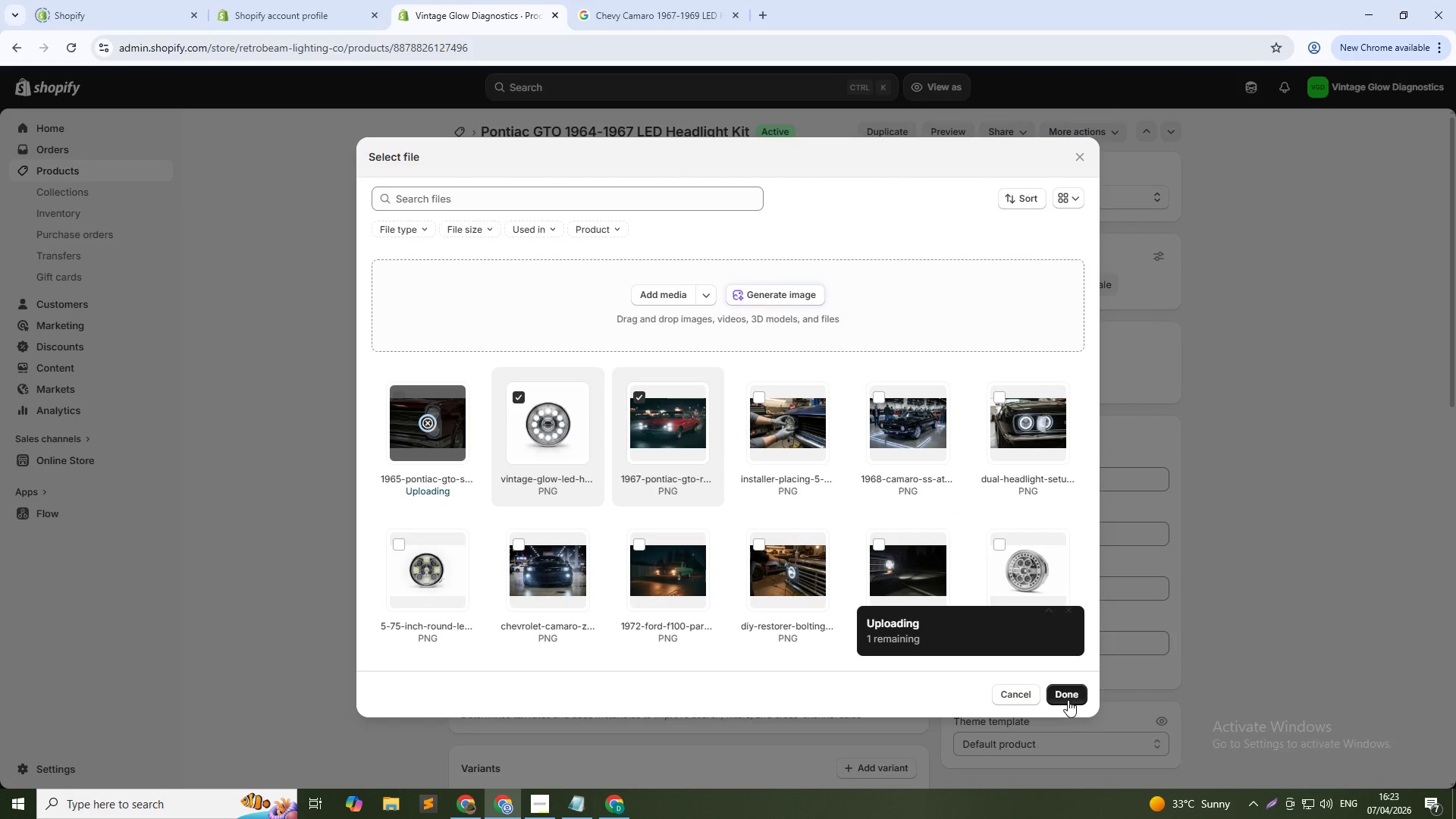 
left_click([774, 293])
 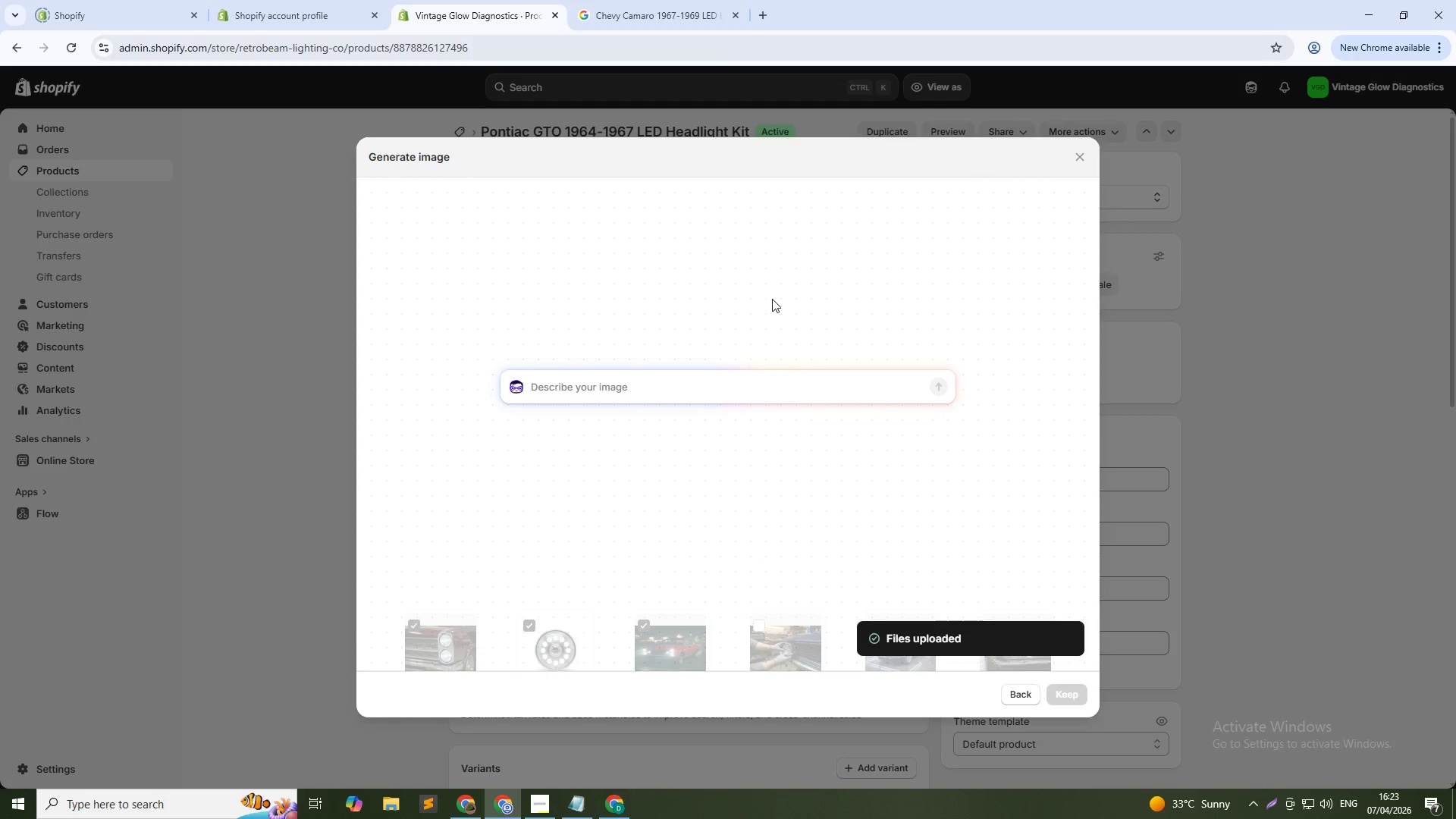 
type(1966 Pontiac GTO side-by-side headlight layout with LED warm white glow, u)
key(Backspace)
type(dusk scene)
 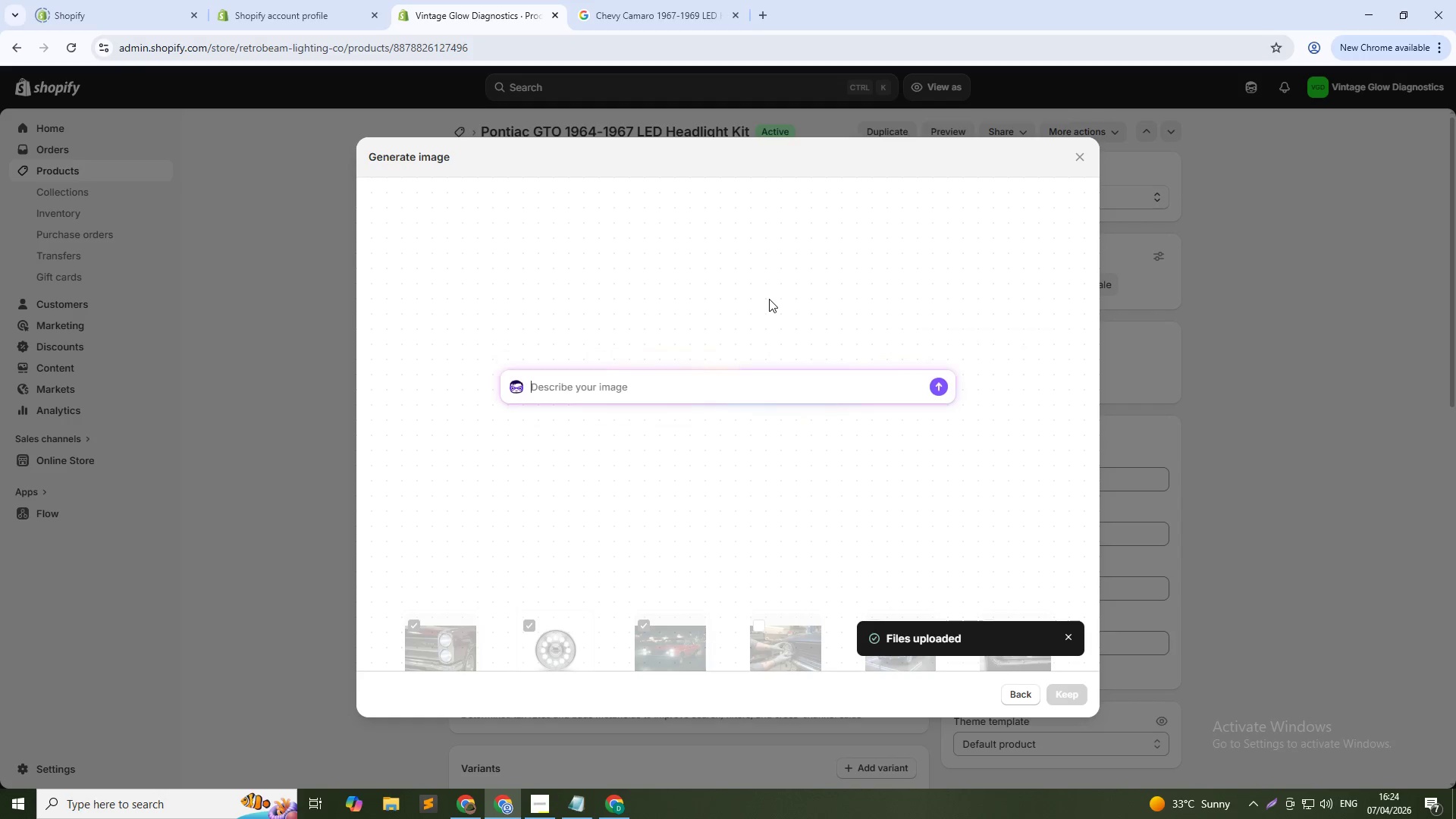 
 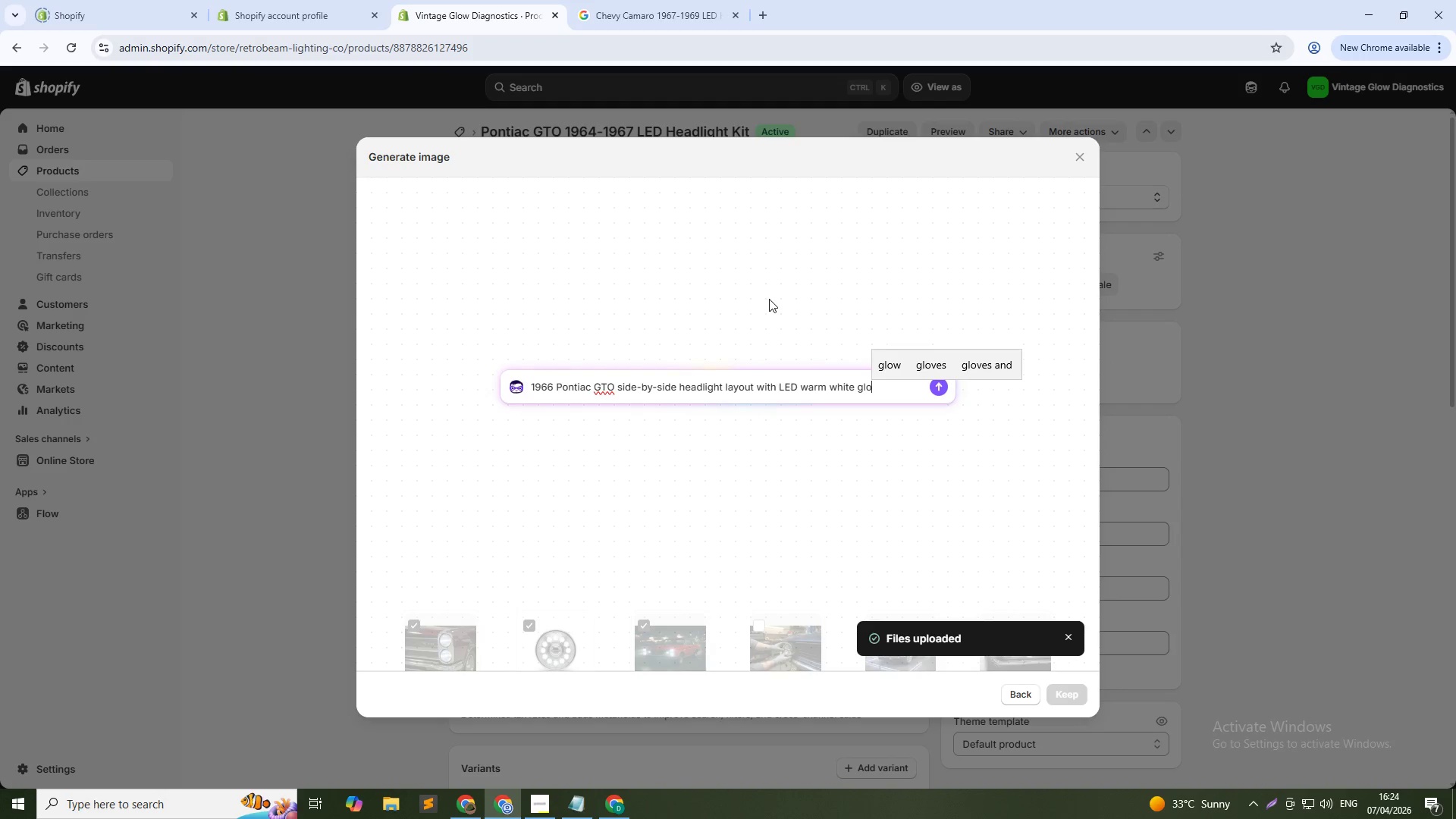 
key(Enter)
 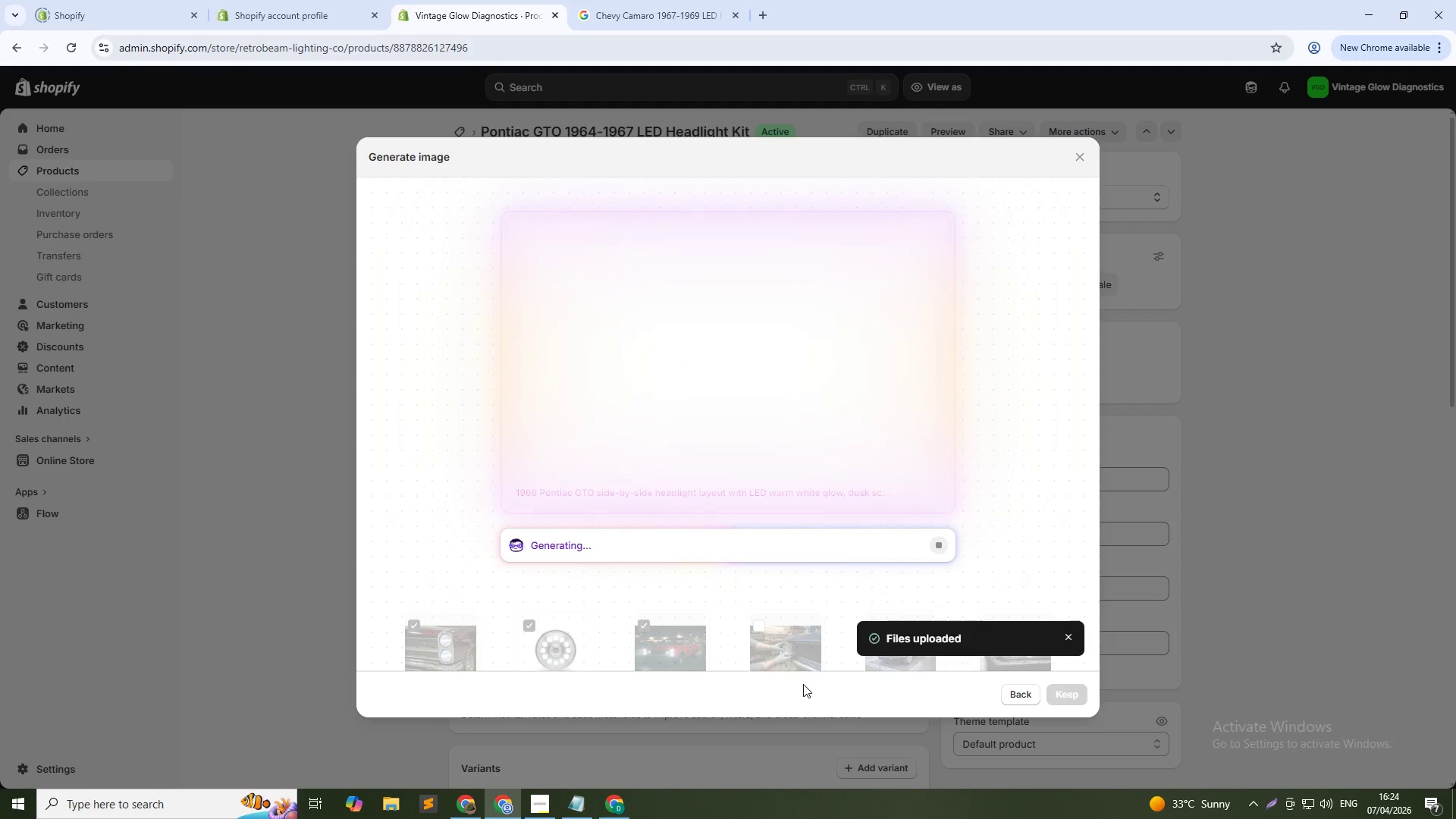 
wait(29.06)
 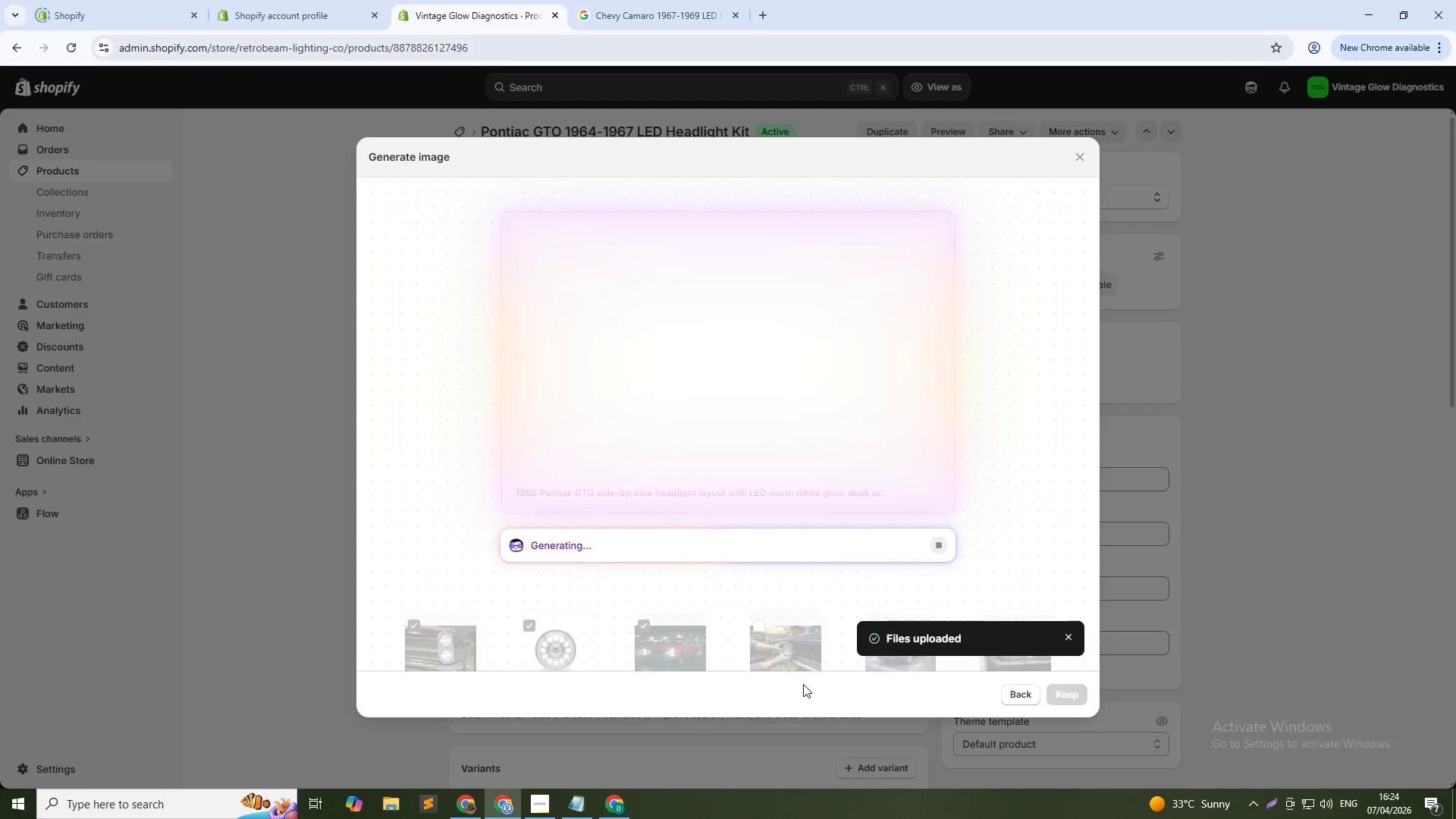 
left_click([1065, 690])
 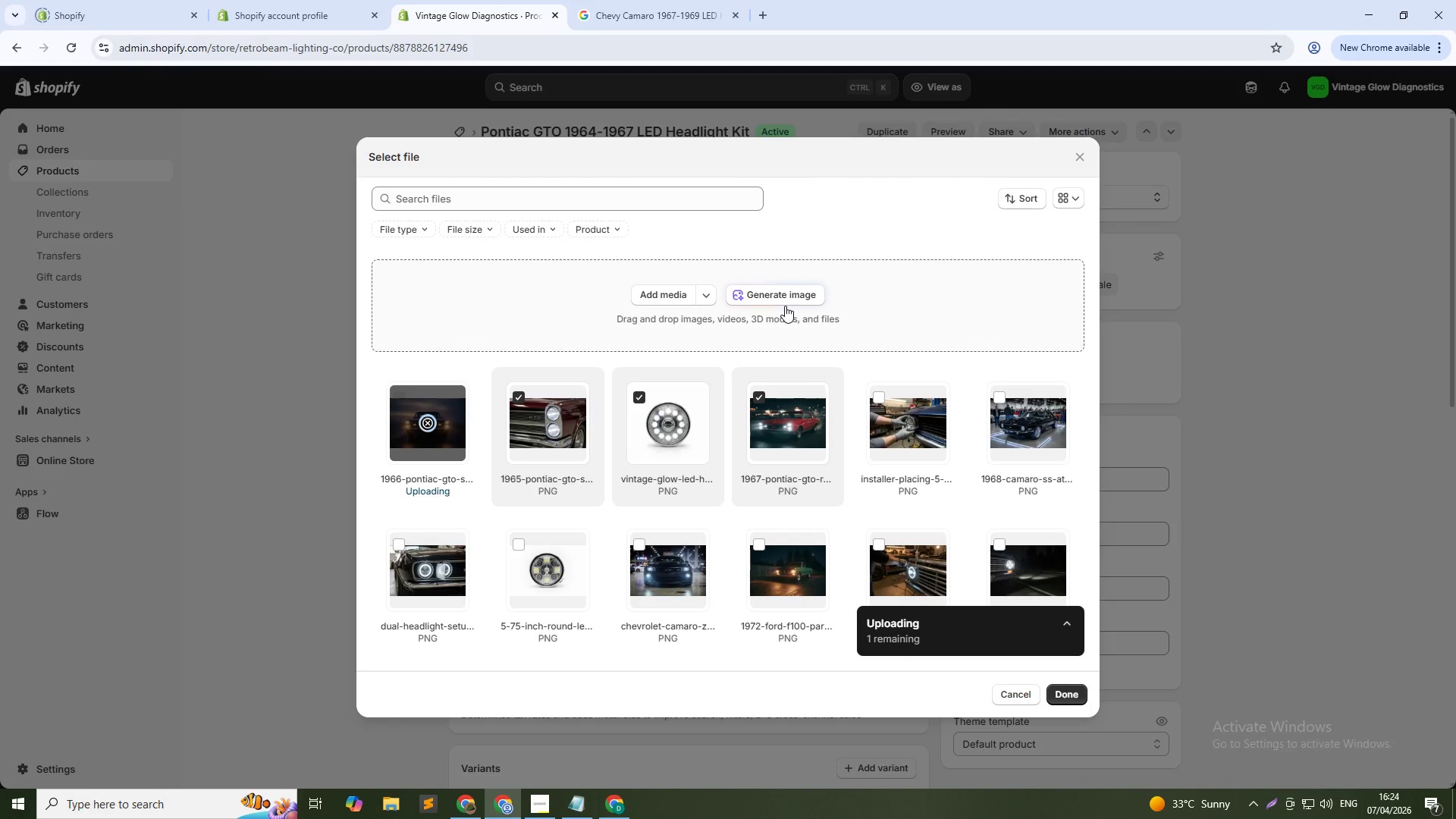 
left_click([779, 293])
 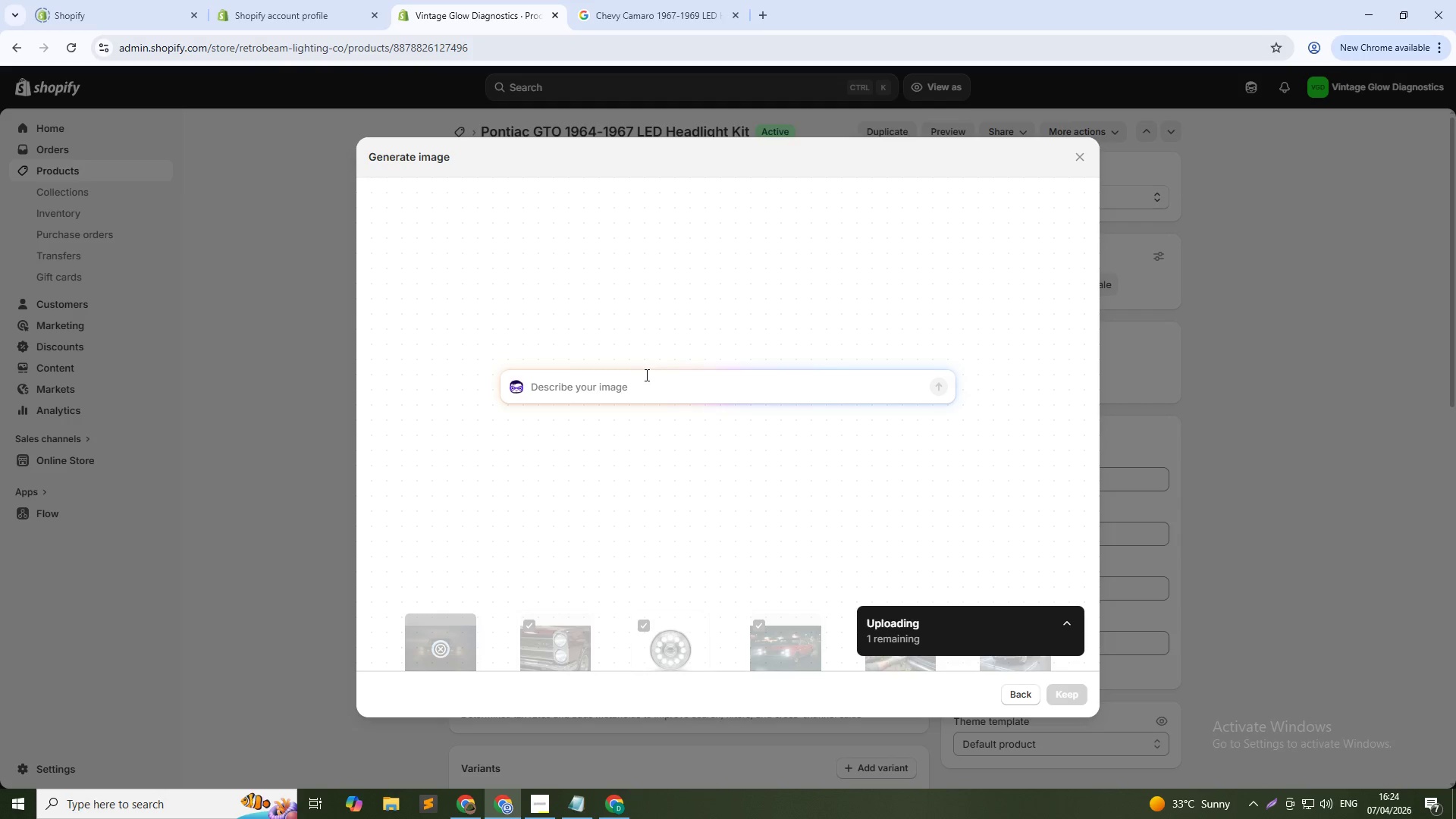 
left_click([645, 378])
 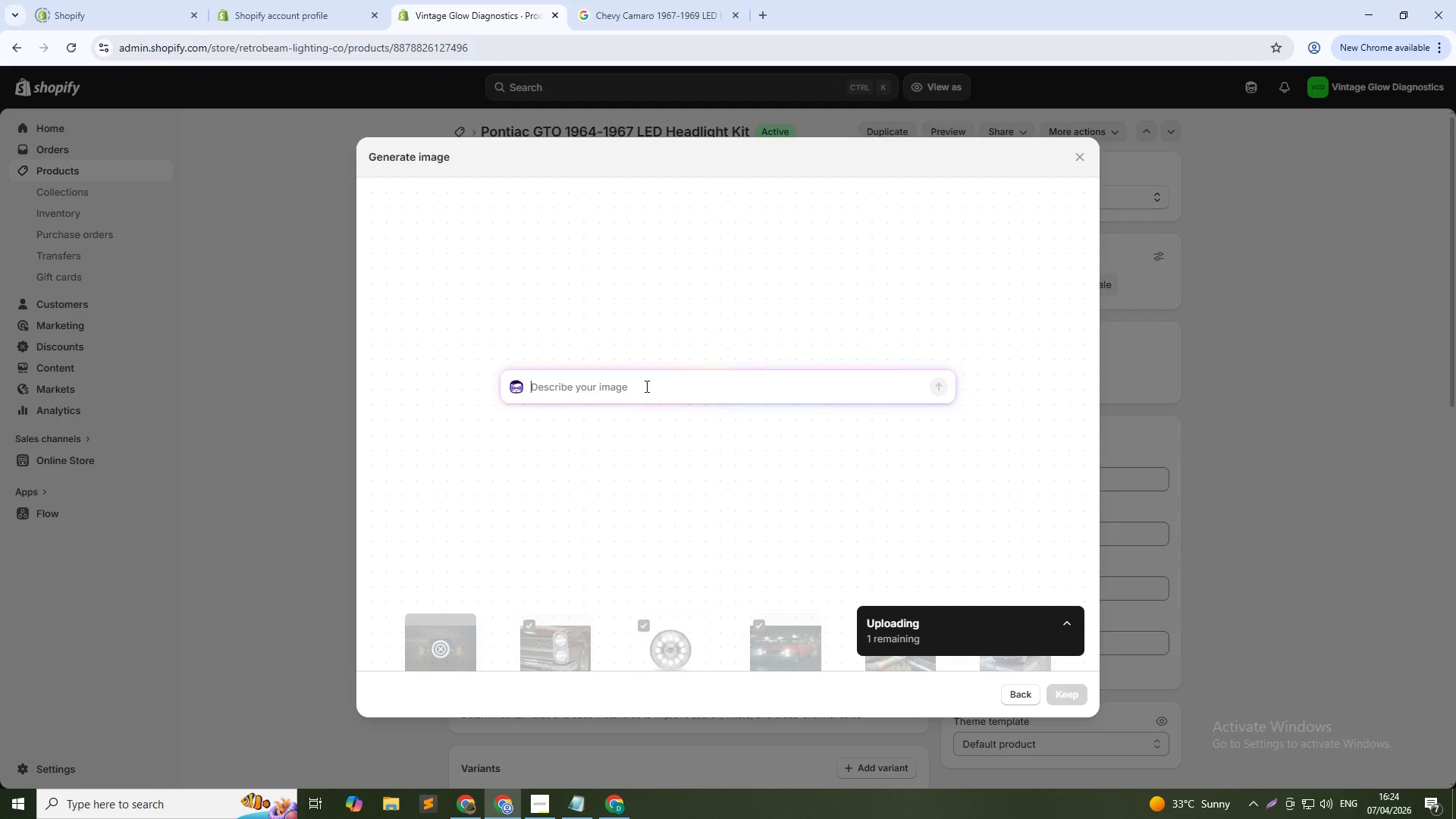 
type(Reso)
key(Backspace)
type(ro)
key(Backspace)
key(Backspace)
type(torer installing Pontic)
key(Backspace)
type(ac GTO LED headlight conversion kit, garage workbench)
 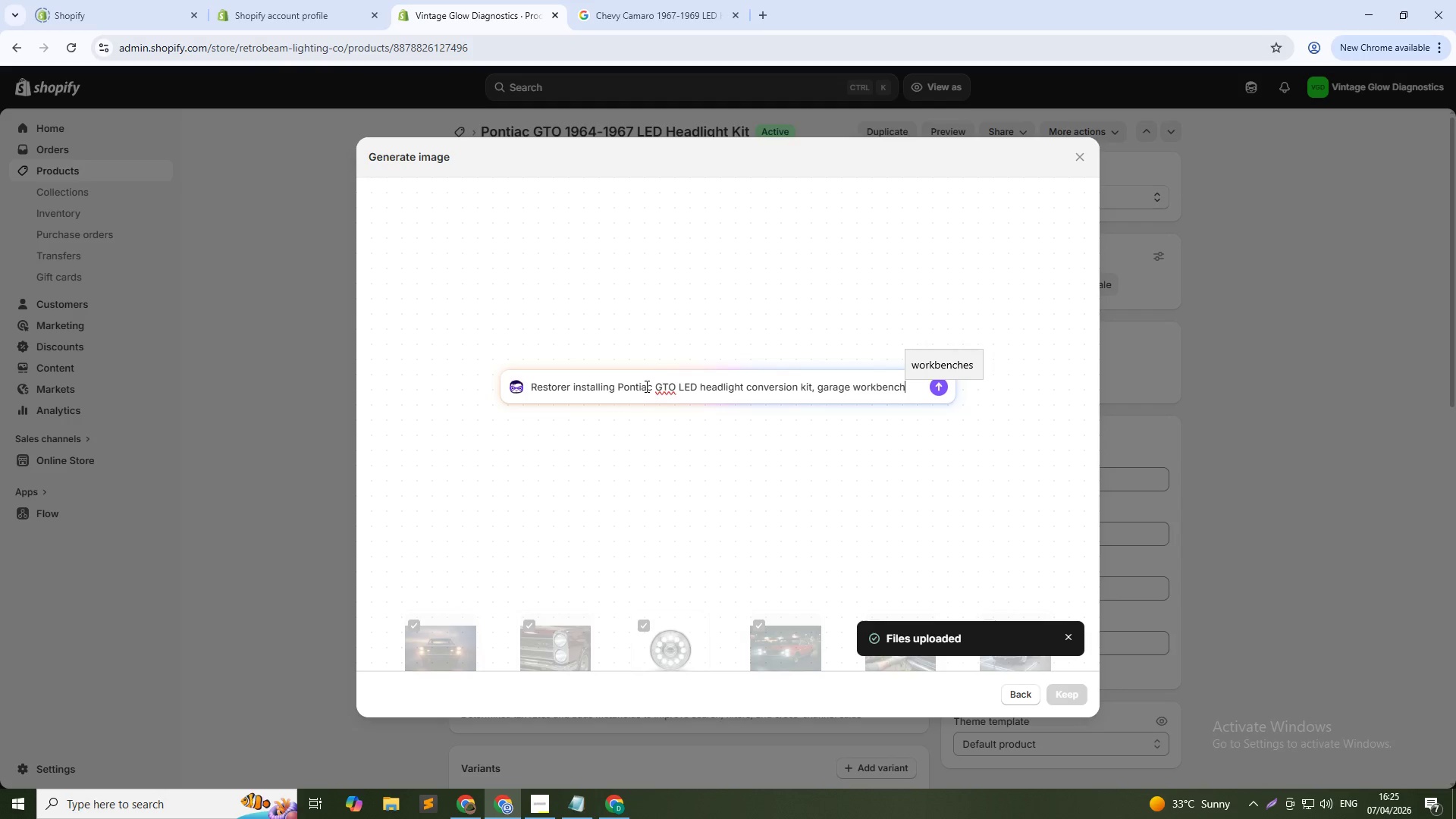 
key(Enter)
 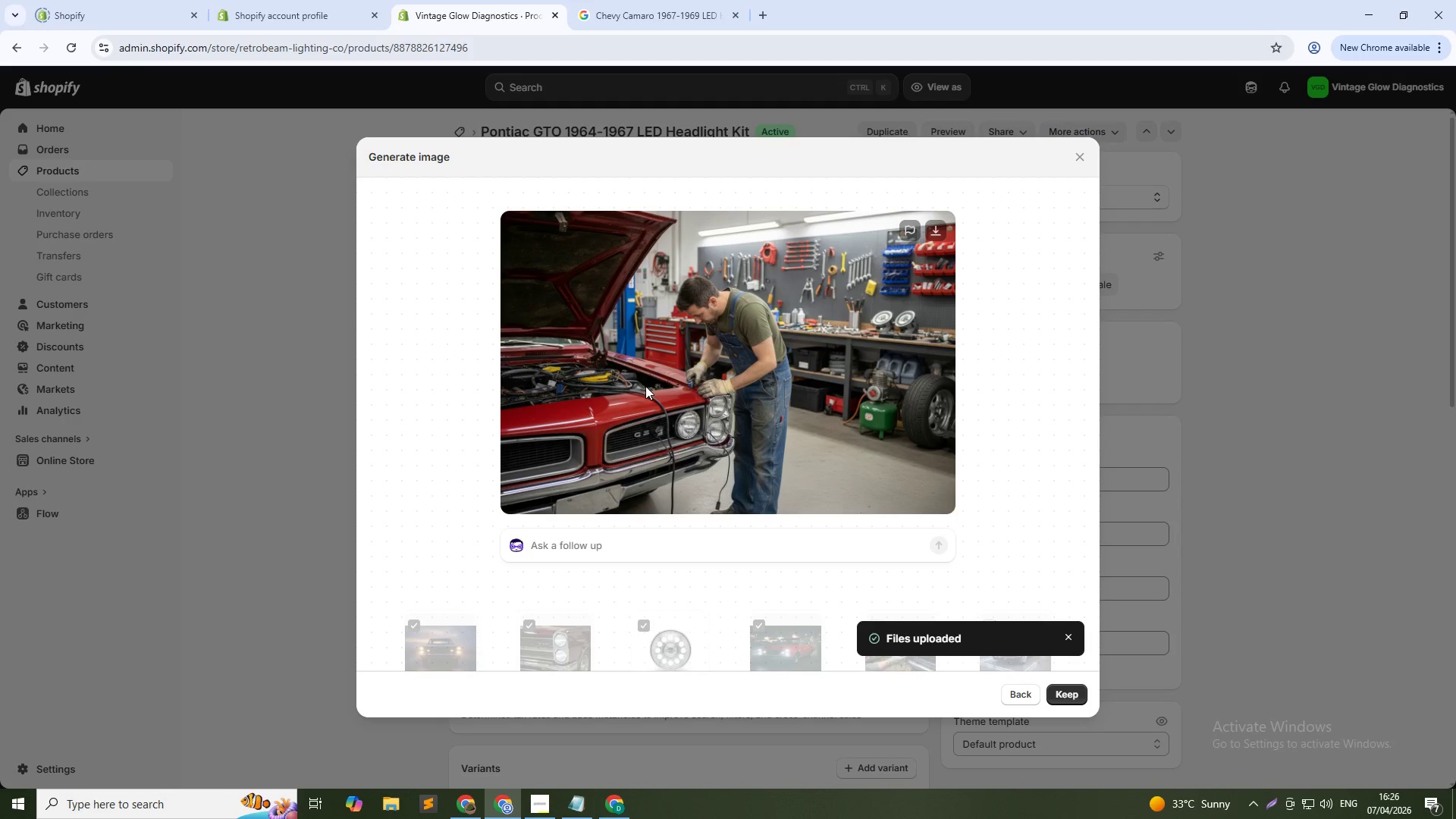 
wait(43.14)
 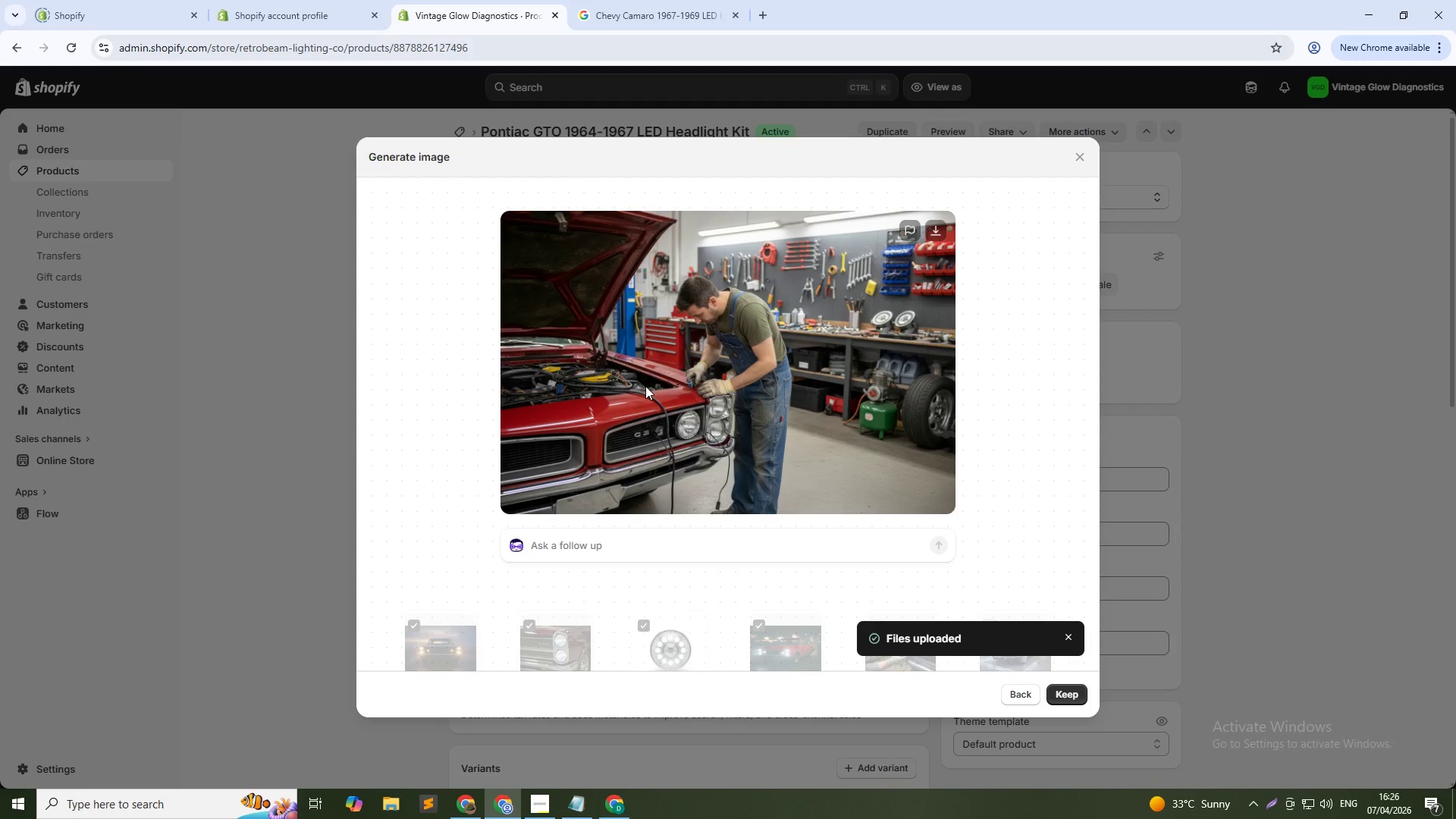 
left_click([1064, 700])
 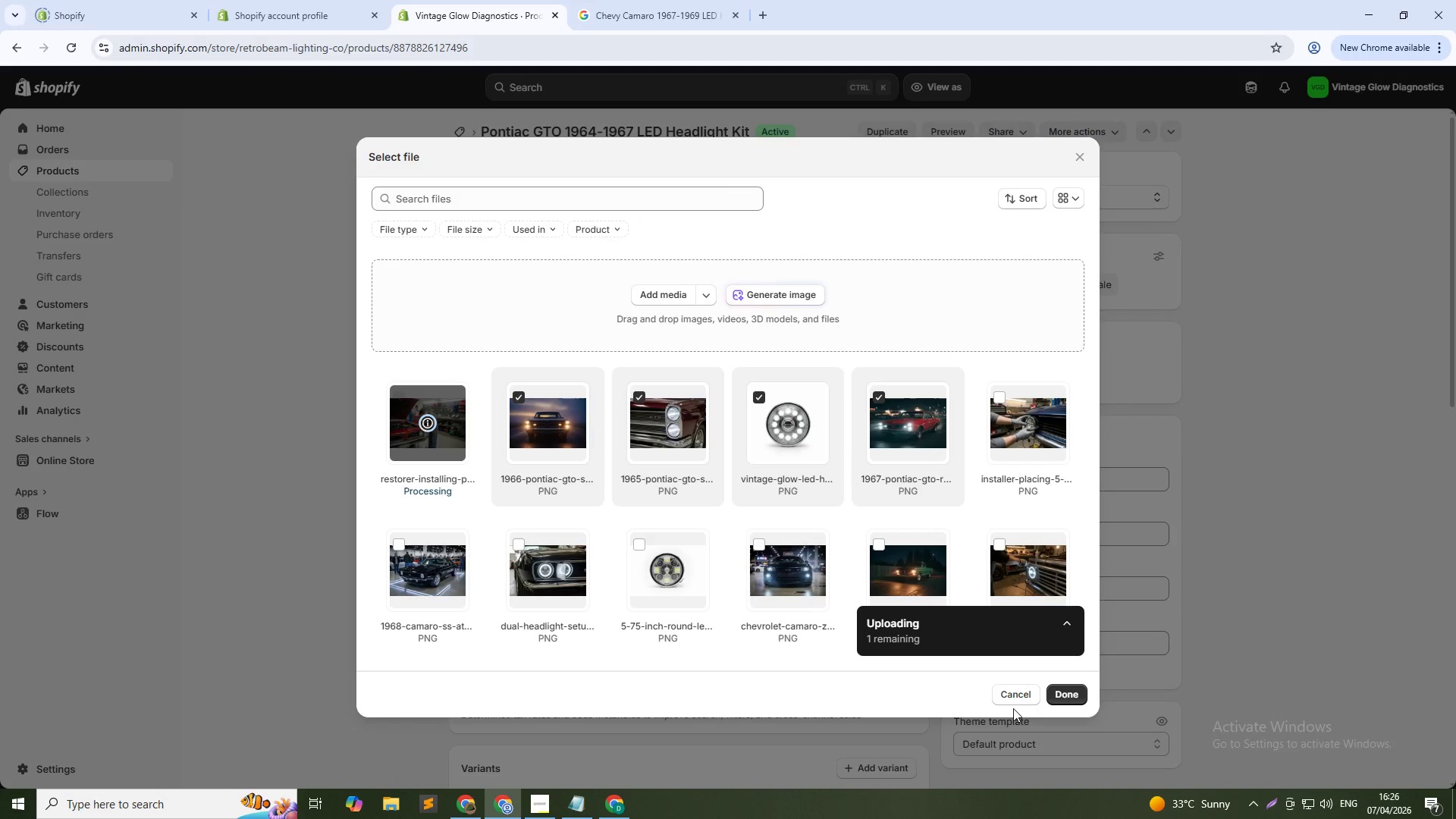 
wait(7.67)
 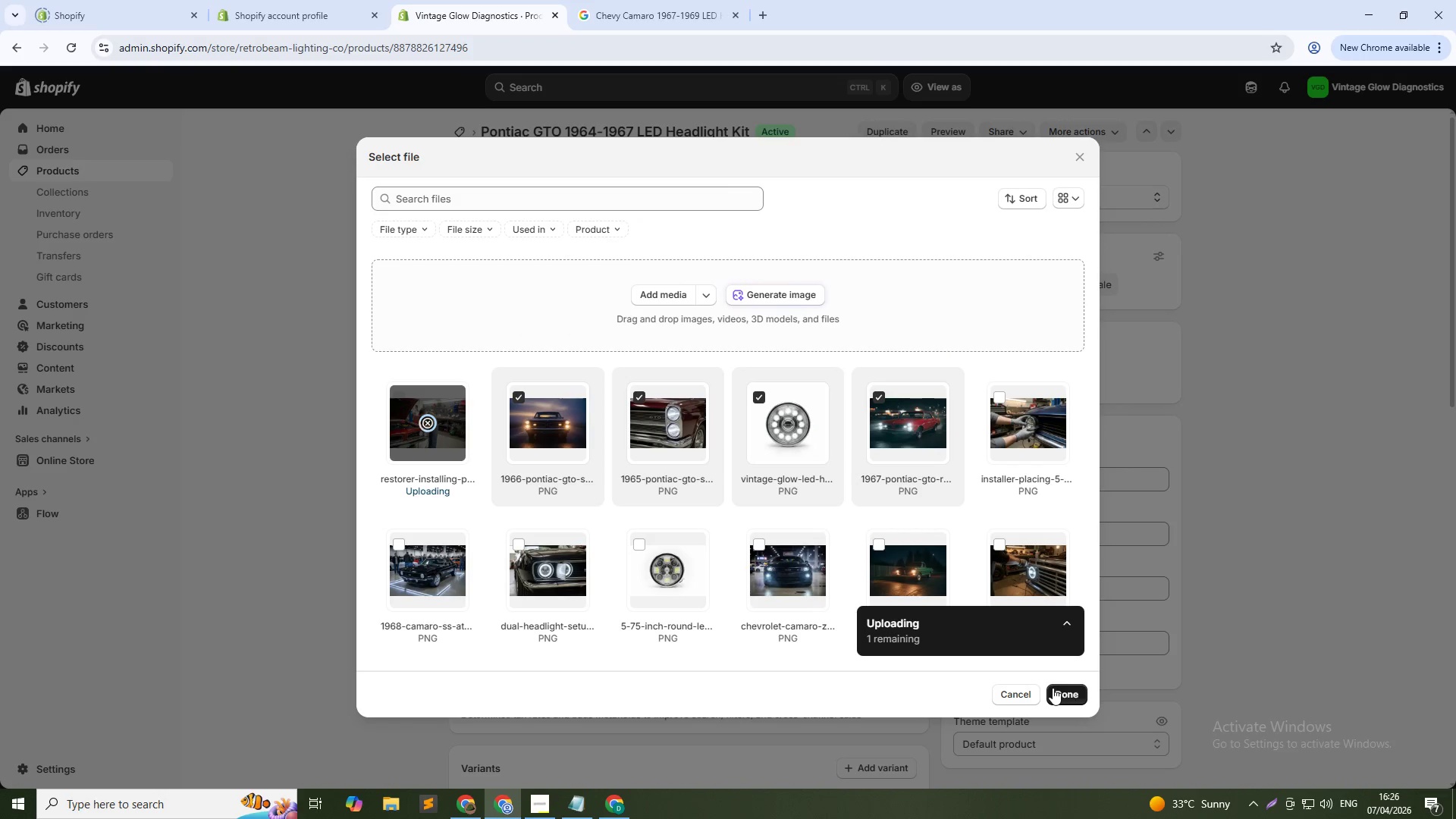 
left_click([1076, 695])
 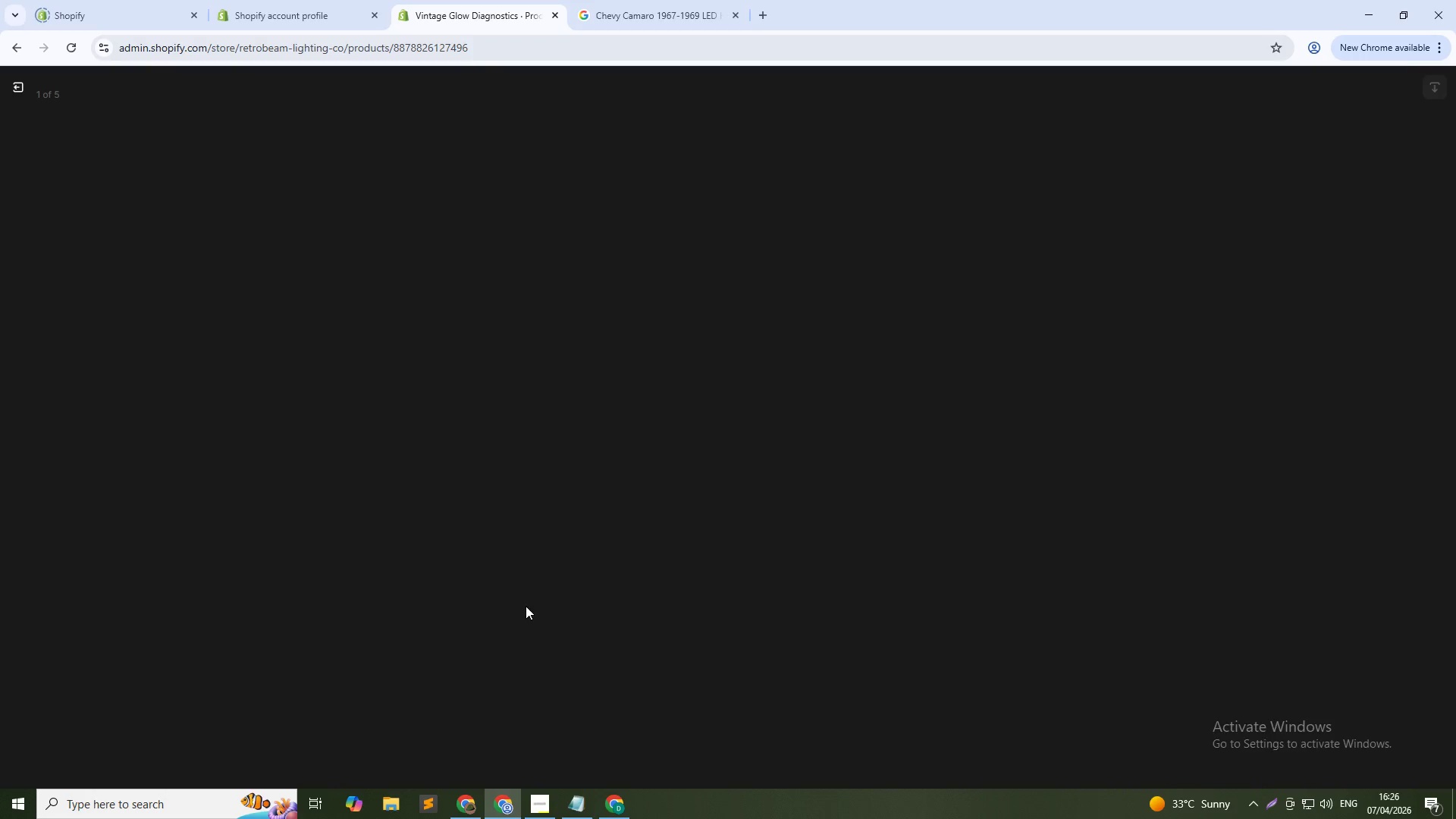 
wait(6.31)
 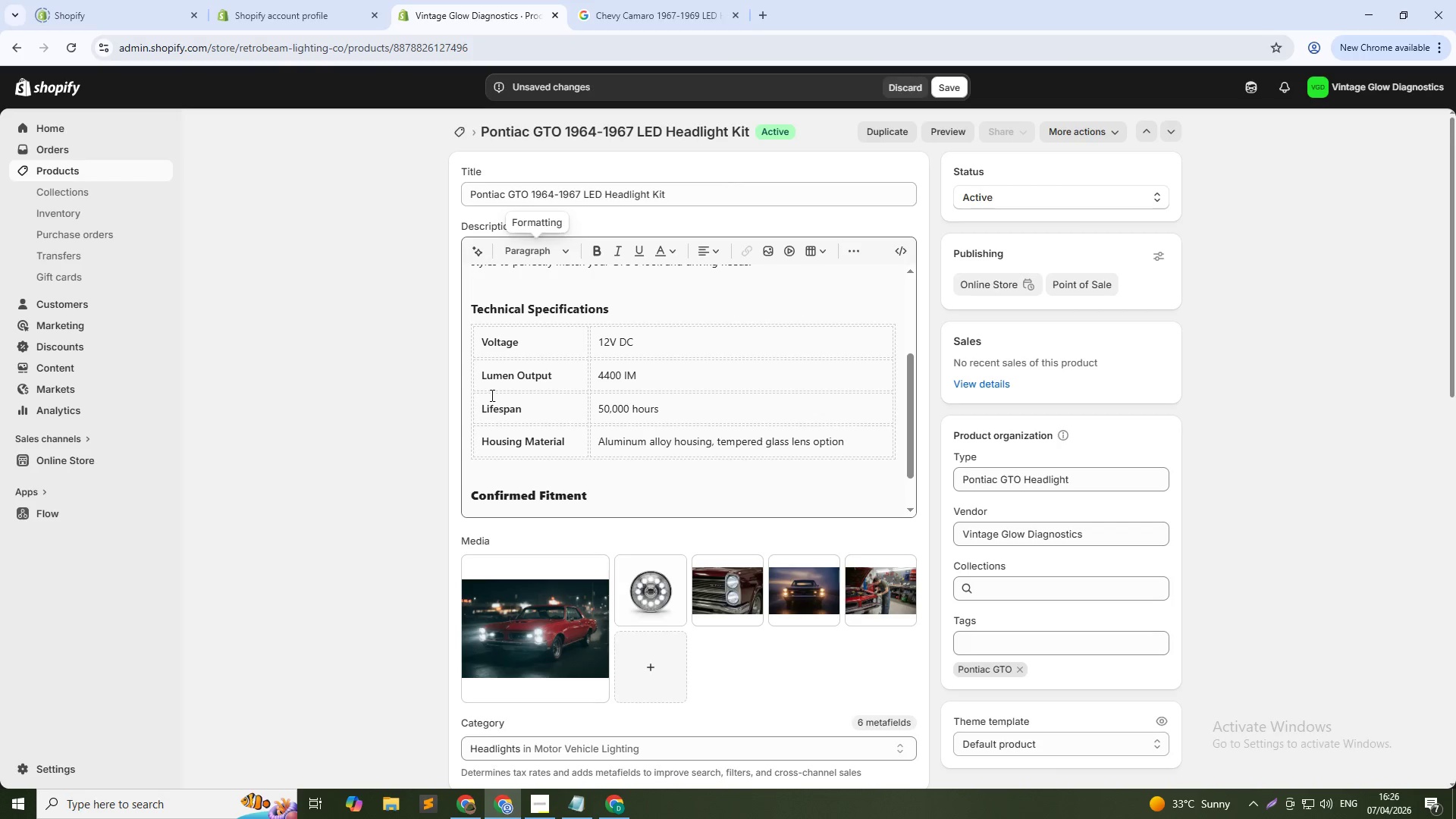 
left_click([1311, 266])
 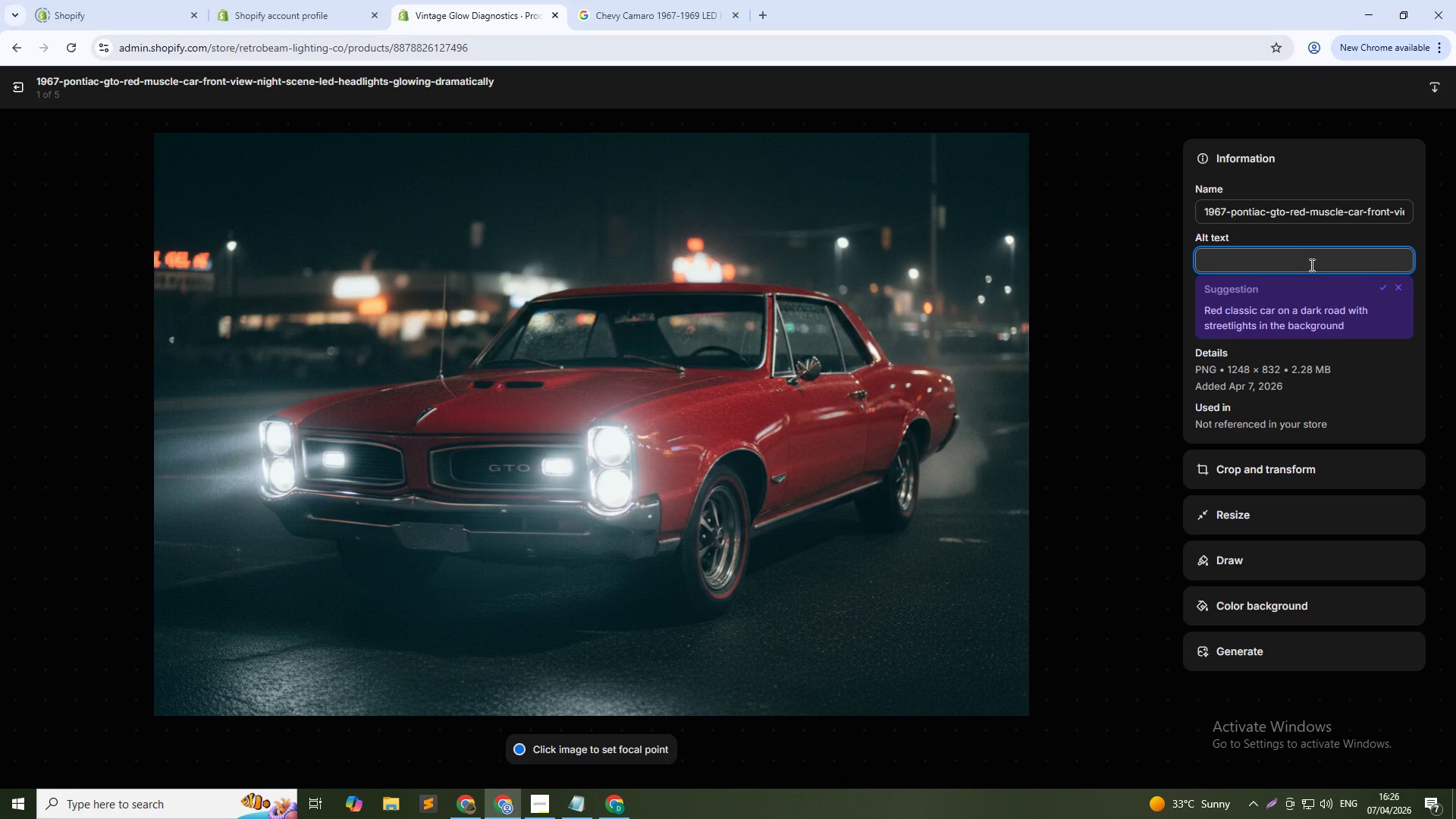 
key(Meta+V)
 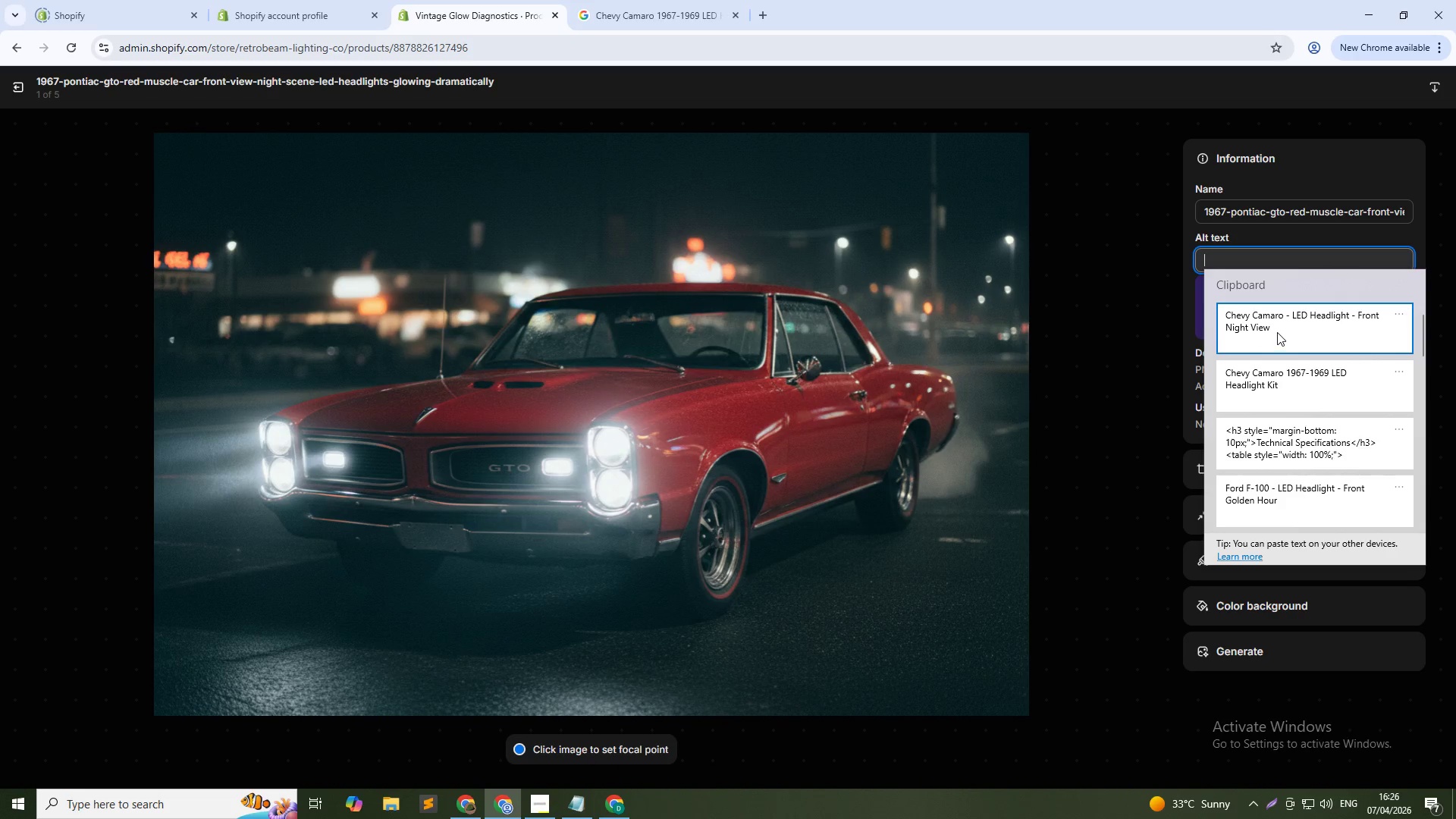 
left_click([1277, 332])
 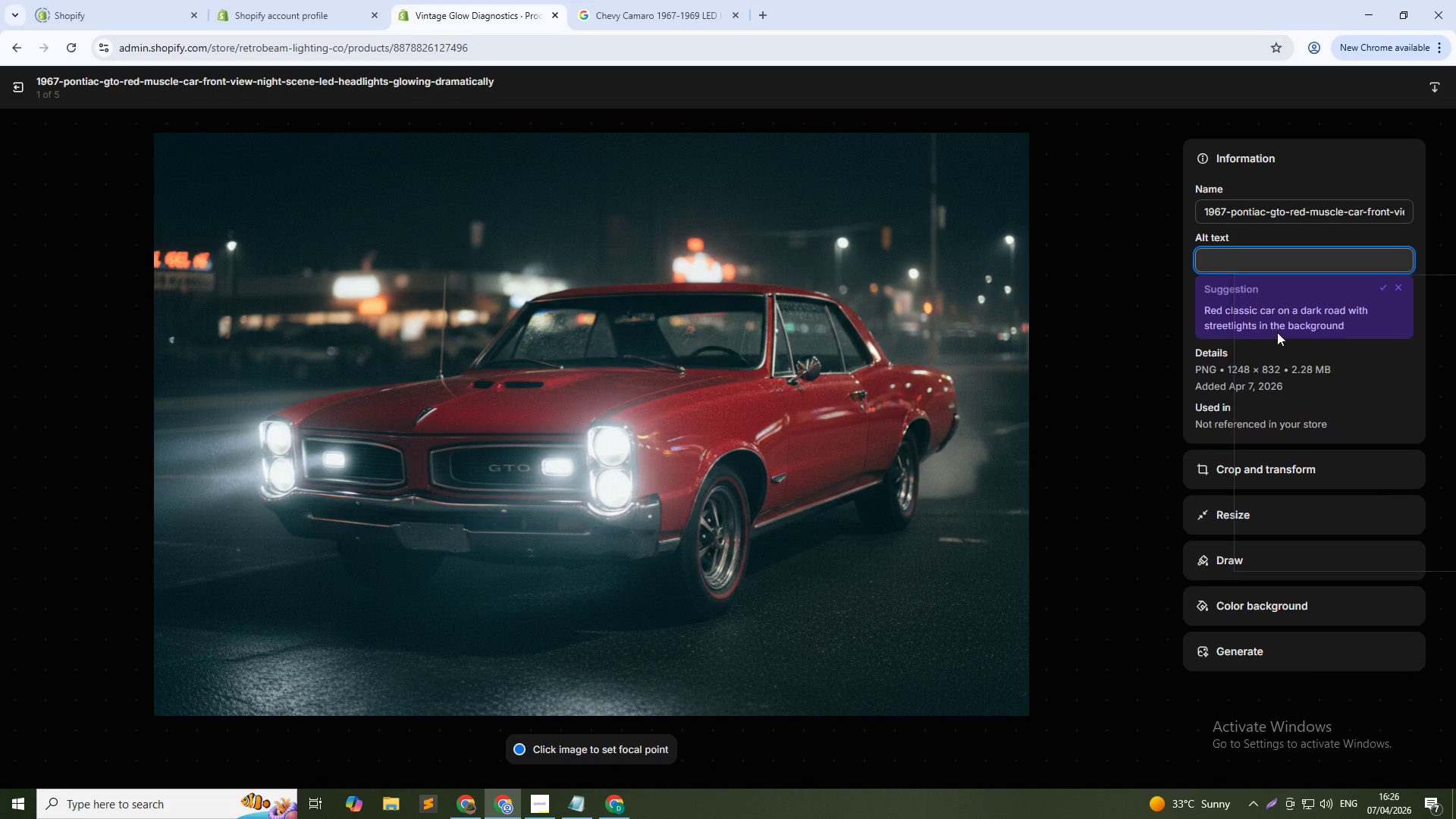 
key(Control+ControlLeft)
 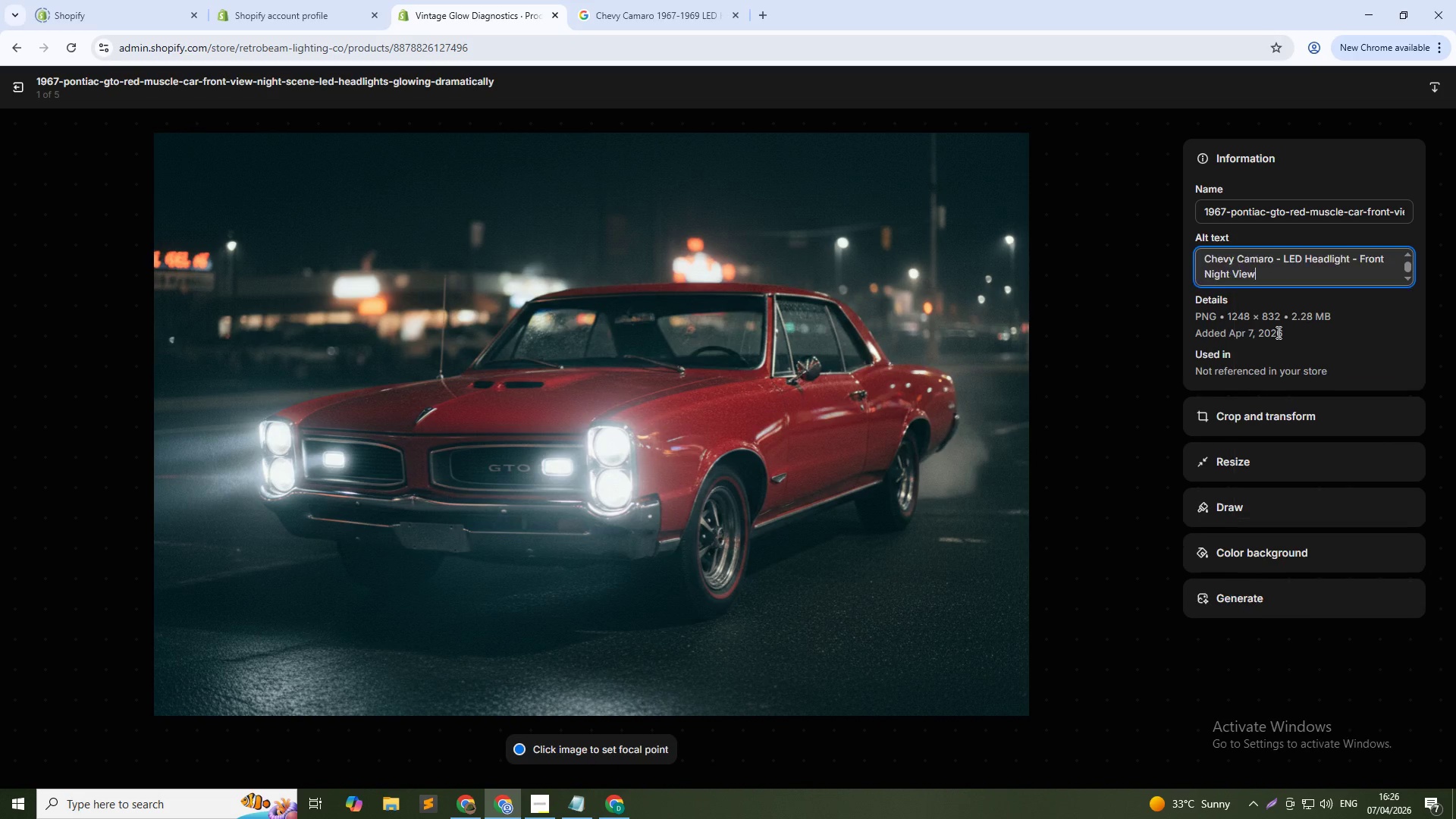 
hold_key(key=V, duration=24.5)
 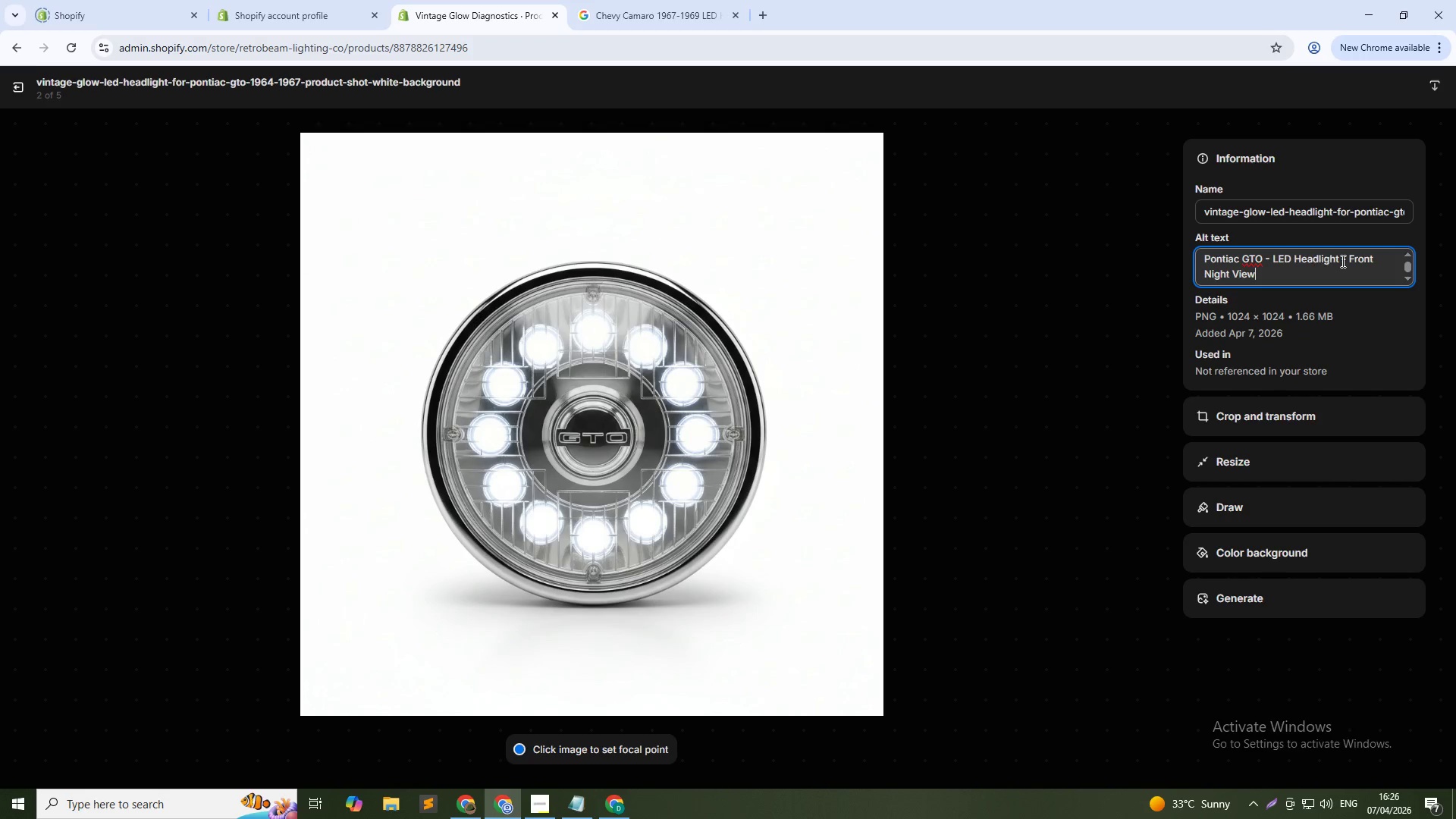 
left_click_drag(start_coordinate=[1273, 260], to_coordinate=[1181, 260])
 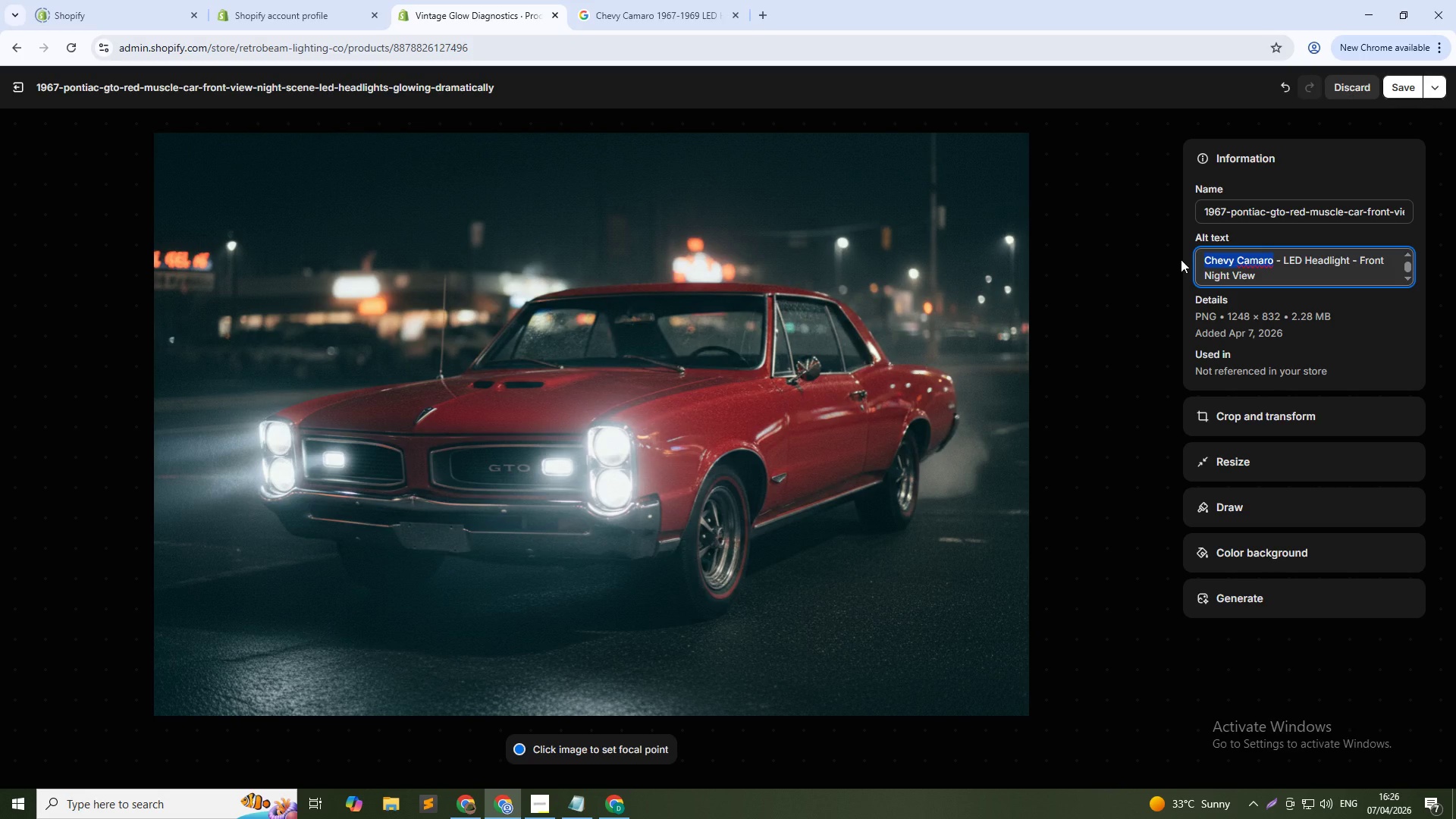 
type(Pontiac GTO)
 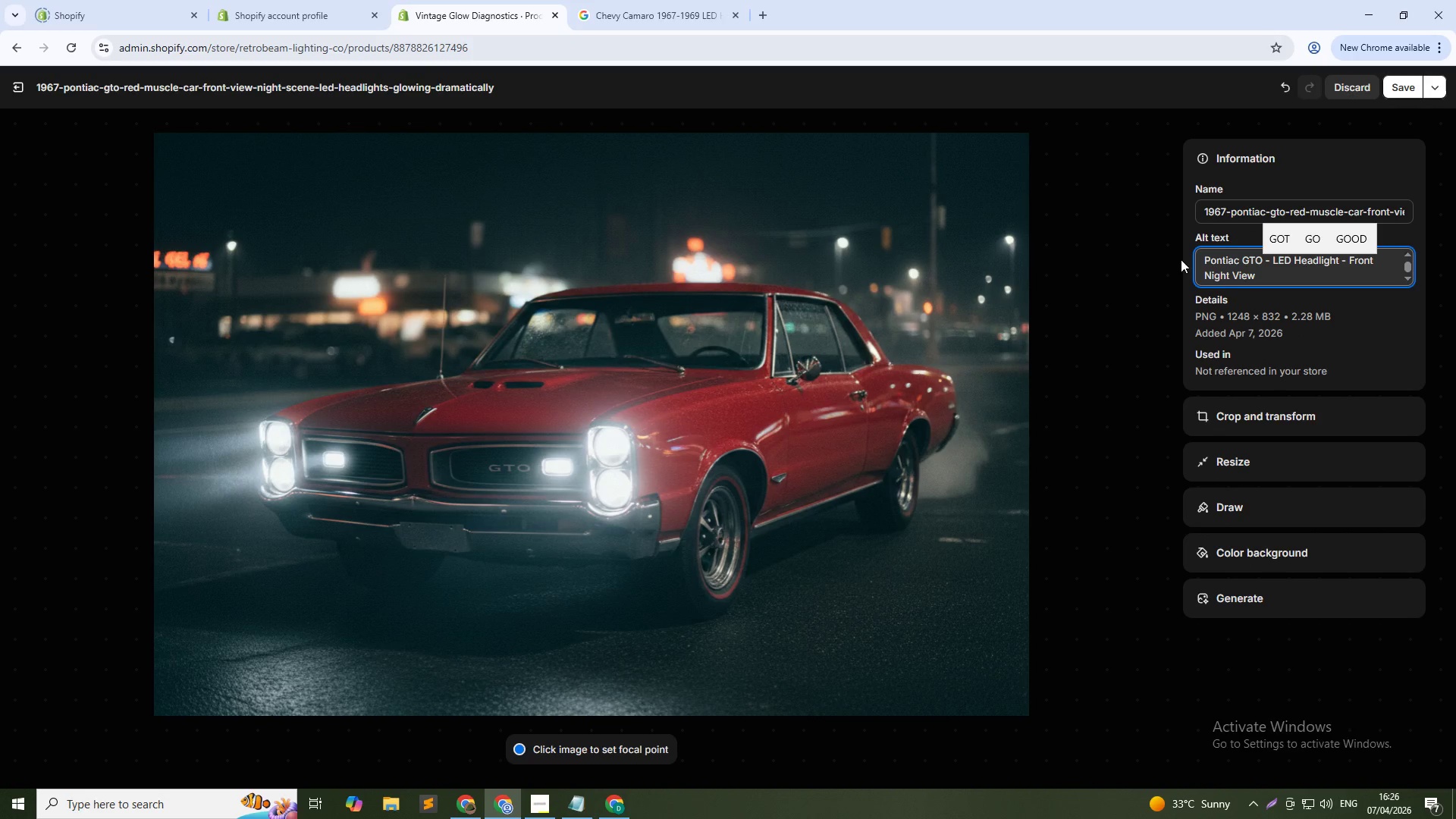 
key(ArrowRight)
 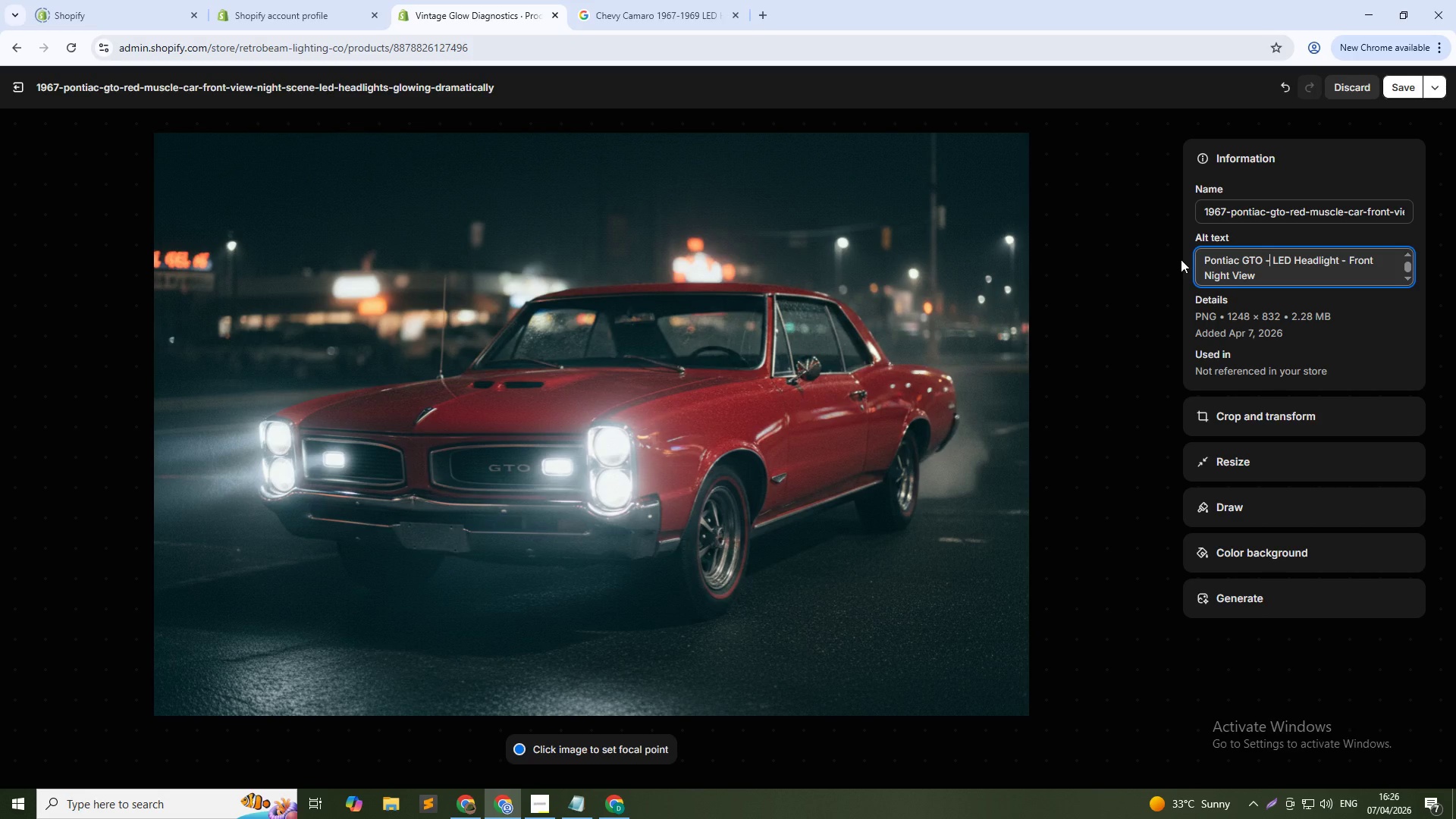 
key(ArrowRight)
 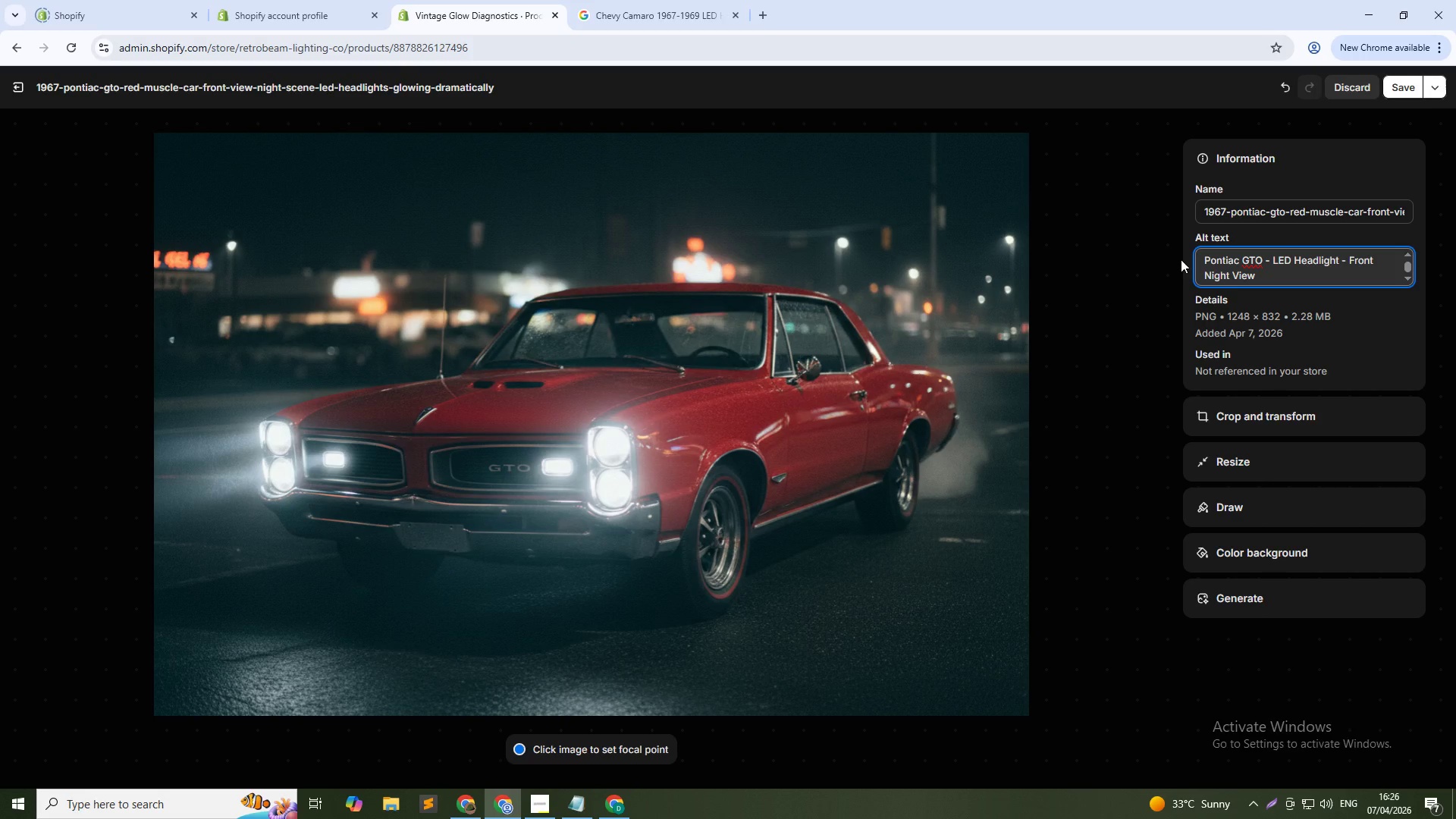 
key(ArrowDown)
 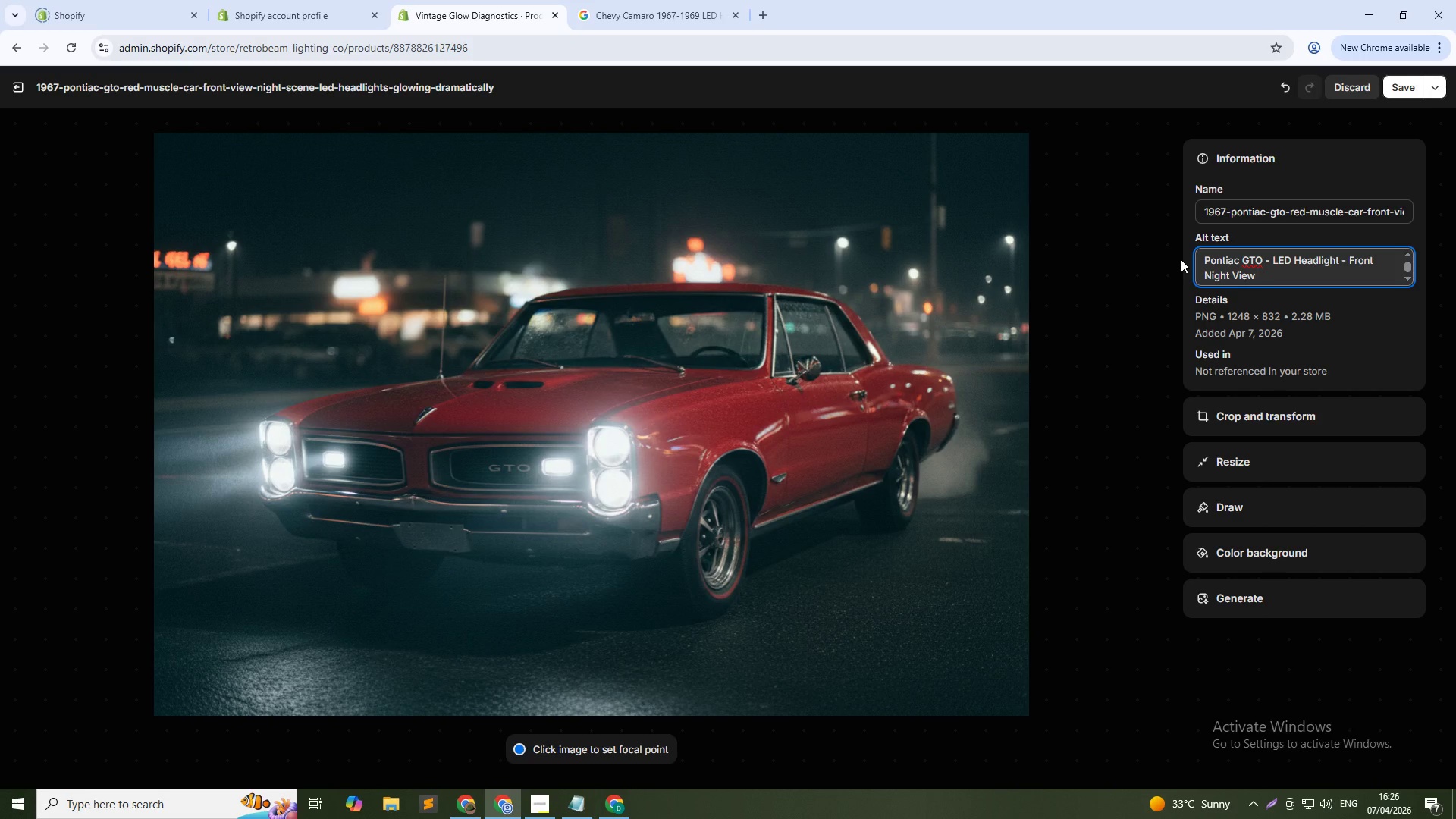 
key(Control+Shift+ShiftLeft)
 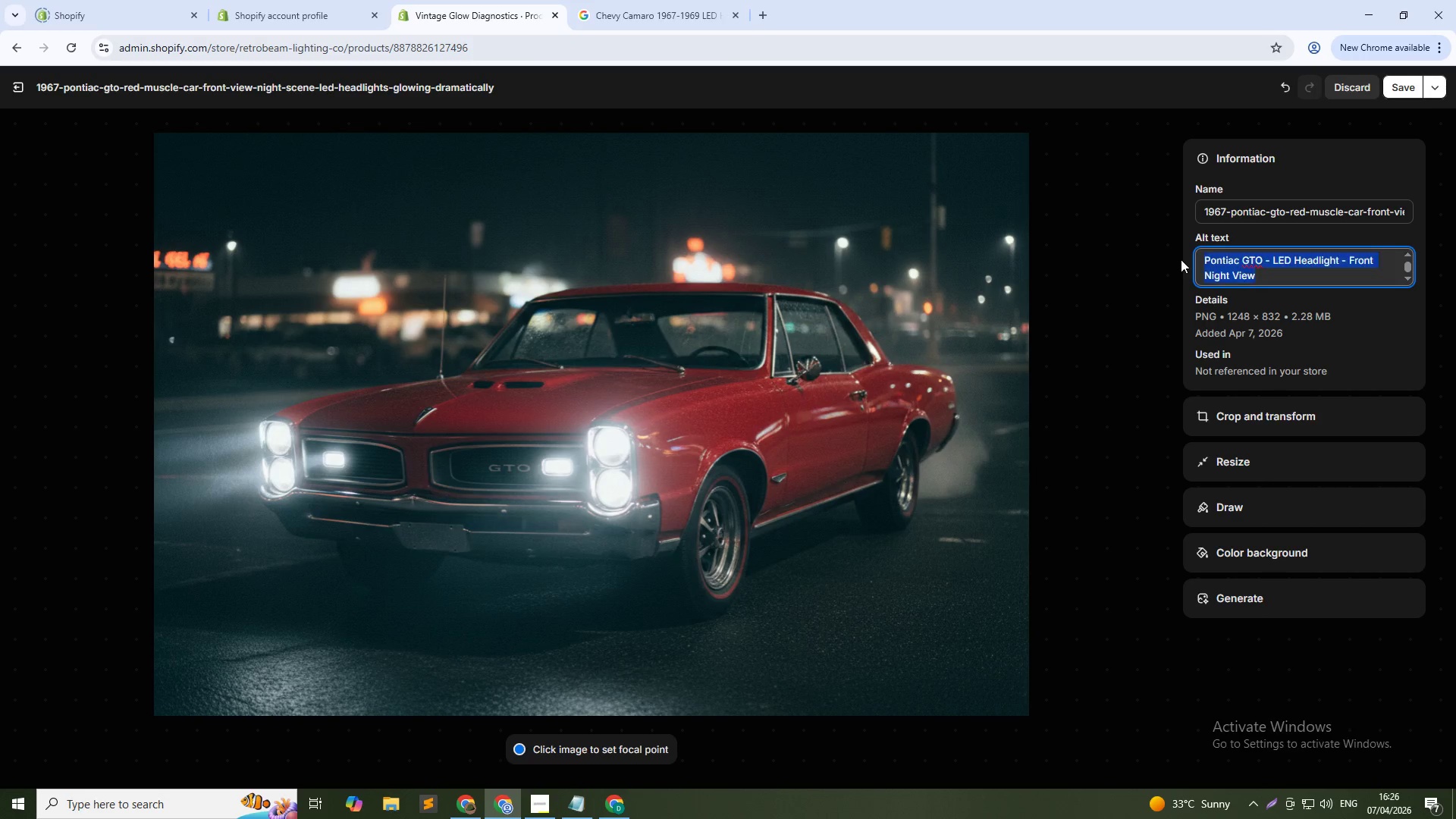 
key(Control+A)
 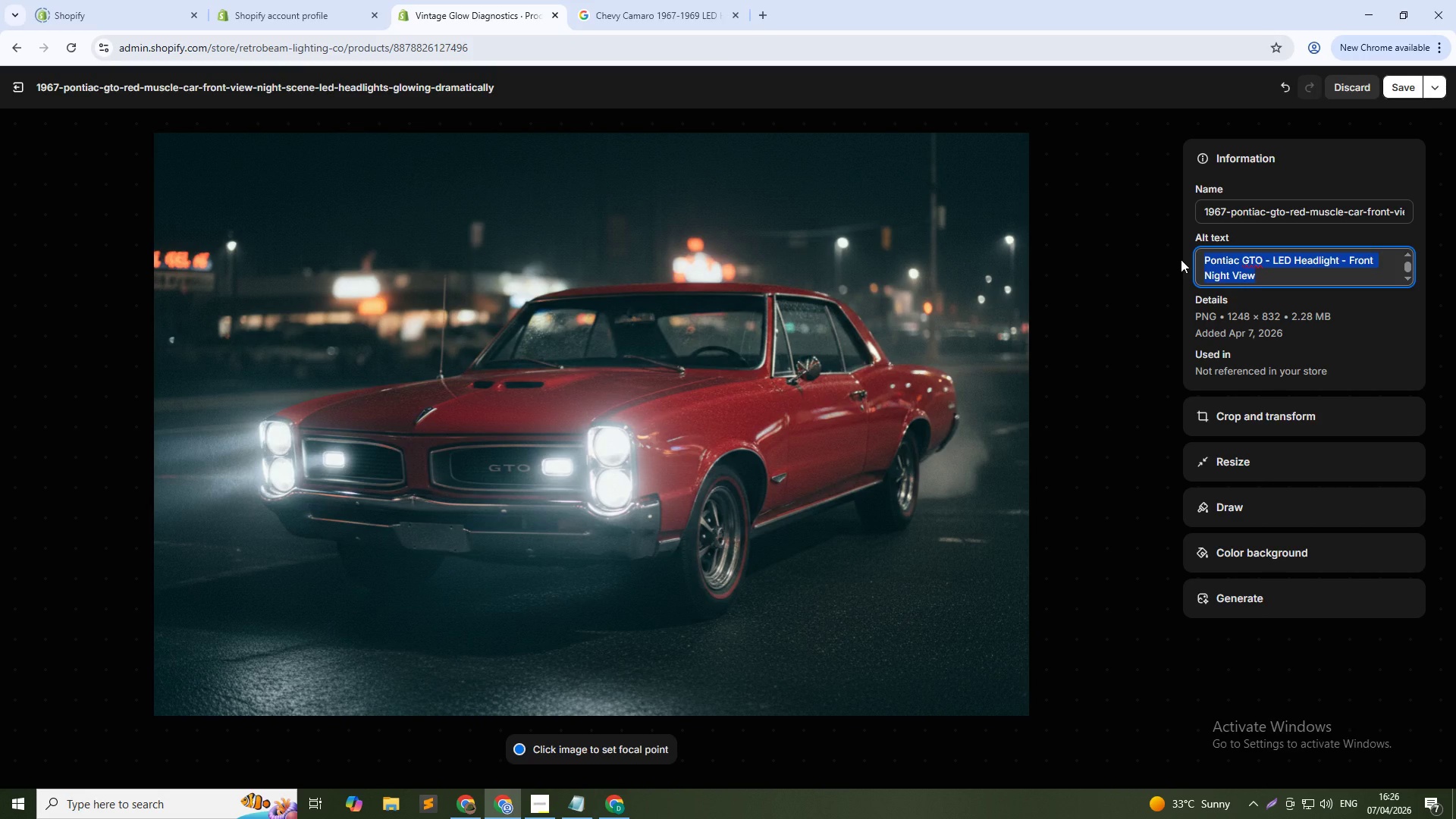 
key(Control+C)
 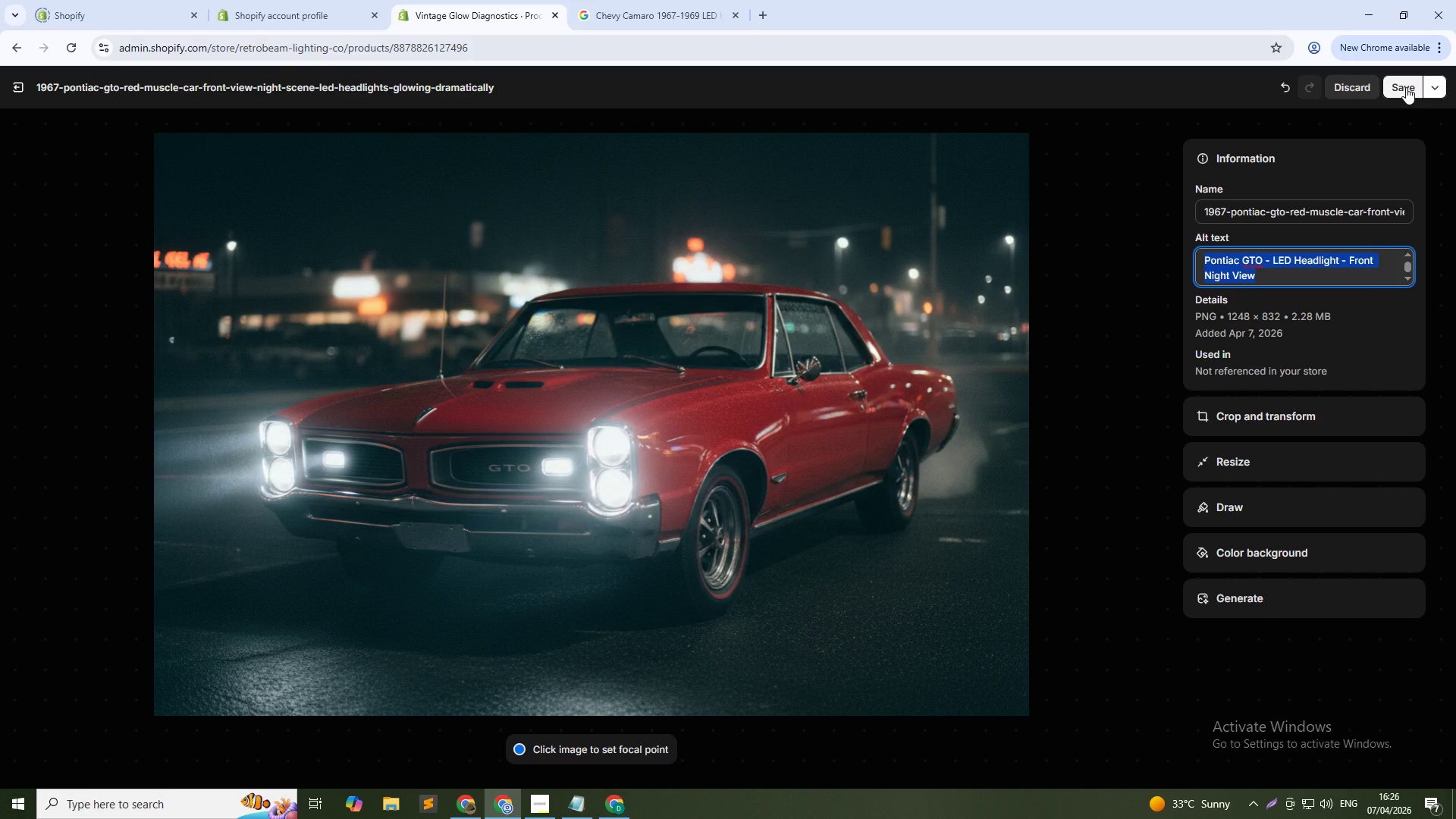 
left_click([1406, 87])
 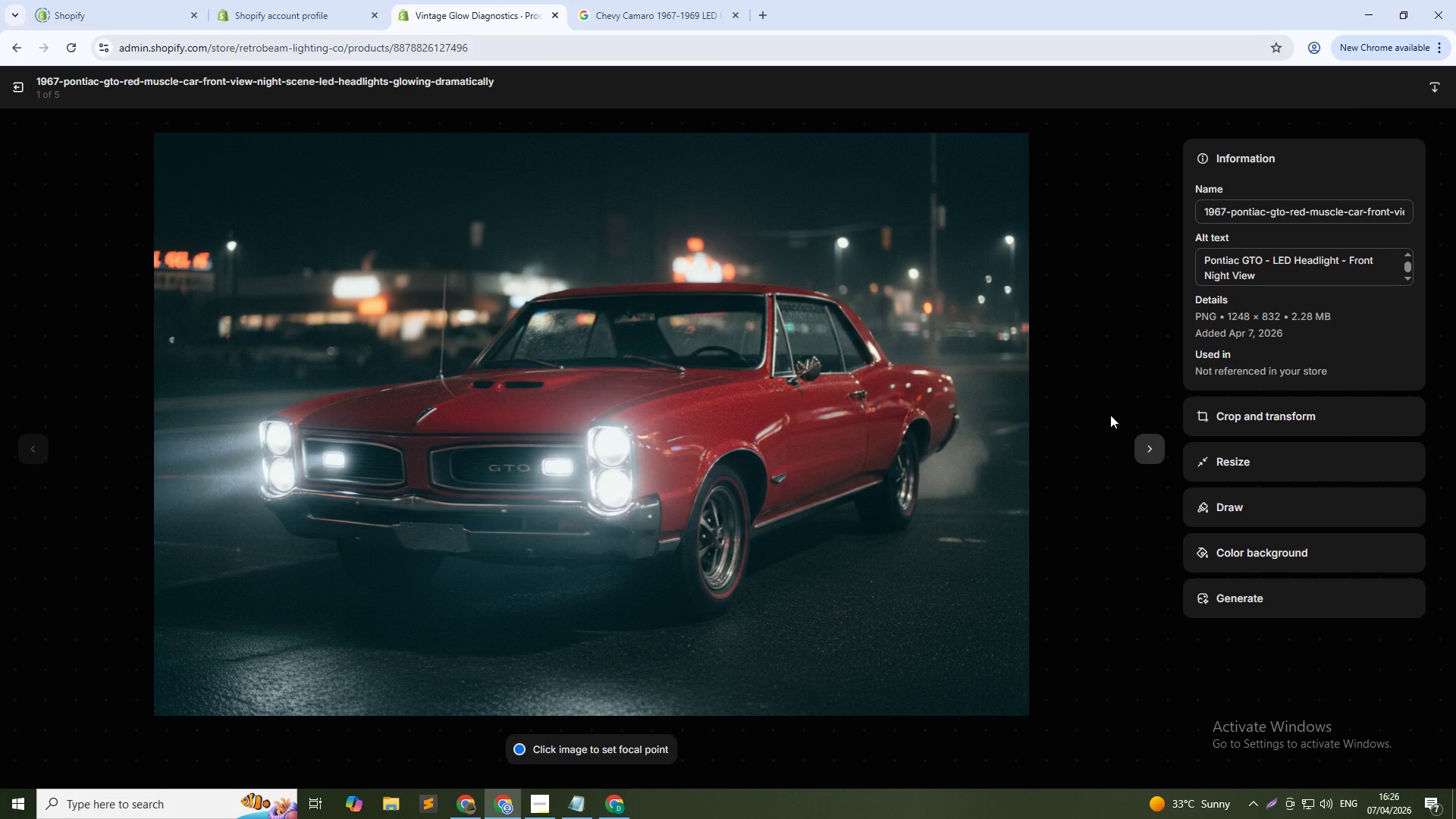 
left_click([1137, 444])
 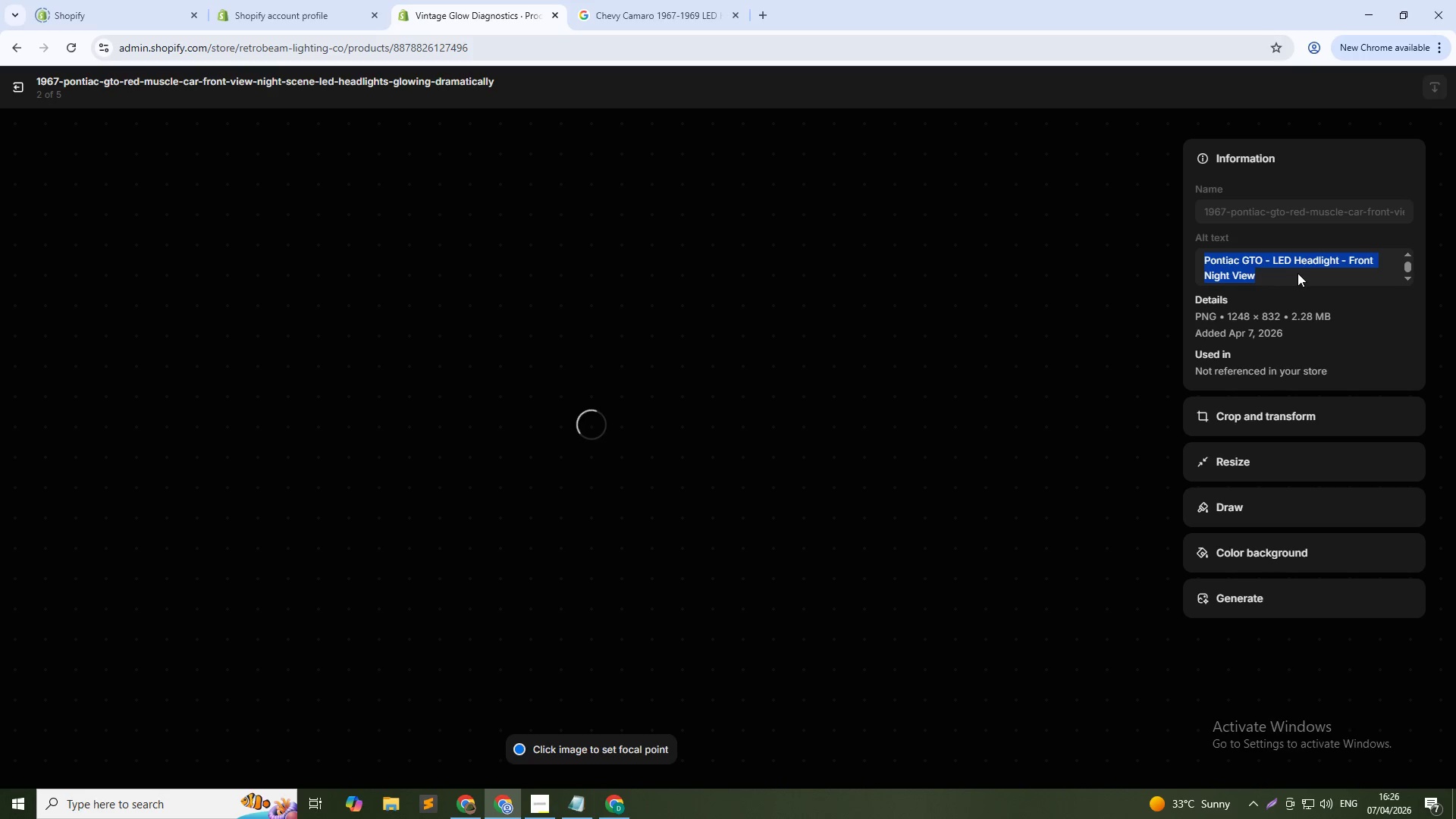 
left_click([1311, 265])
 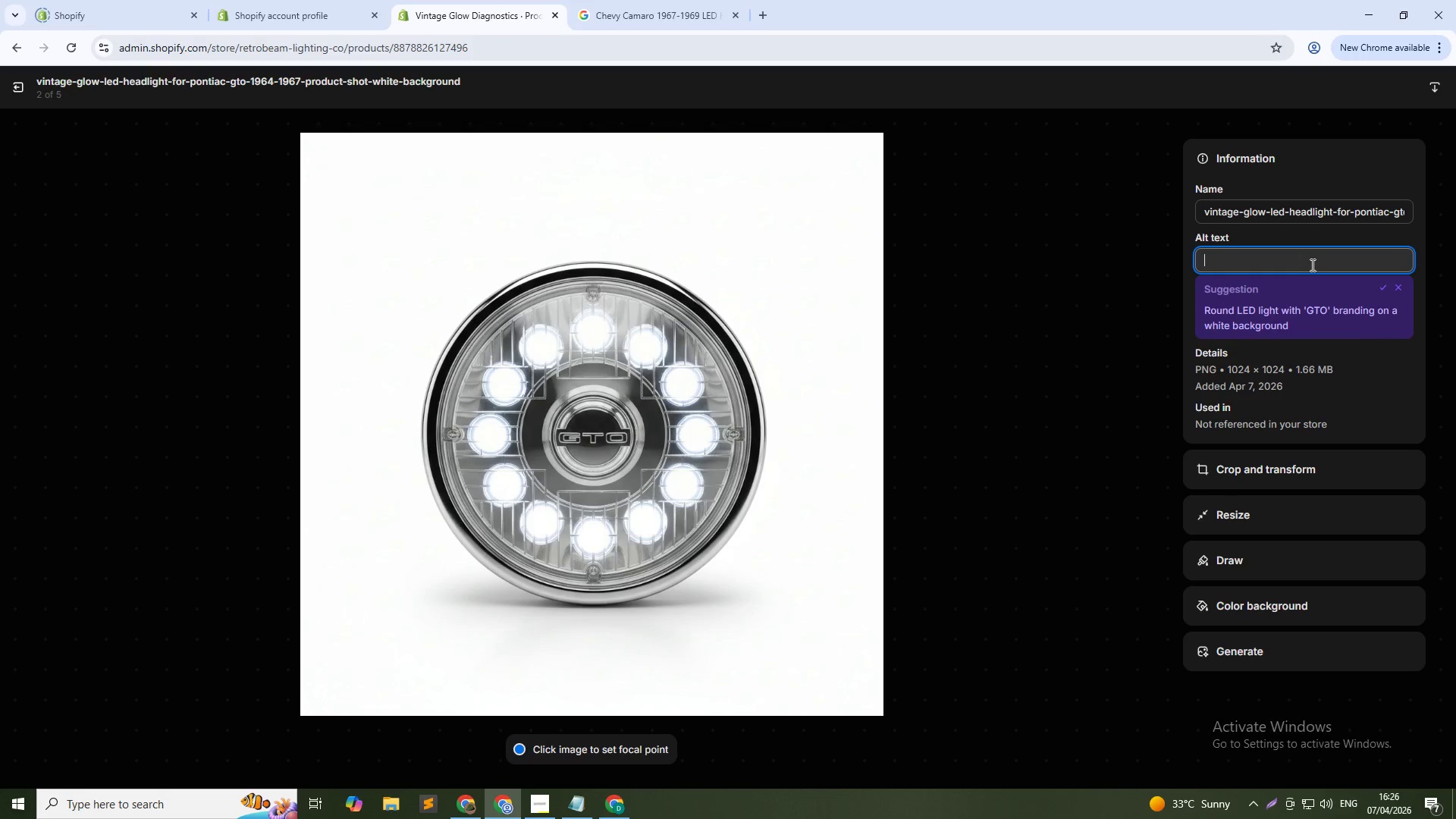 
hold_key(key=ControlLeft, duration=0.38)
 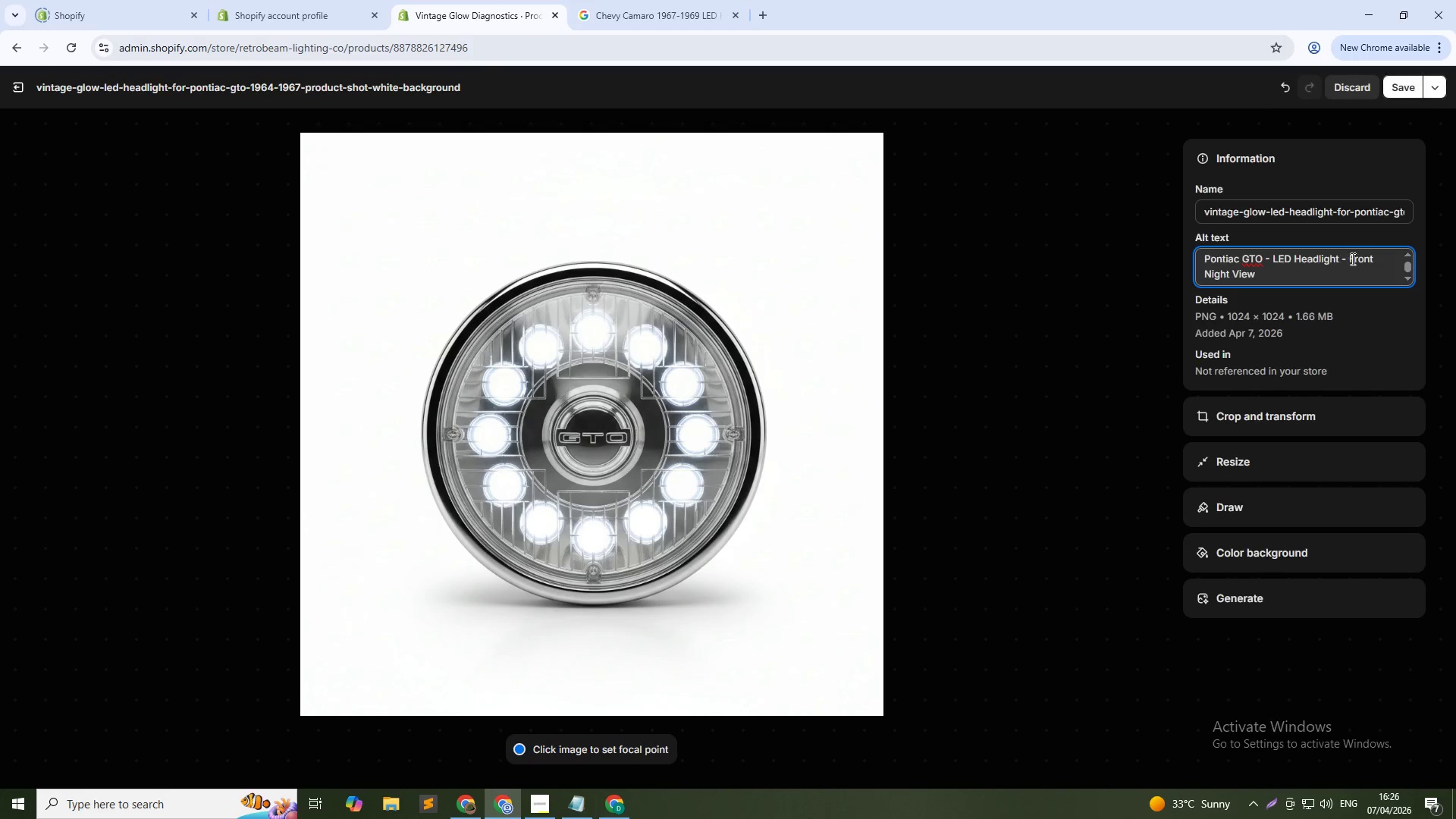 
hold_key(key=ControlLeft, duration=0.8)
hold_key(key=ShiftLeft, duration=0.72)
left_click([1351, 259])
 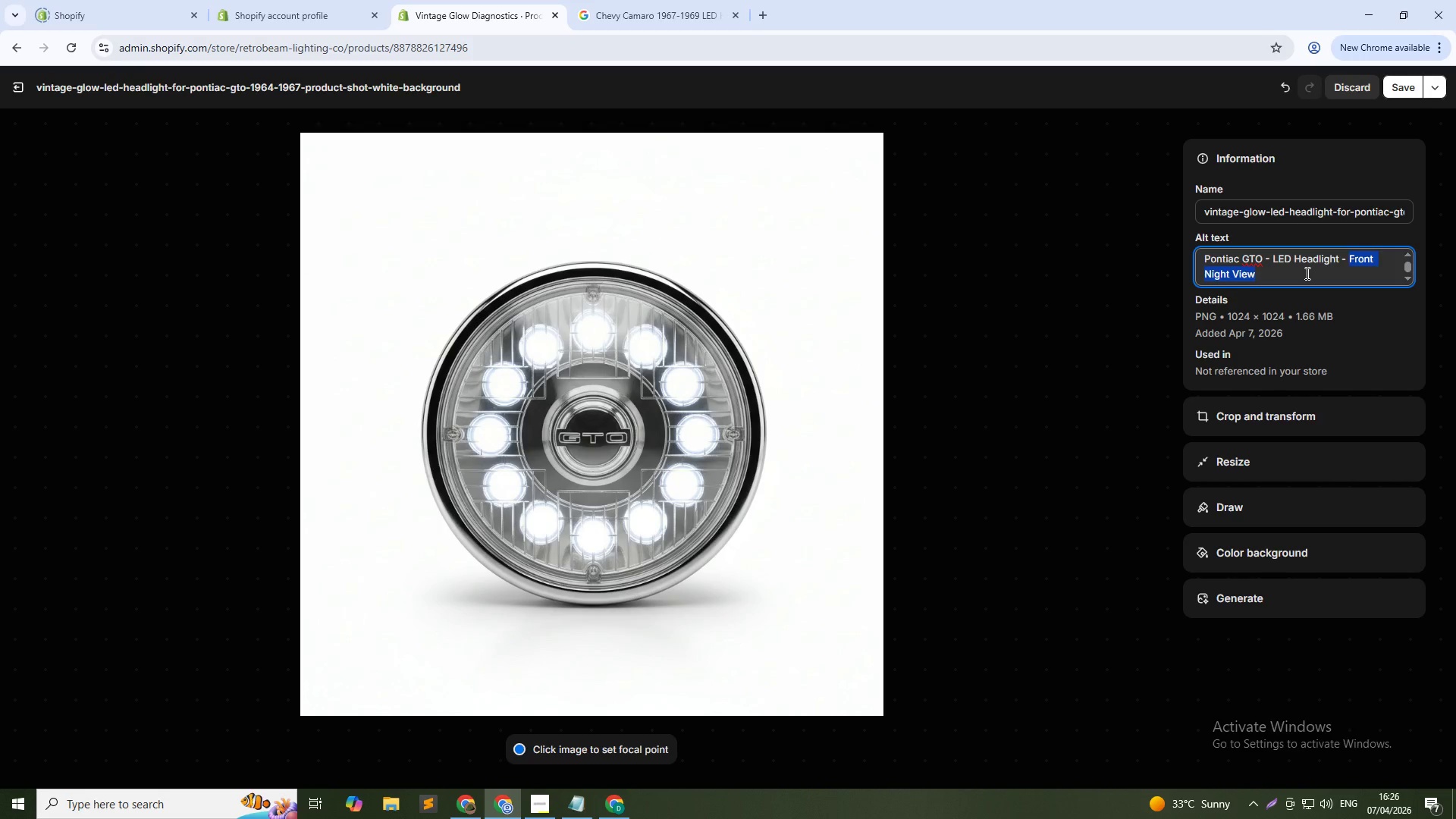 
type(Product Isolated)
 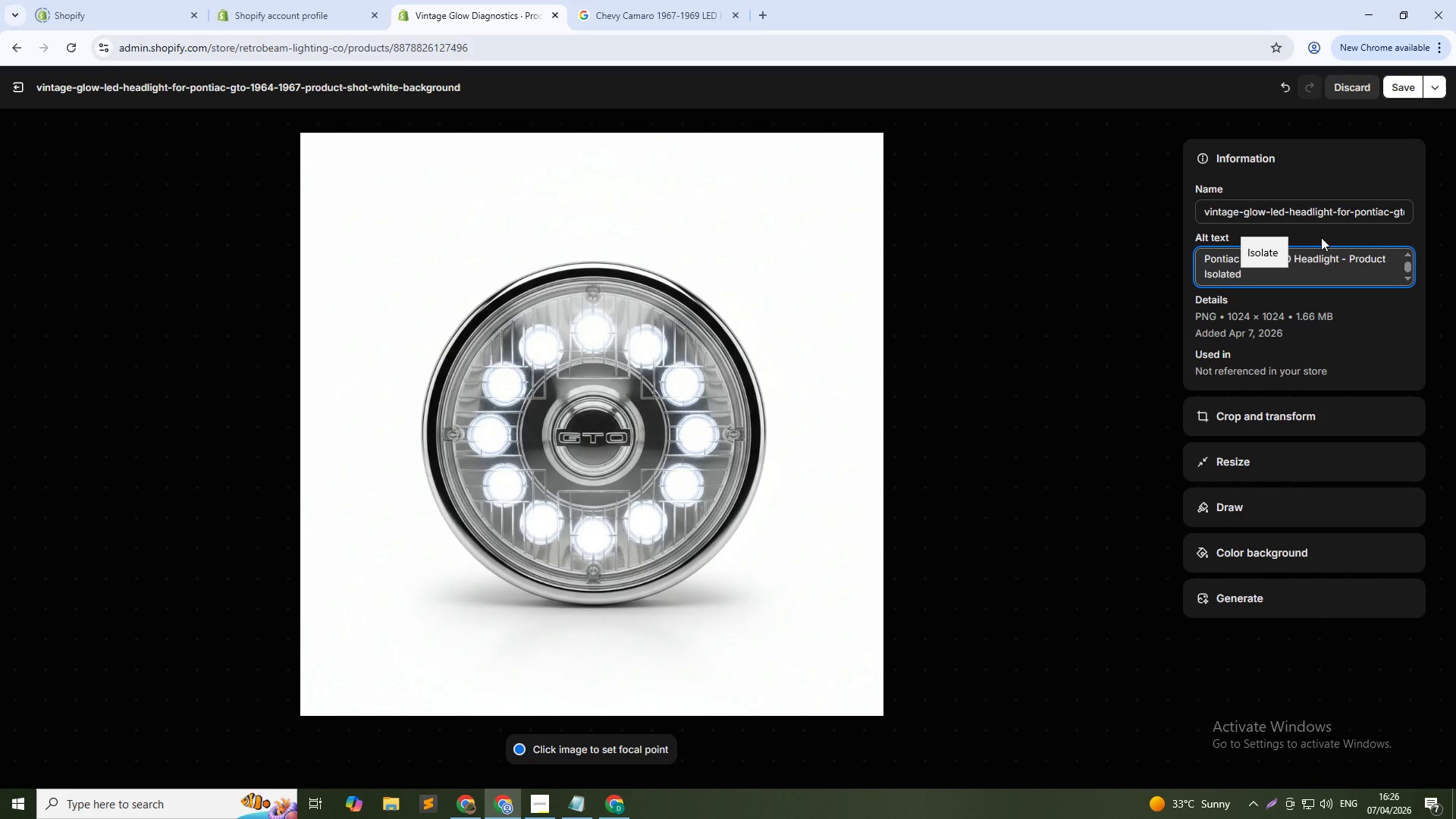 
left_click([1392, 89])
 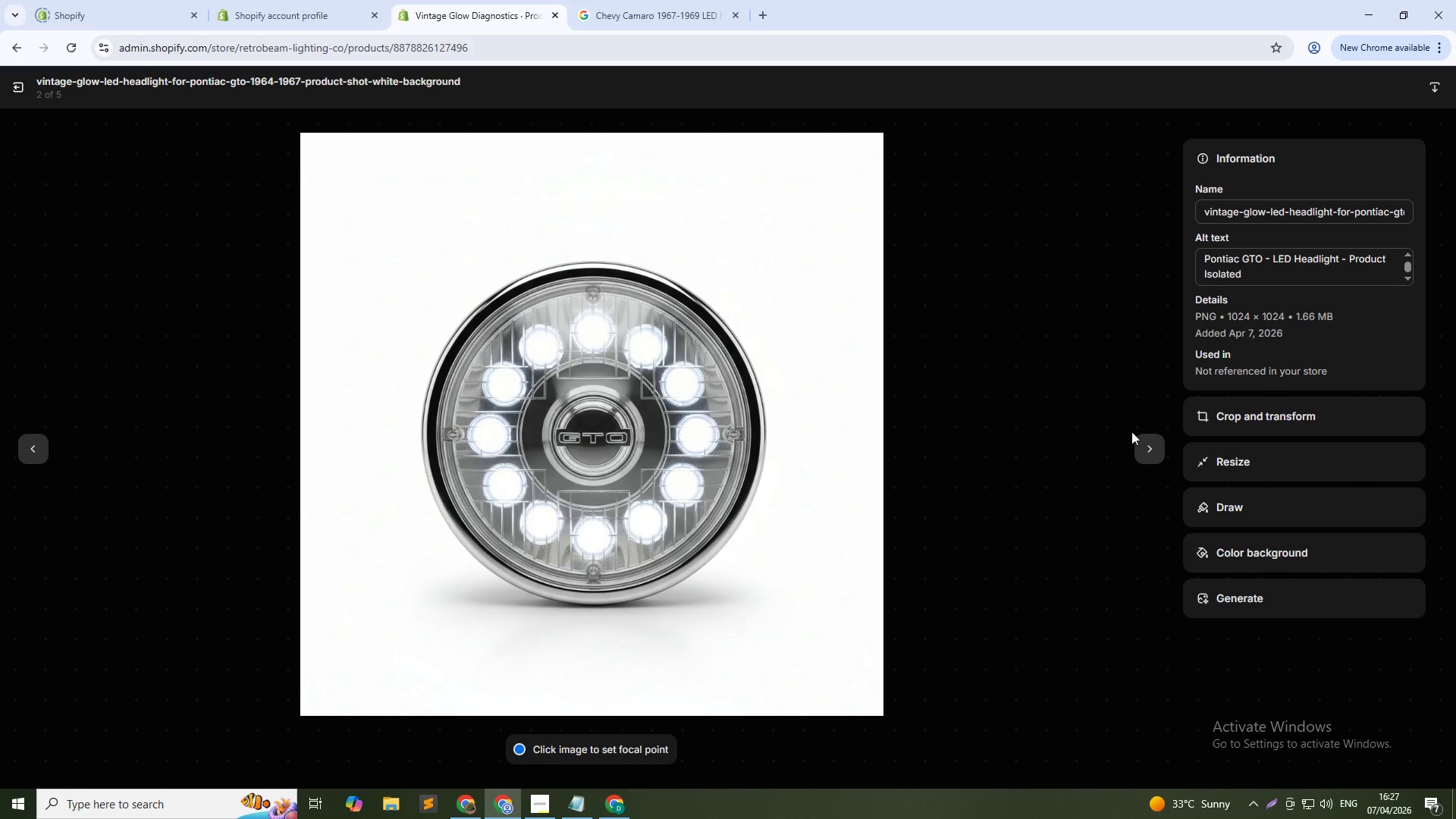 
left_click([1149, 441])
 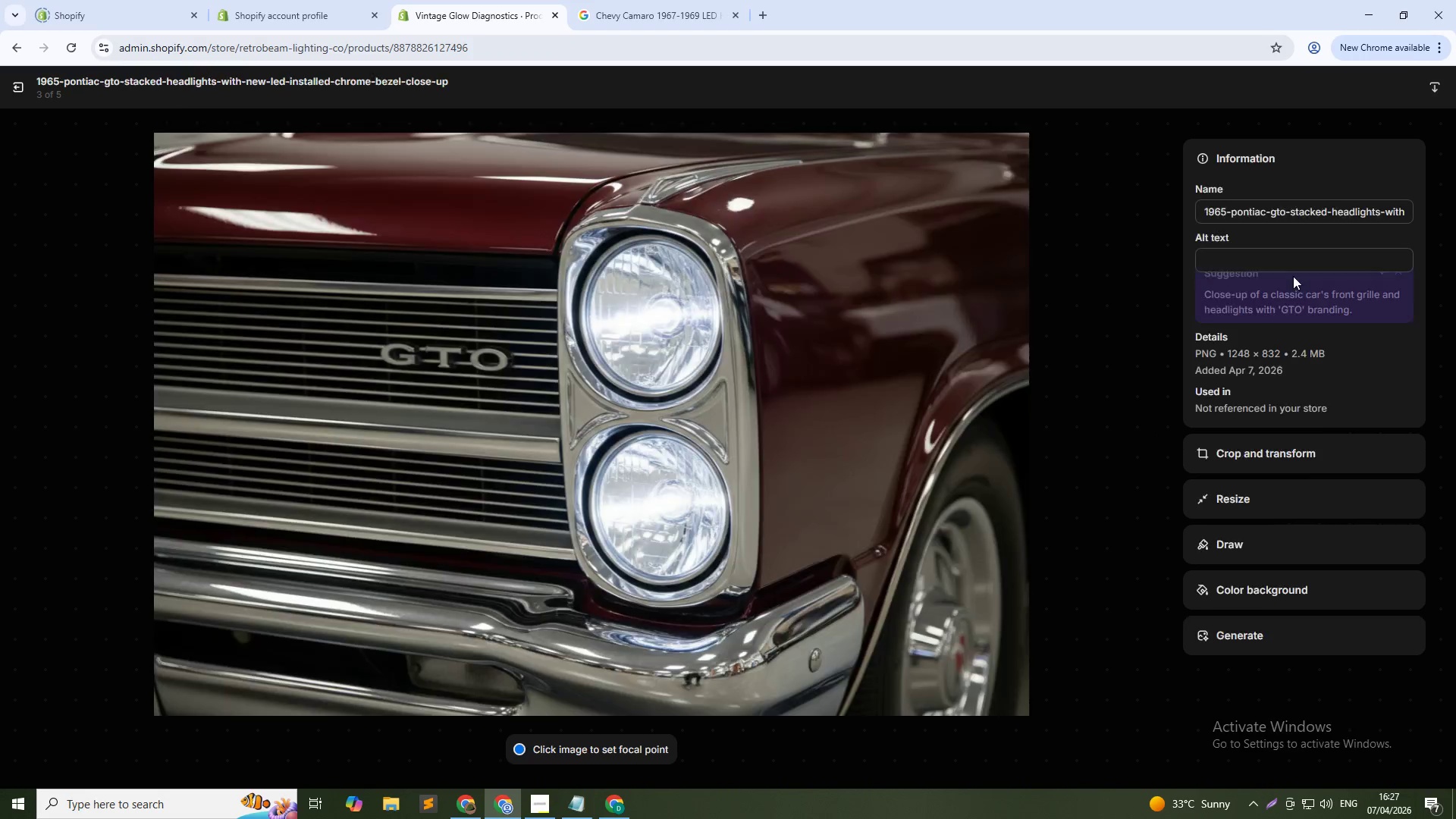 
left_click([1299, 261])
 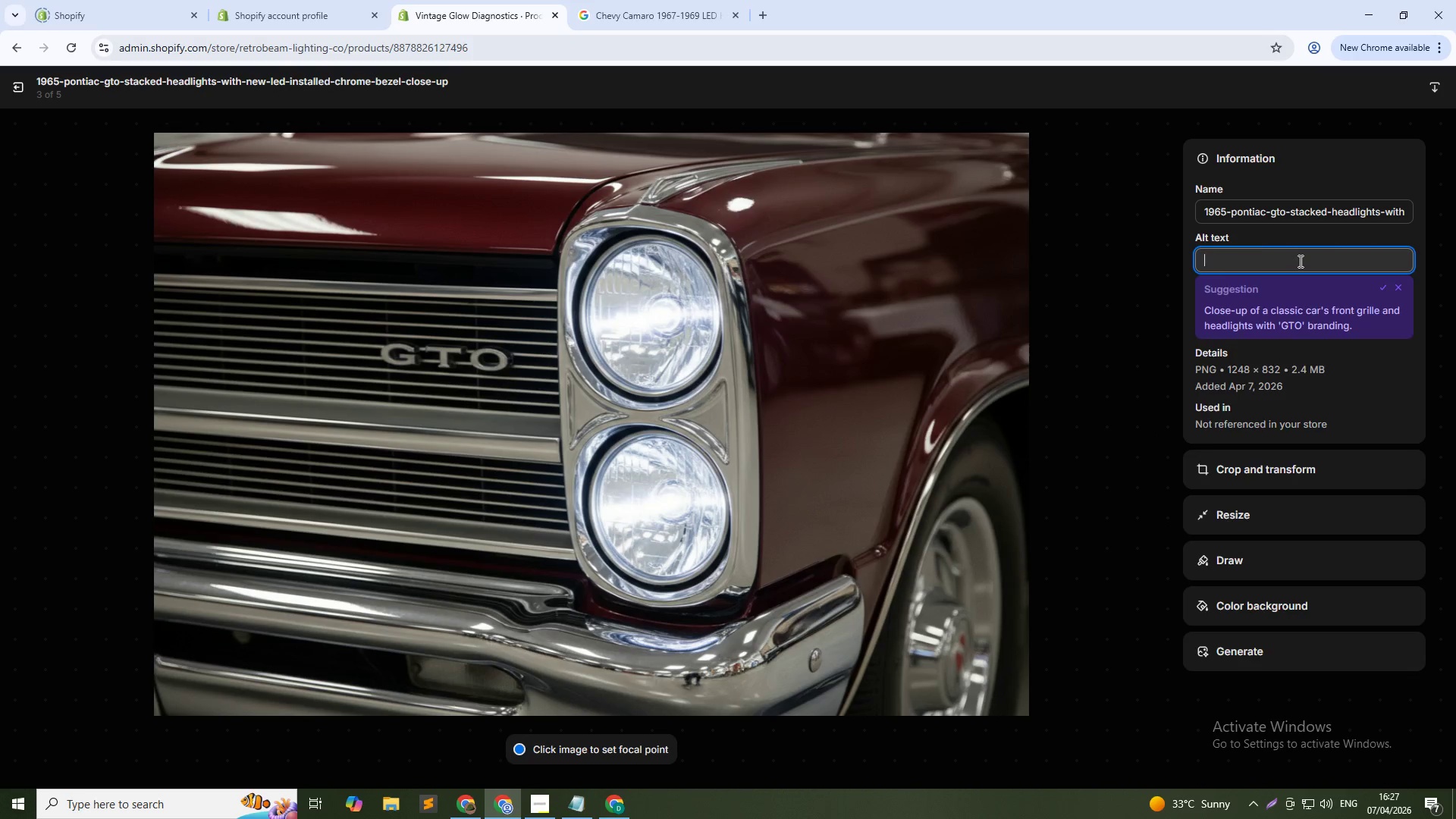 
key(Control+V)
 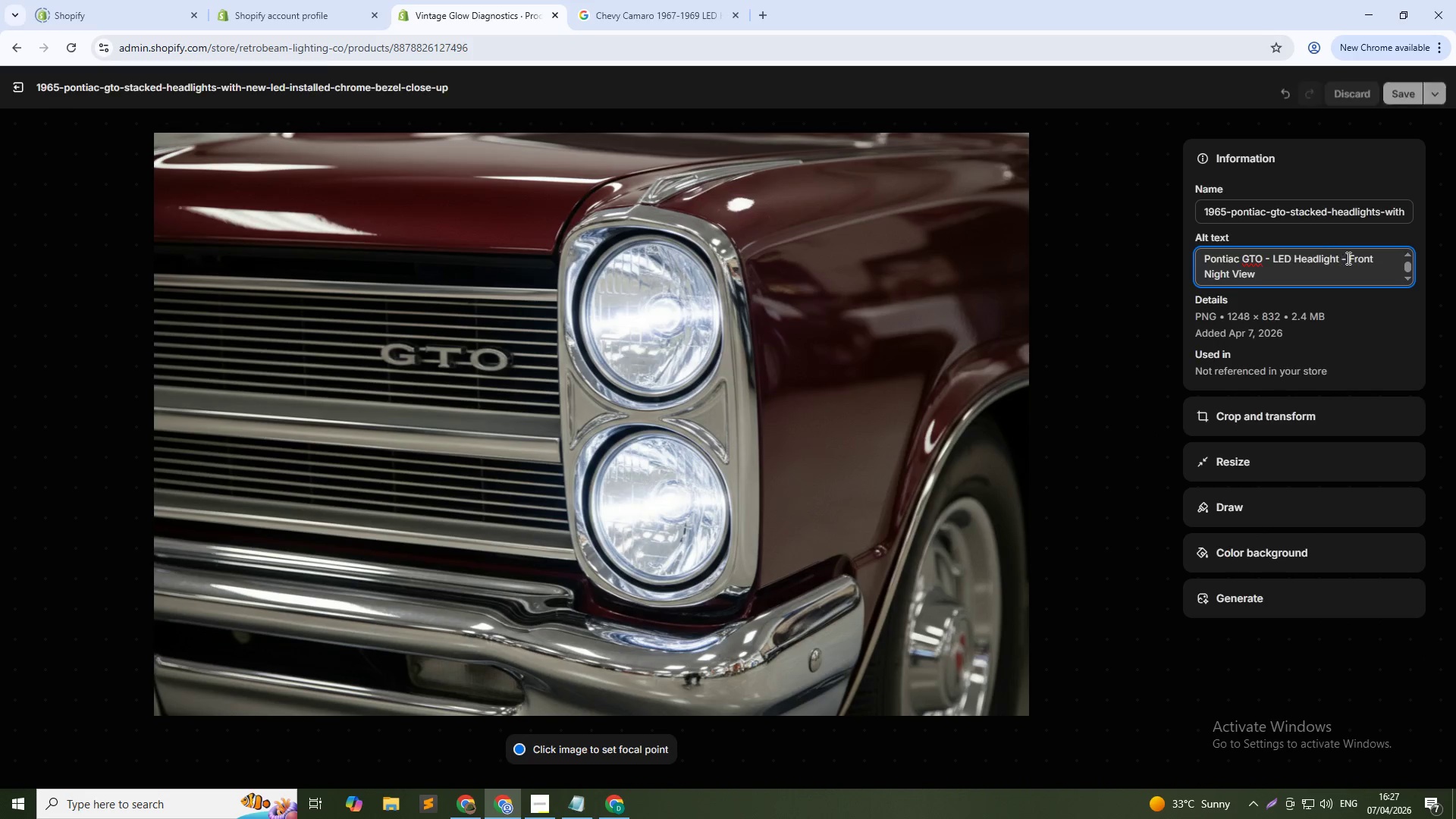 
hold_key(key=ControlLeft, duration=1.26)
hold_key(key=ShiftLeft, duration=1.17)
left_click([1350, 258])
 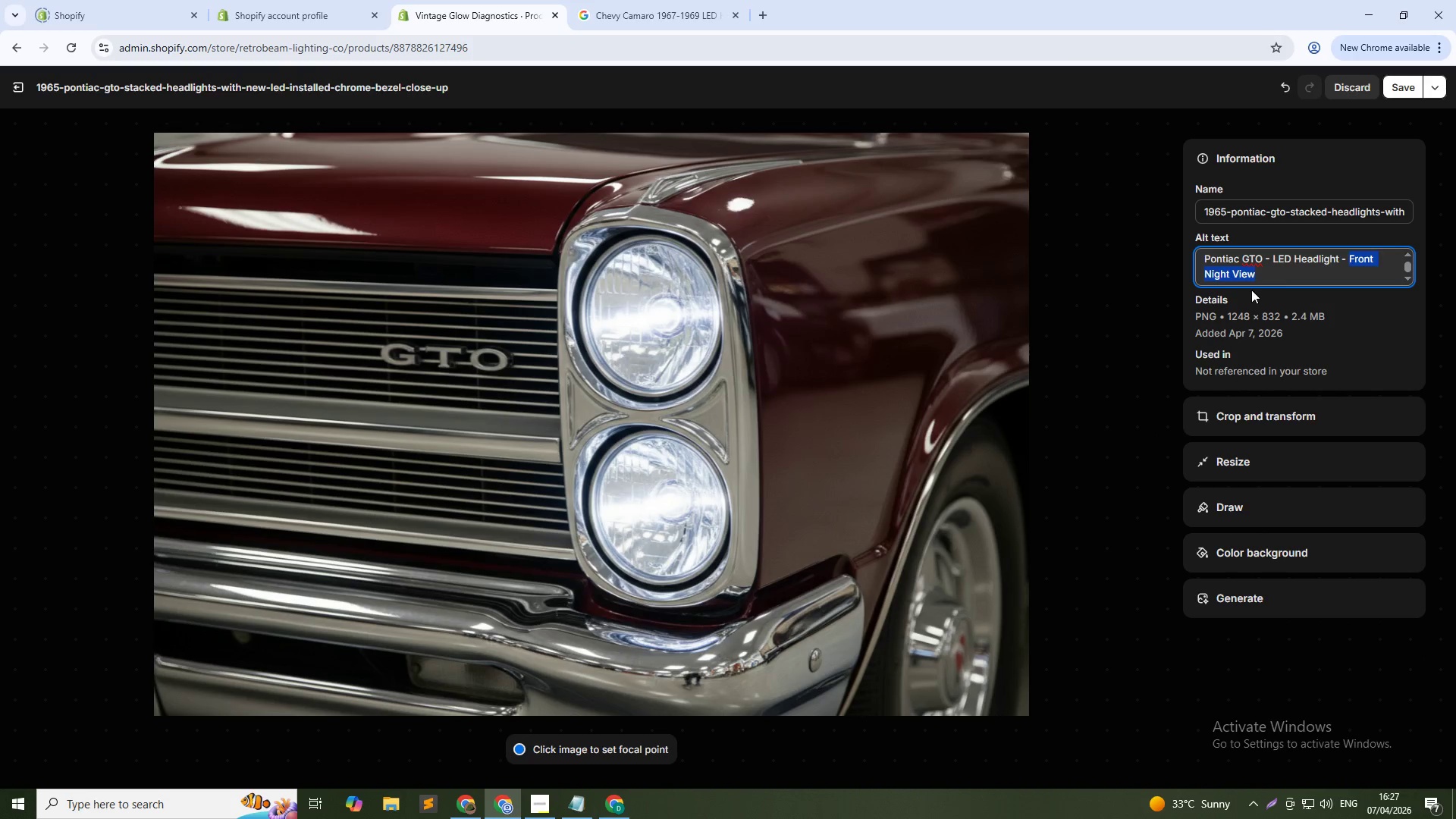 
type(Stacked Quad View)
 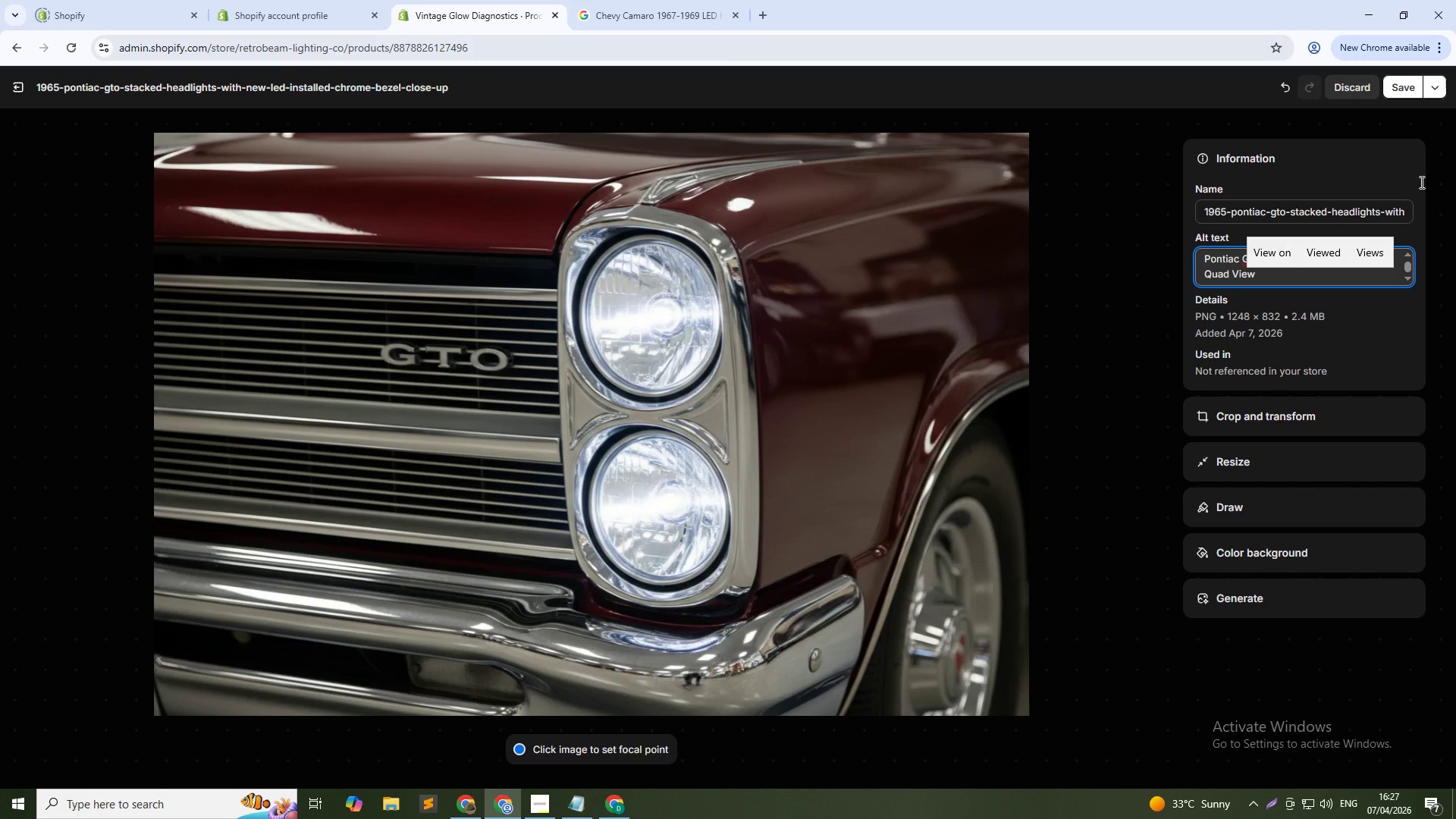 
left_click([1405, 82])
 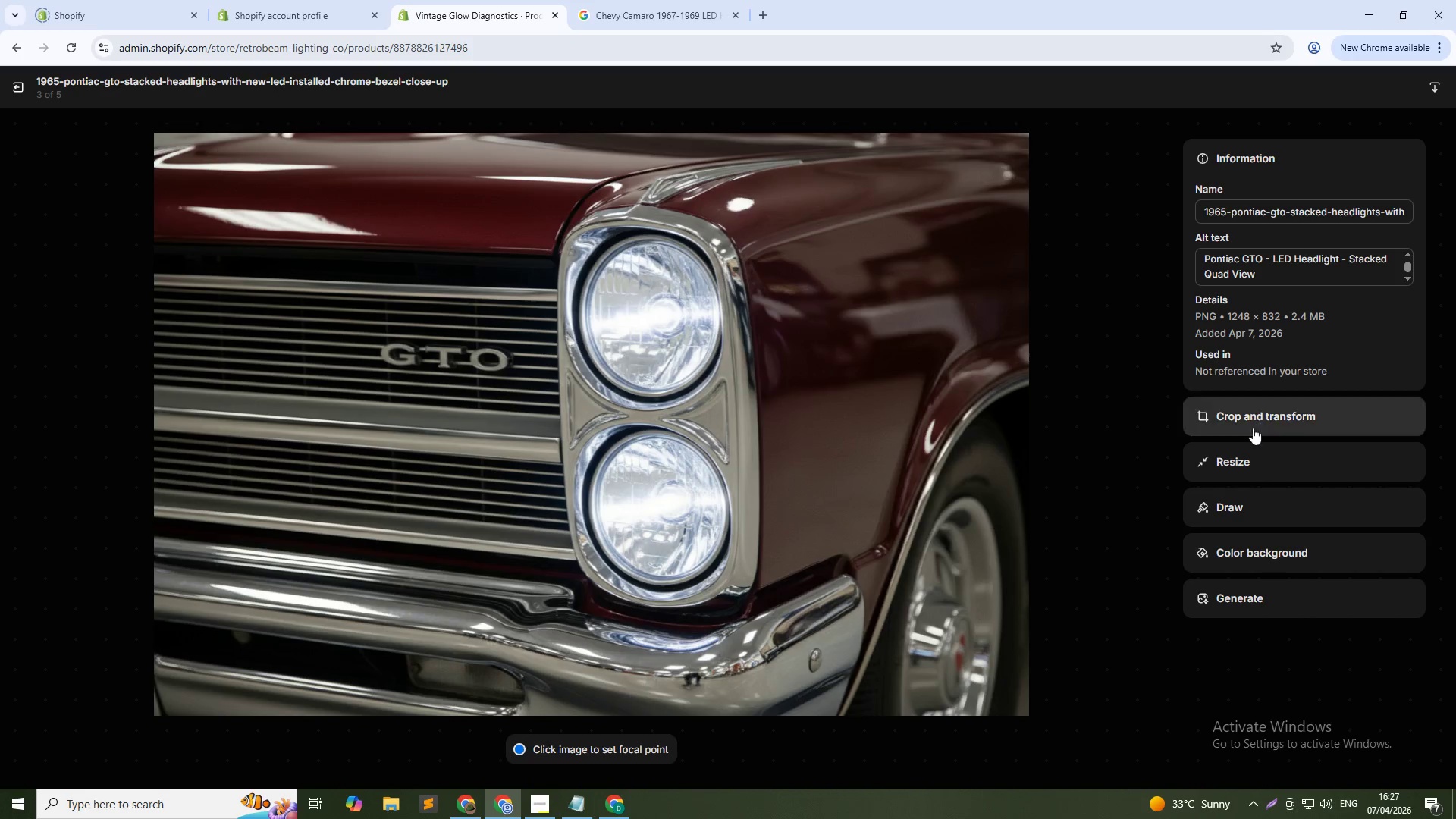 
left_click([1158, 454])
 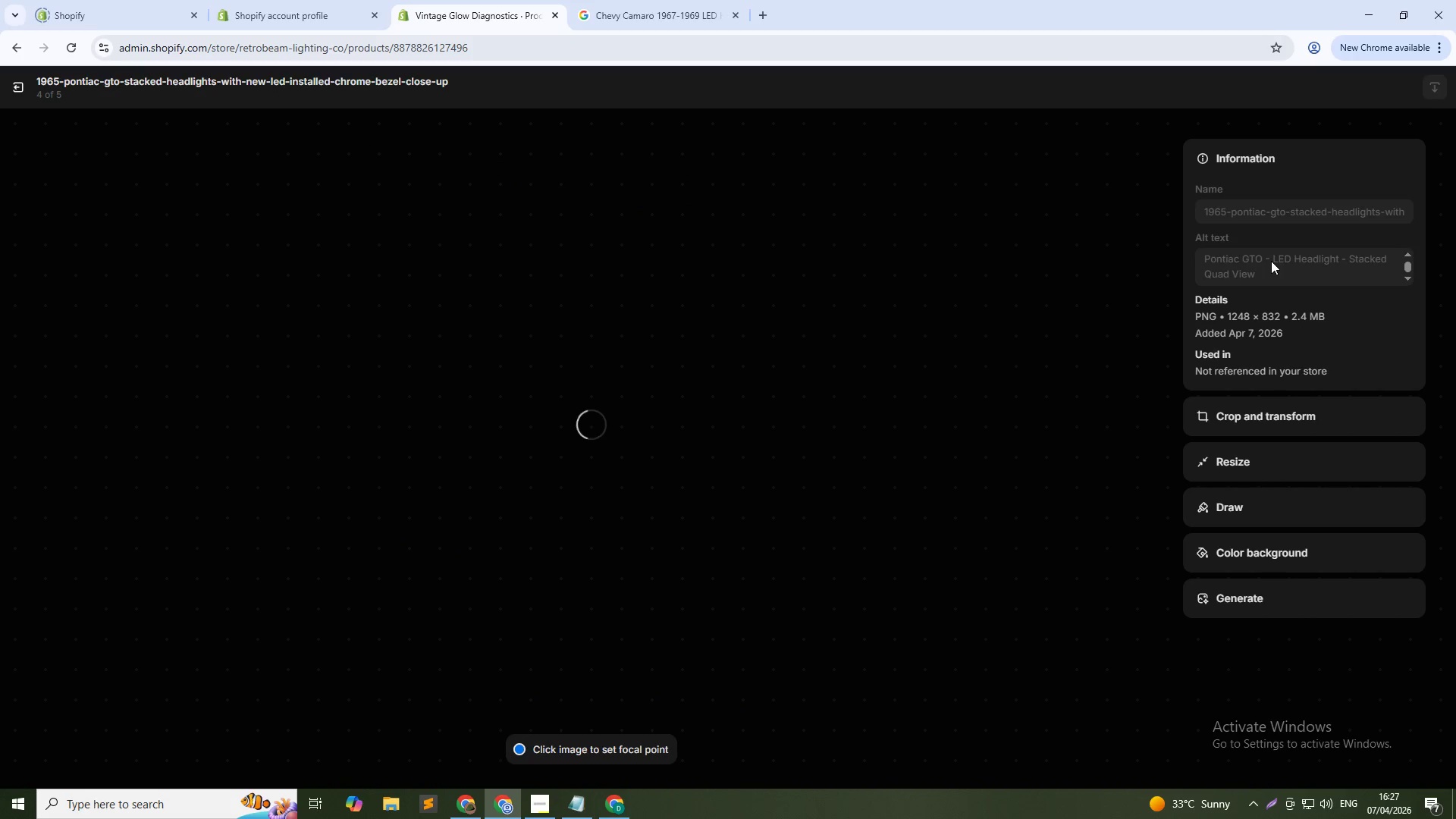 
left_click([1285, 264])
 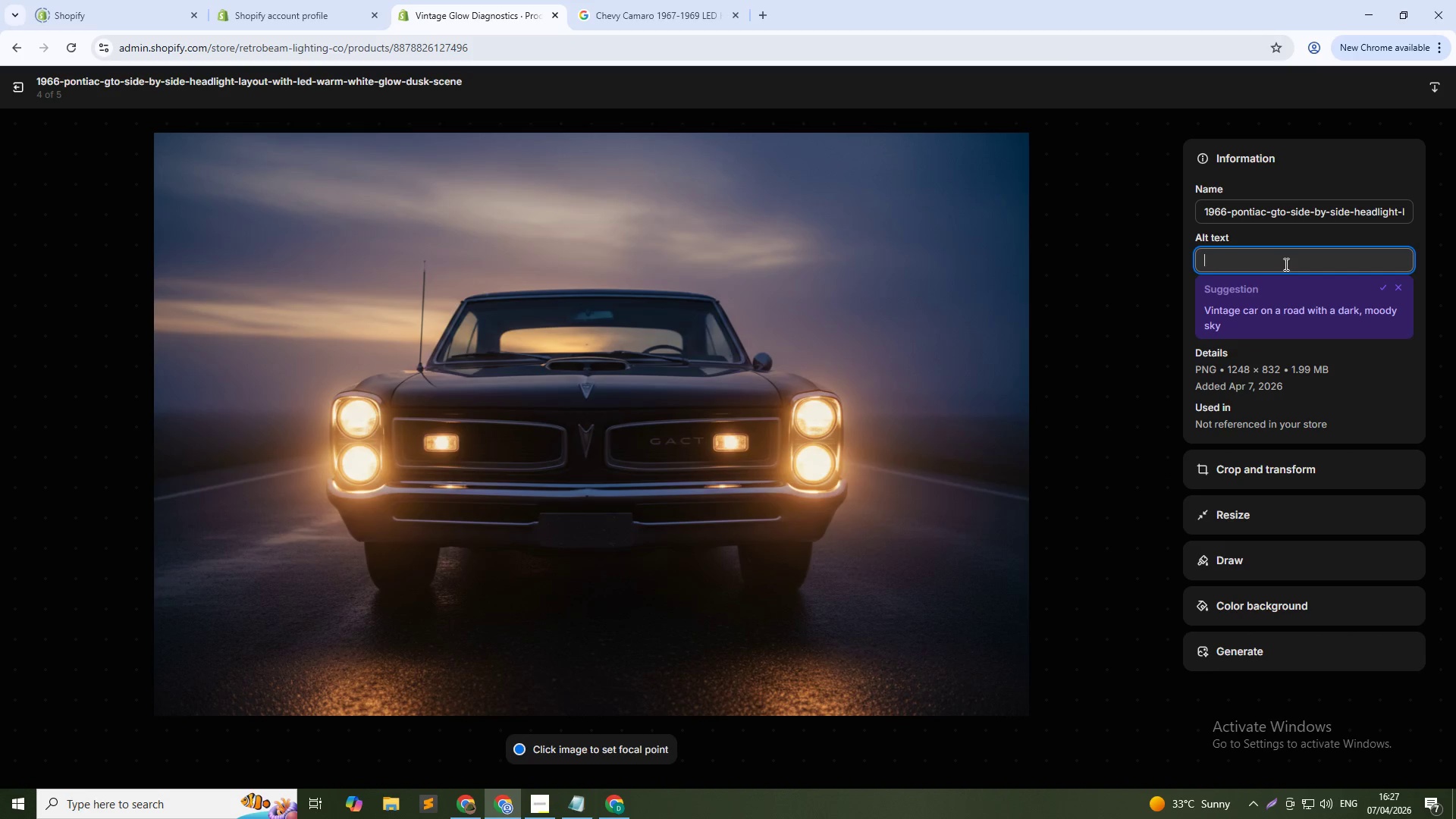 
key(Control+V)
 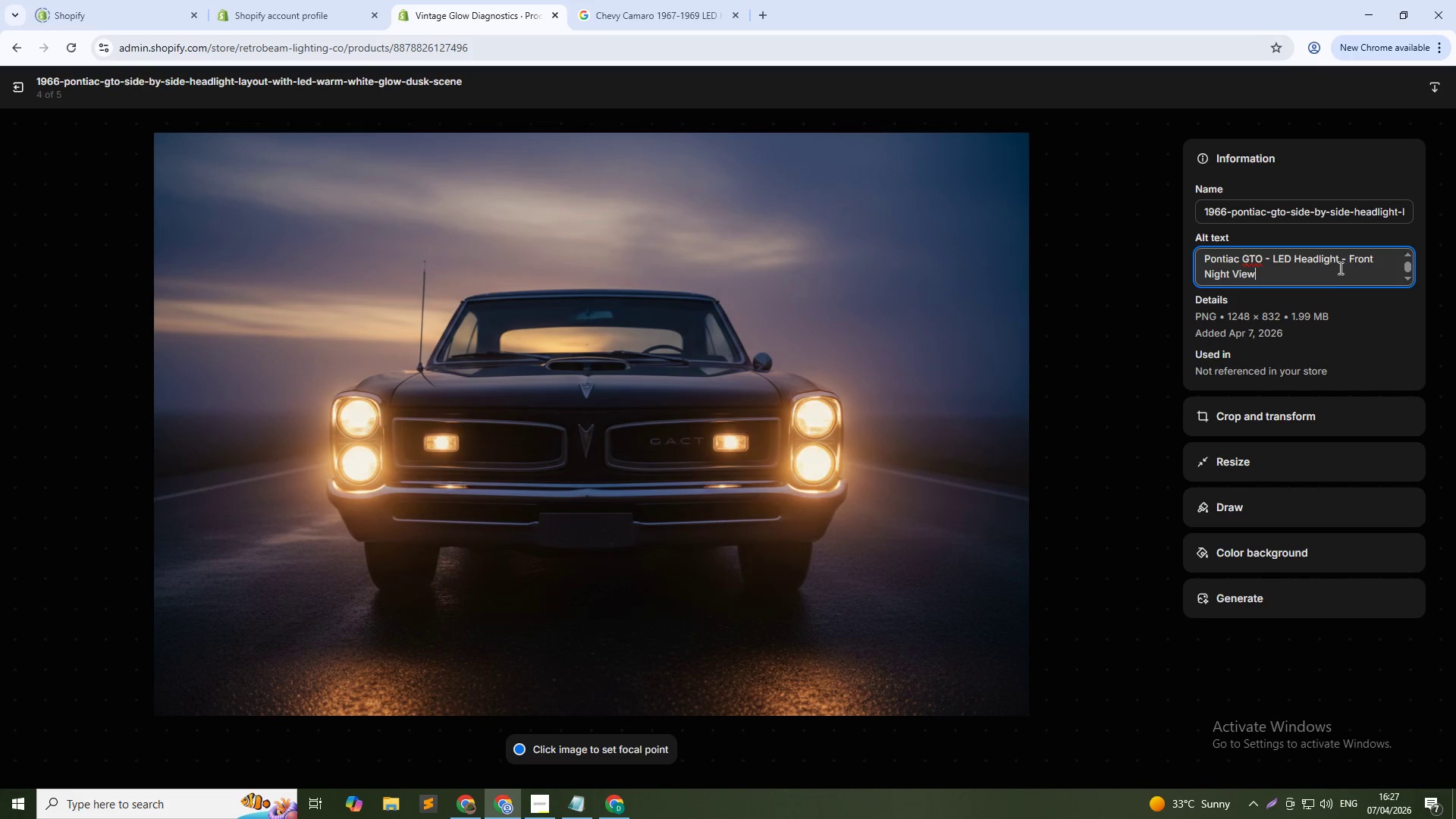 
hold_key(key=ControlLeft, duration=0.86)
left_click([1351, 259])
 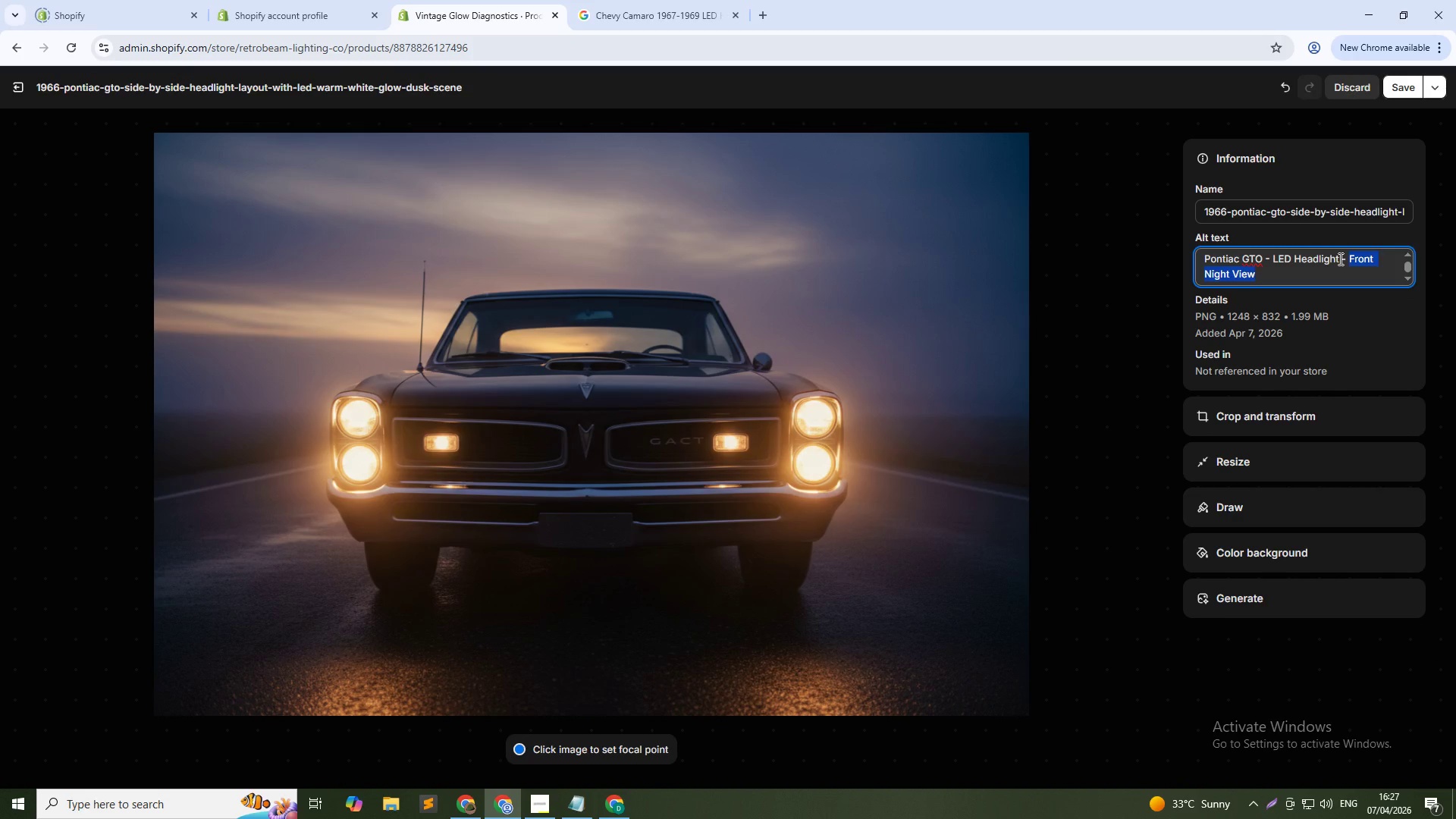 
type(Dusk Warm Glw)
key(Backspace)
type(ow)
 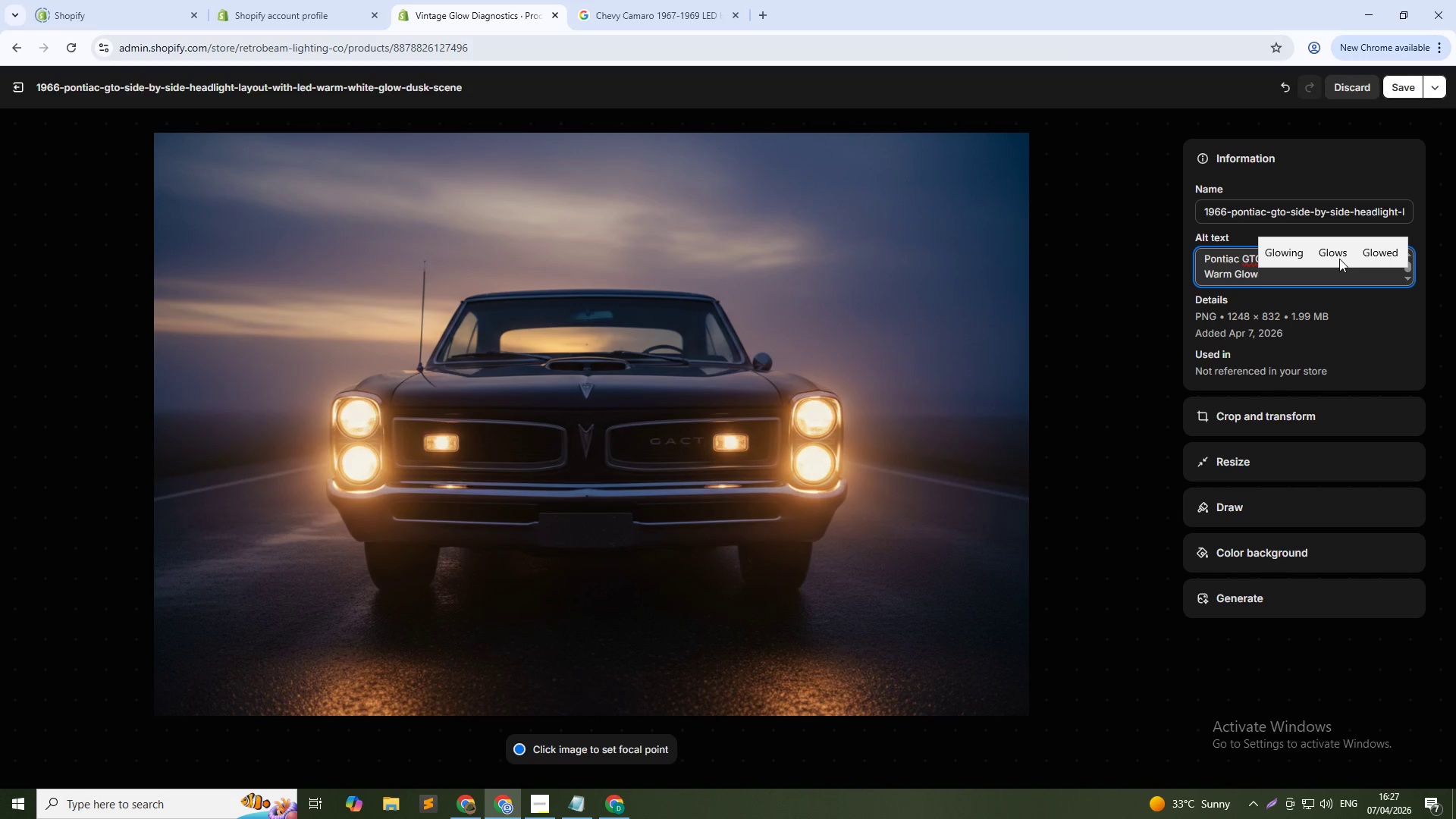 
left_click([1399, 86])
 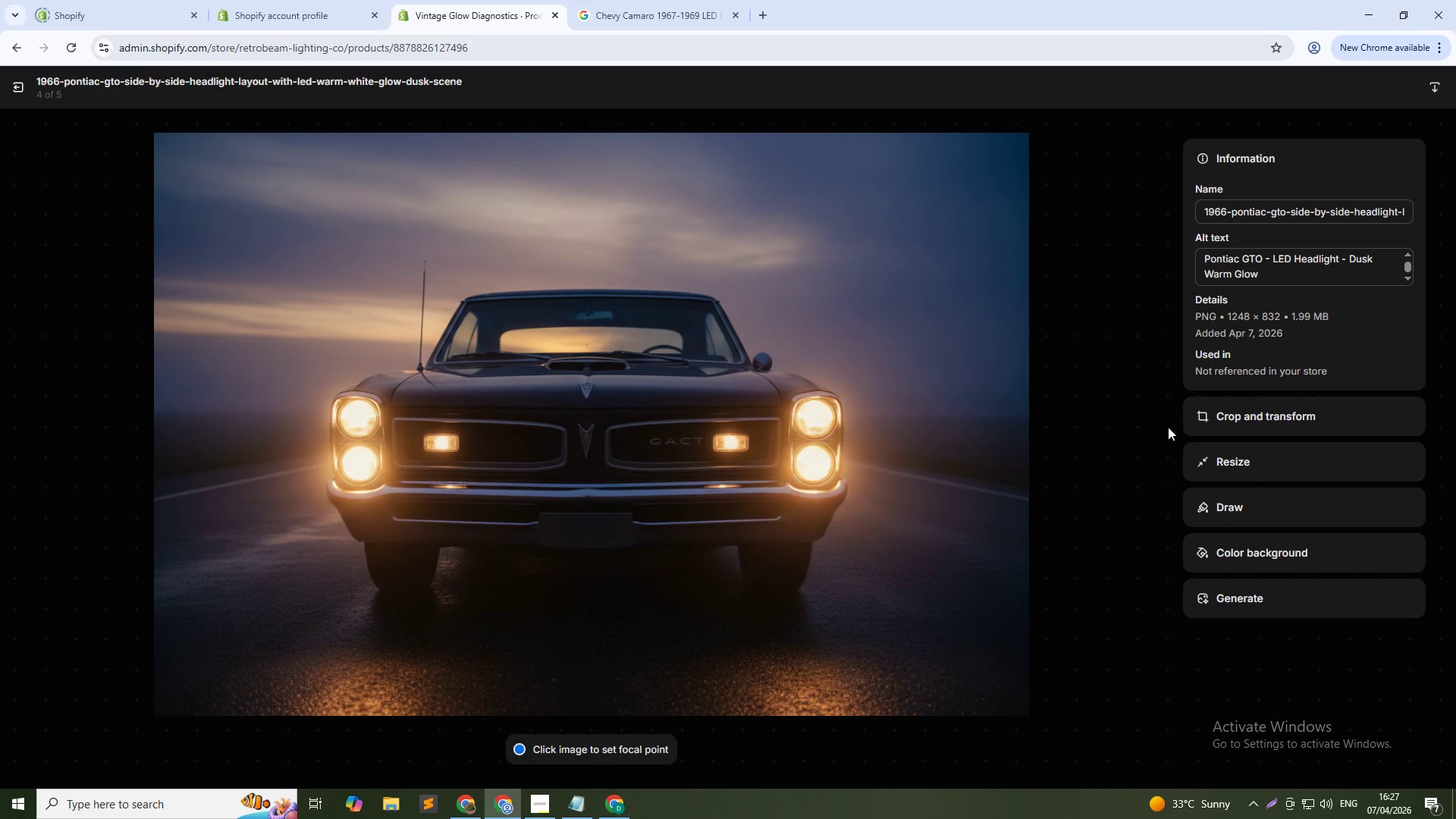 
left_click([1150, 453])
 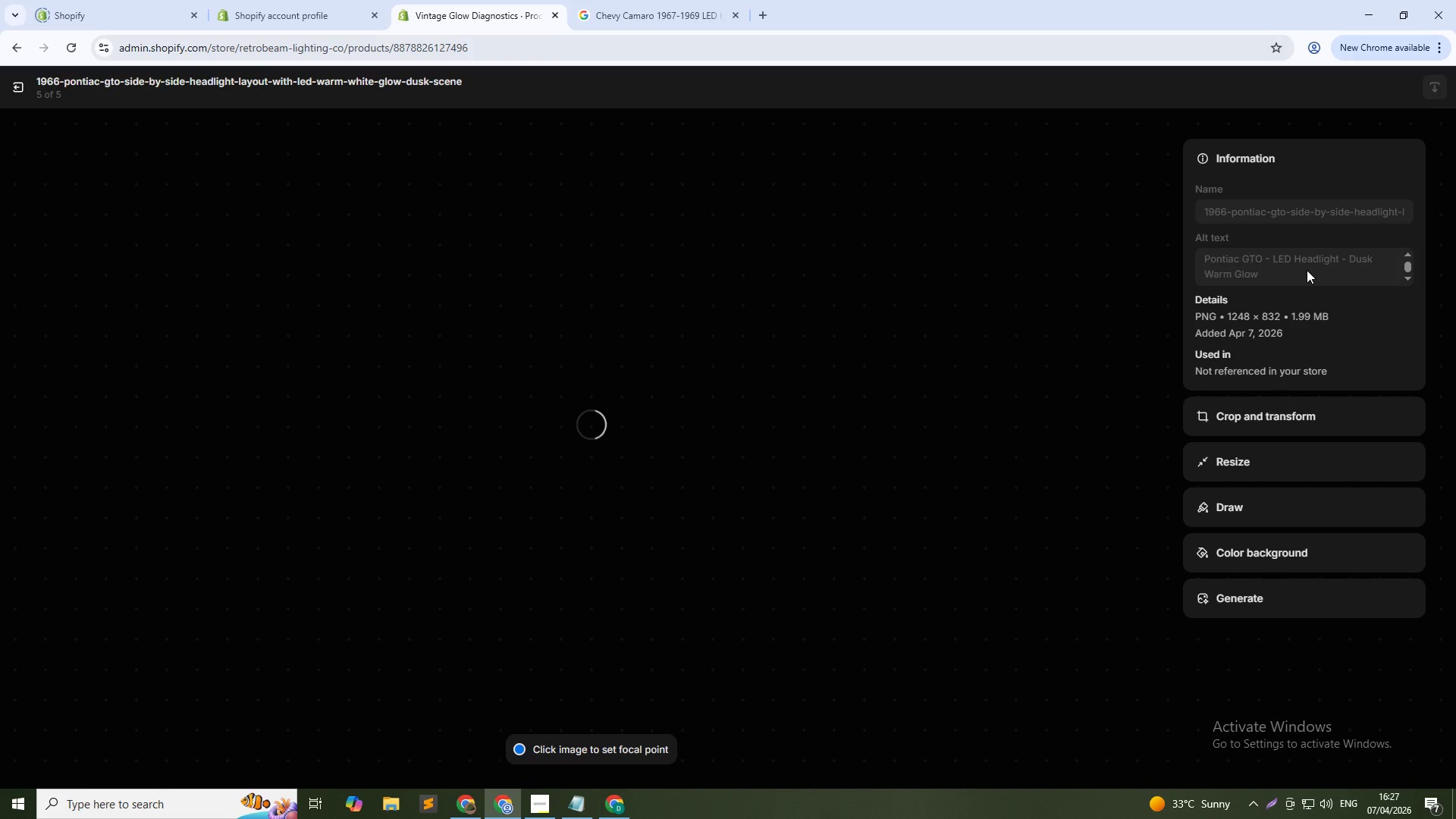 
left_click([1307, 265])
 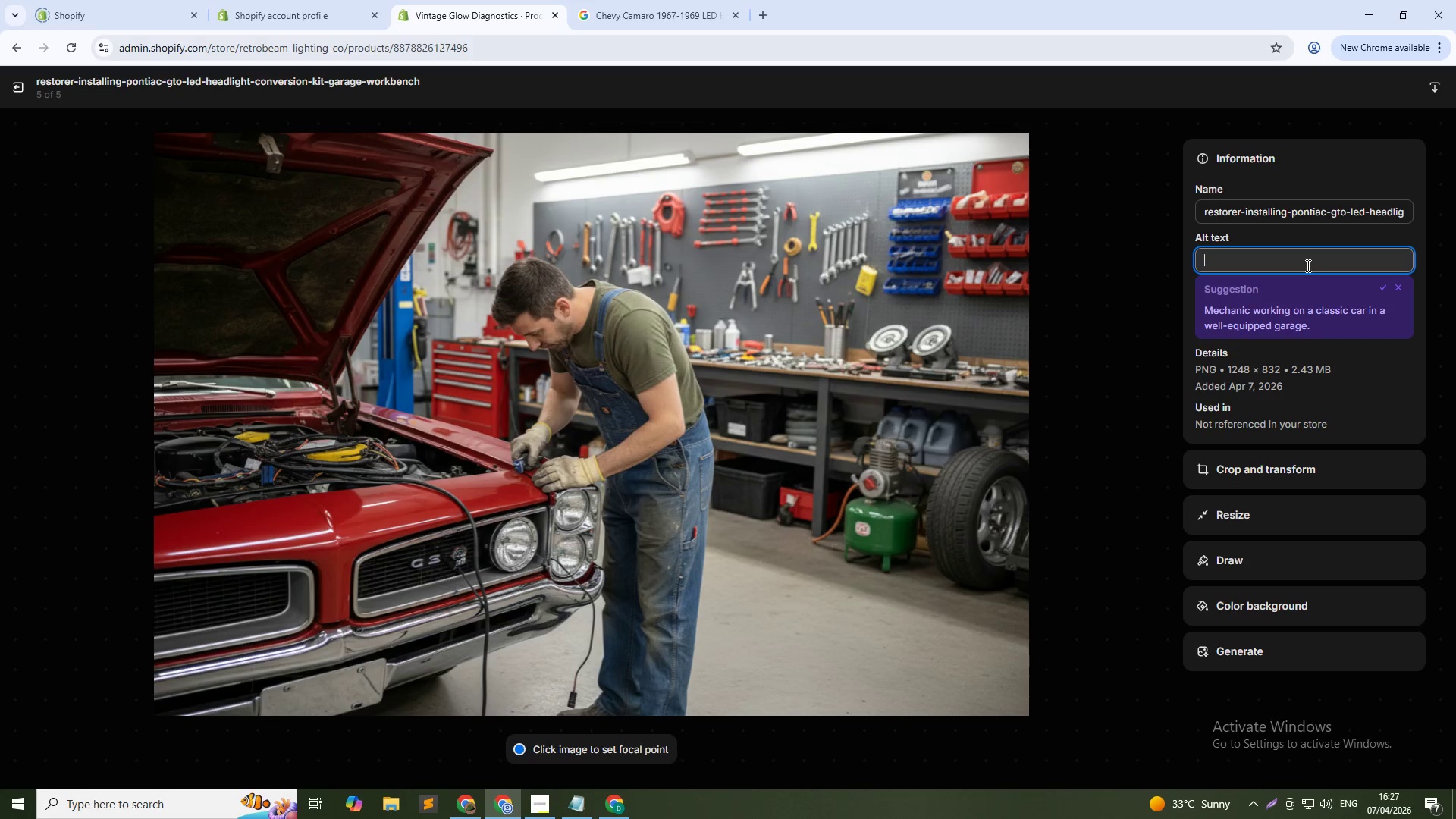 
key(Control+V)
 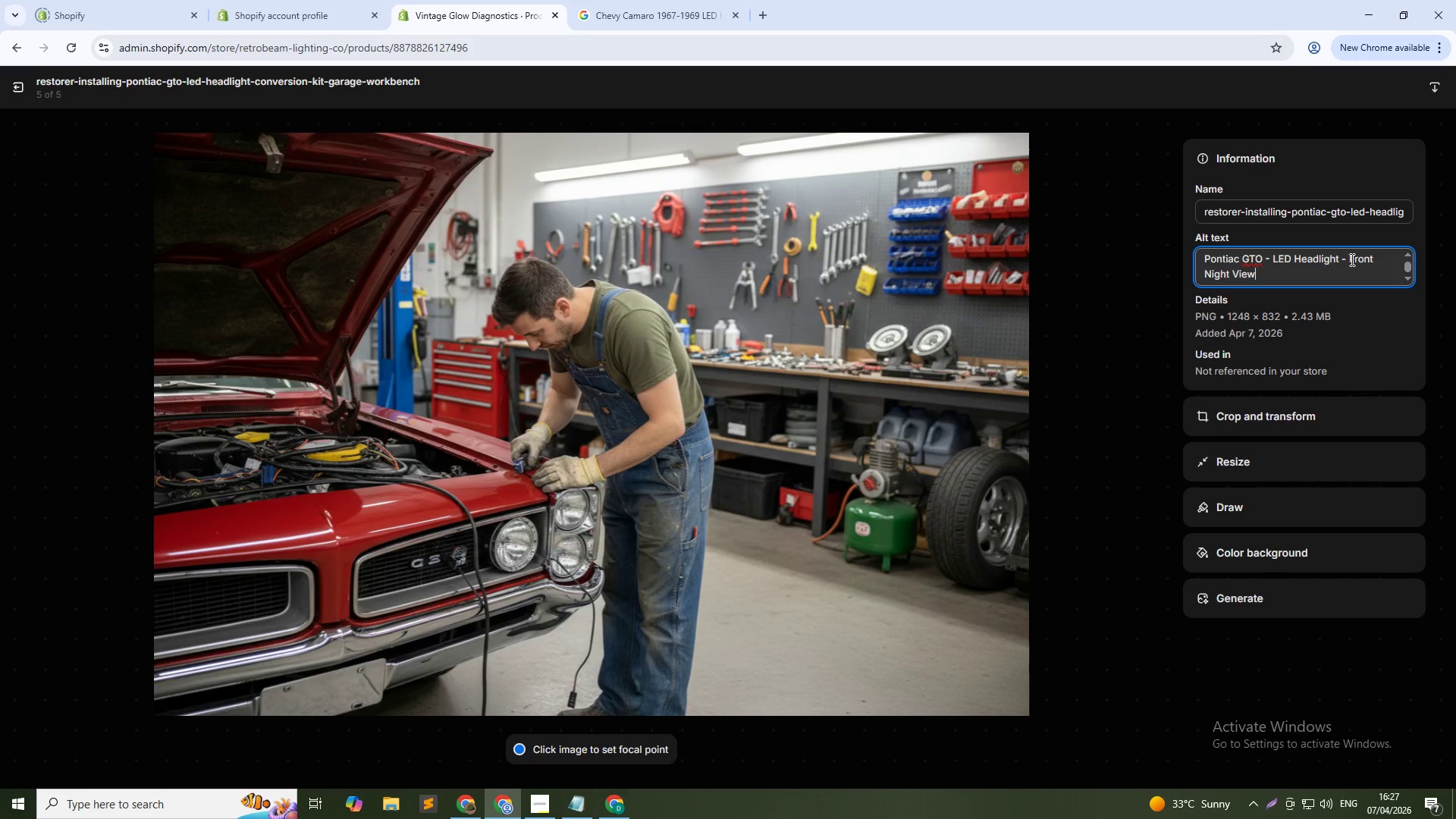 
hold_key(key=ControlLeft, duration=0.62)
left_click([1351, 259])
 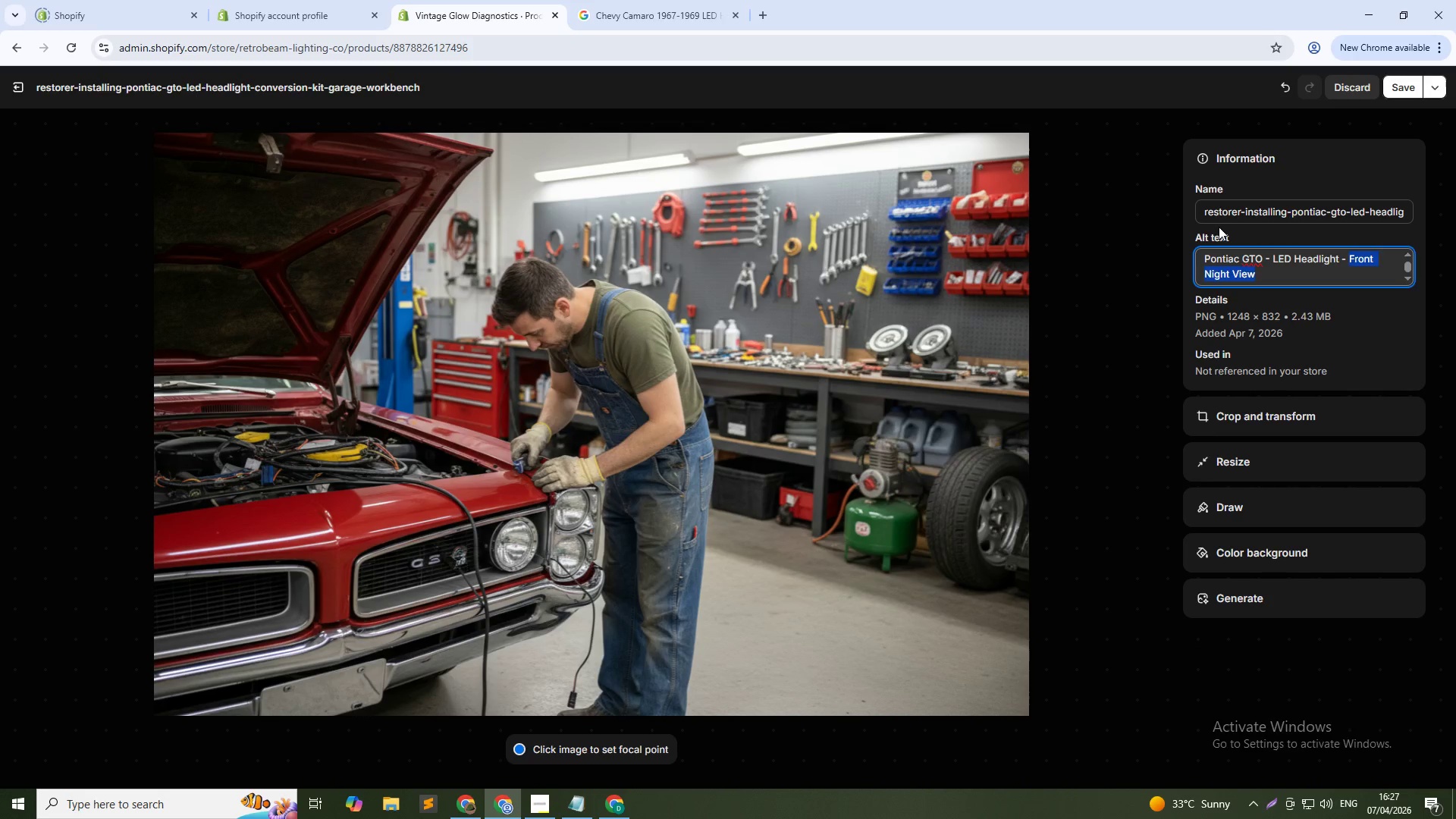 
type(Install Process)
 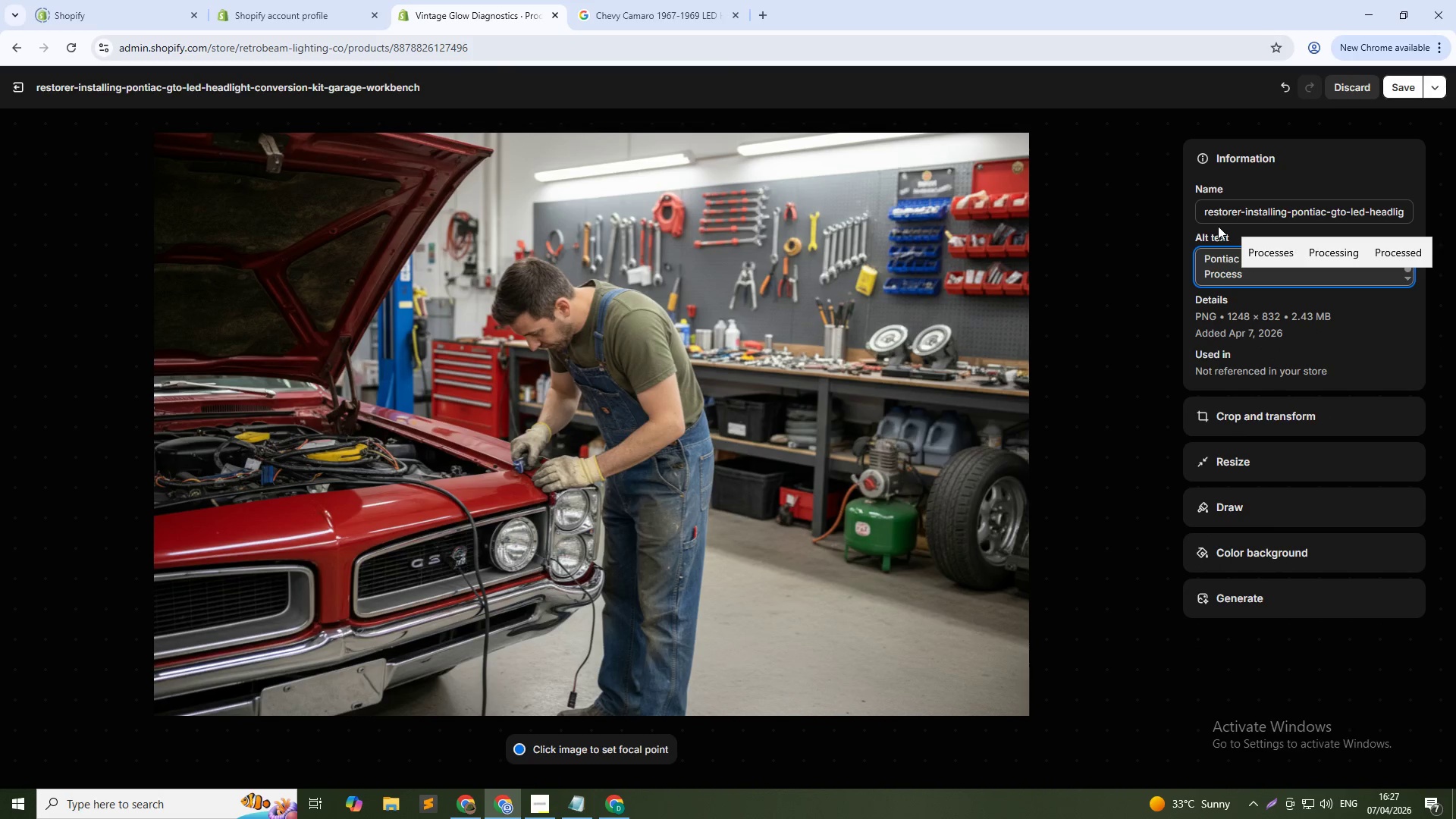 
left_click([1404, 89])
 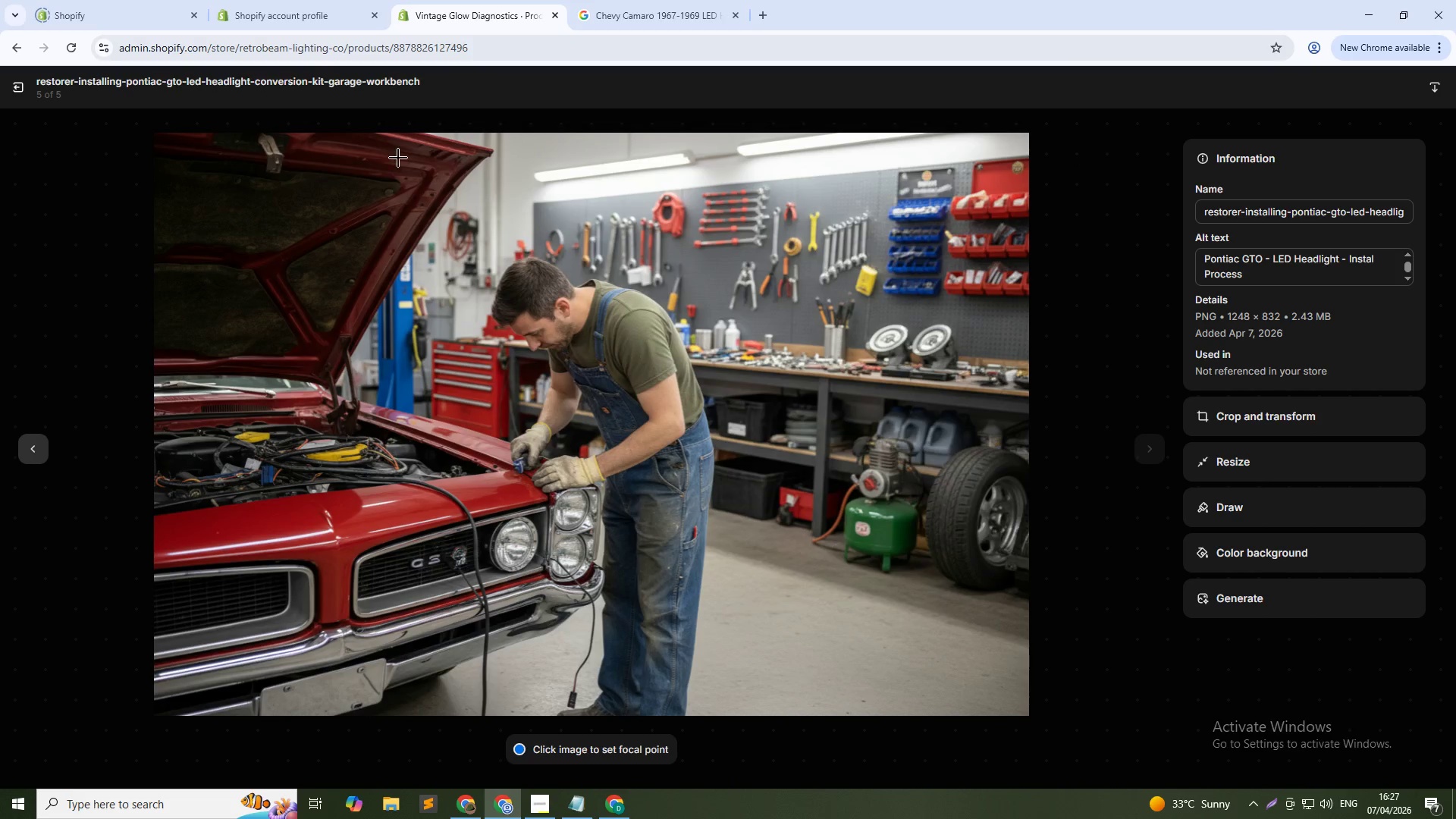 
left_click([12, 87])
 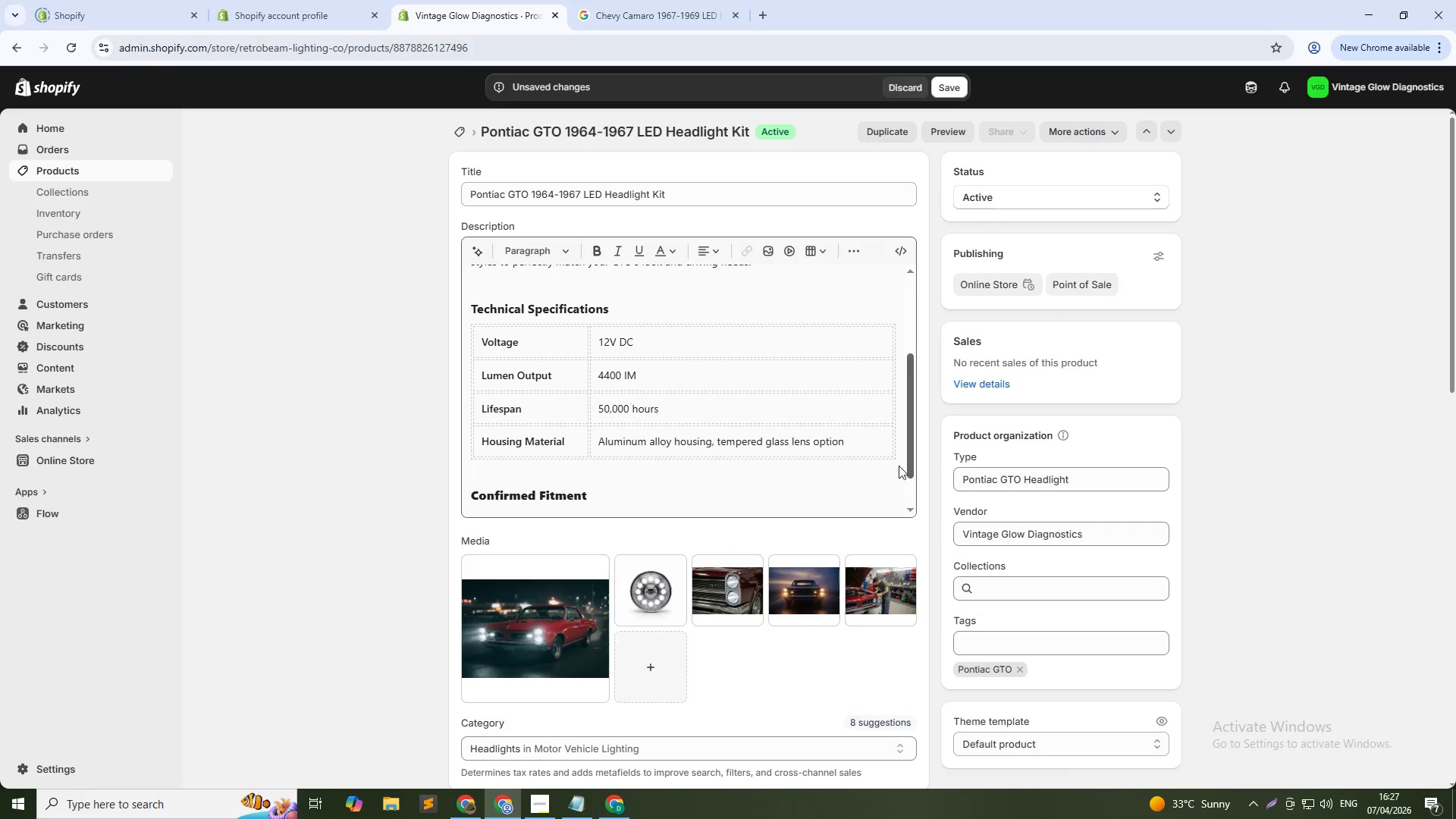 
scroll: coordinate [711, 431], scroll_direction: up, amount: 3.0
 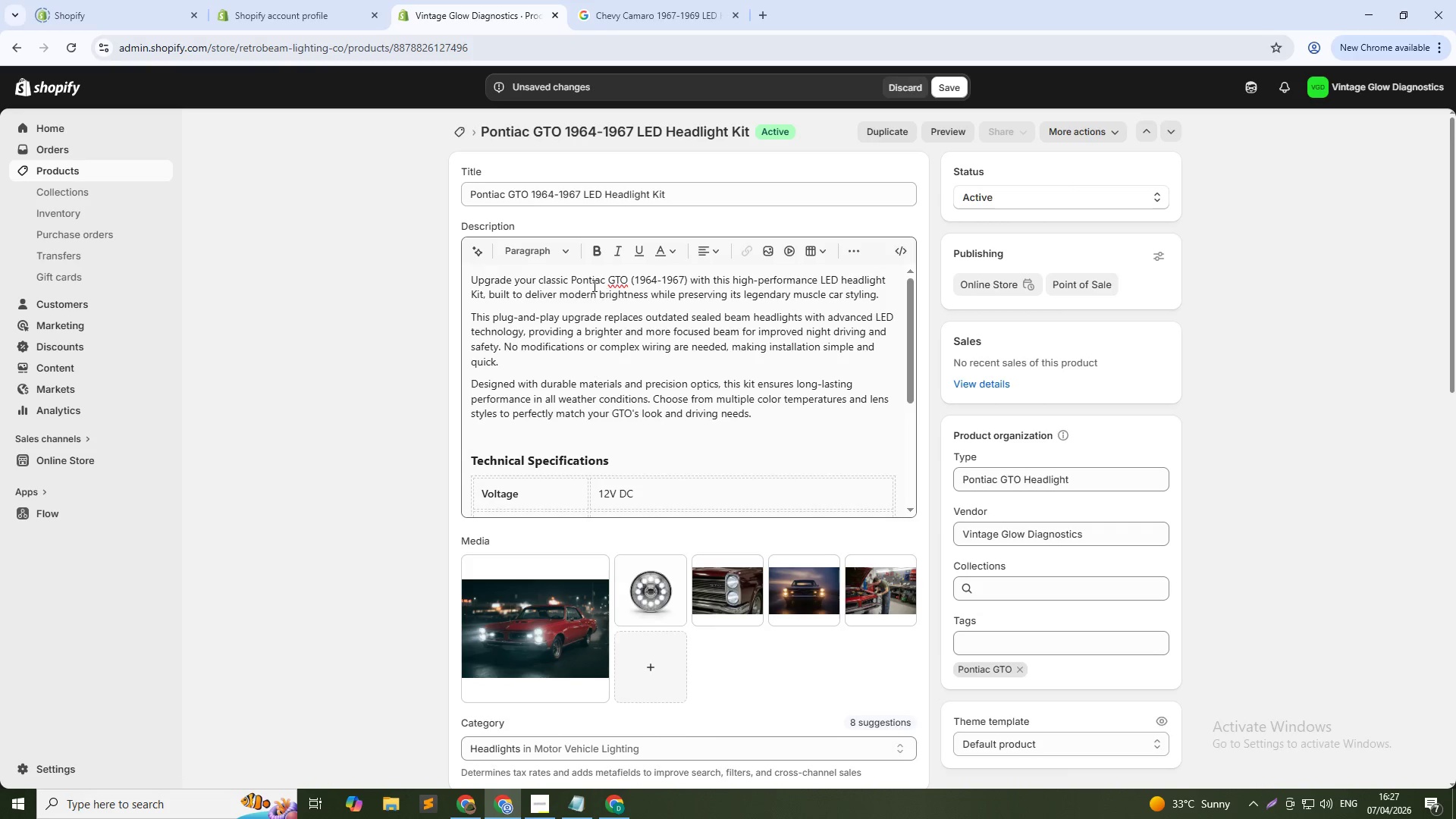 
left_click_drag(start_coordinate=[574, 275], to_coordinate=[636, 287])
 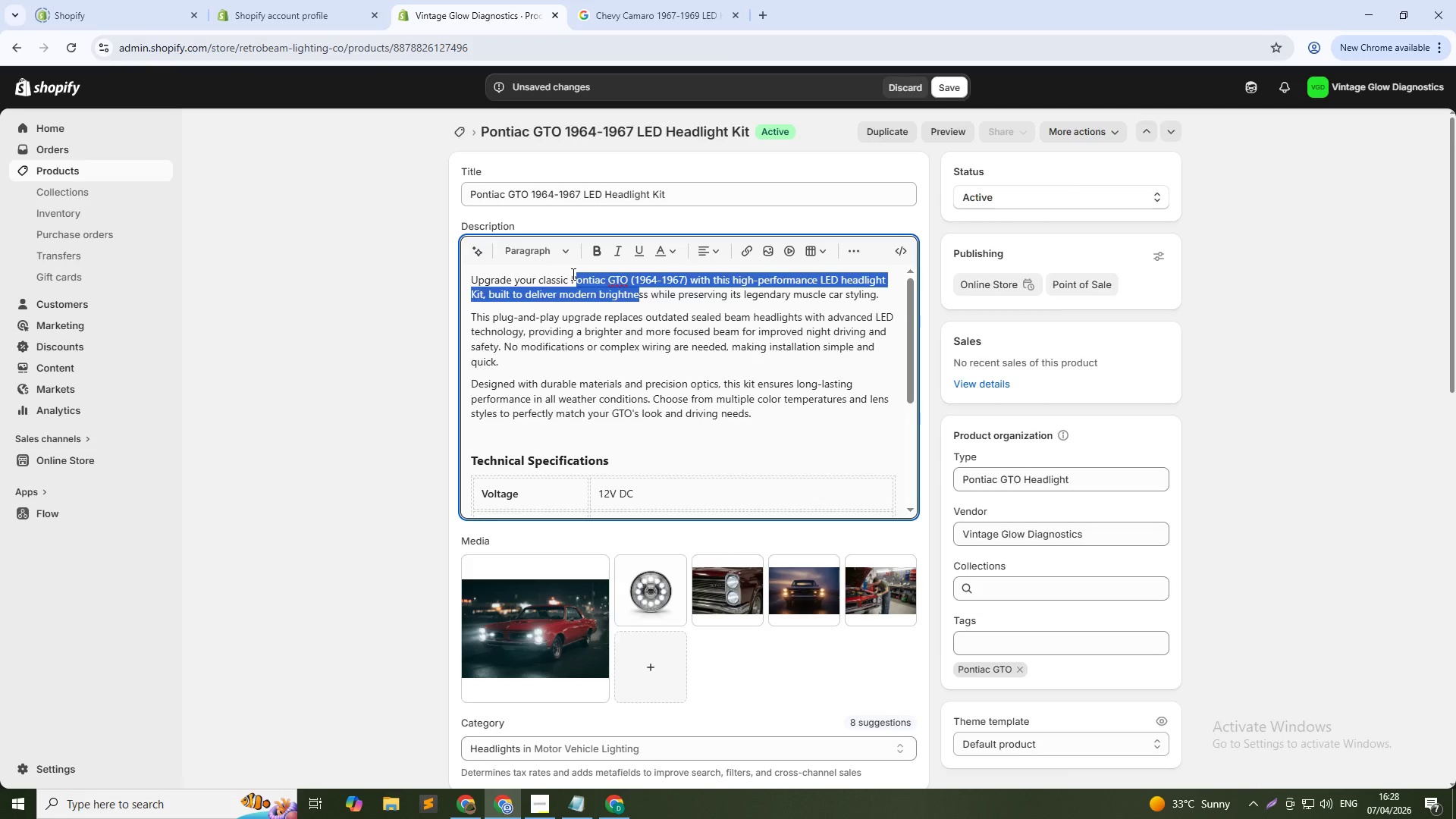 
left_click([572, 274])
 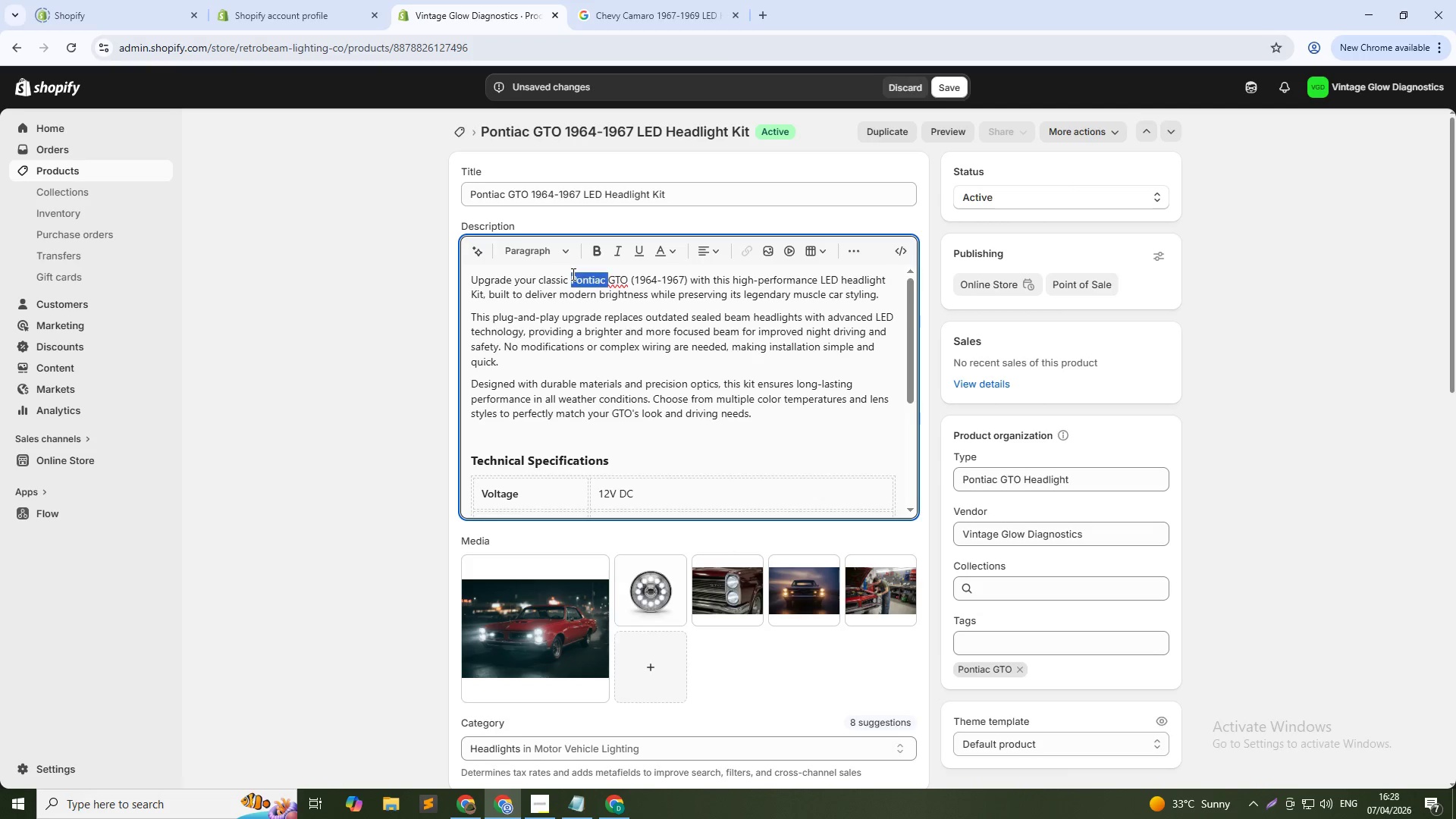 
left_click_drag(start_coordinate=[572, 274], to_coordinate=[683, 274])
 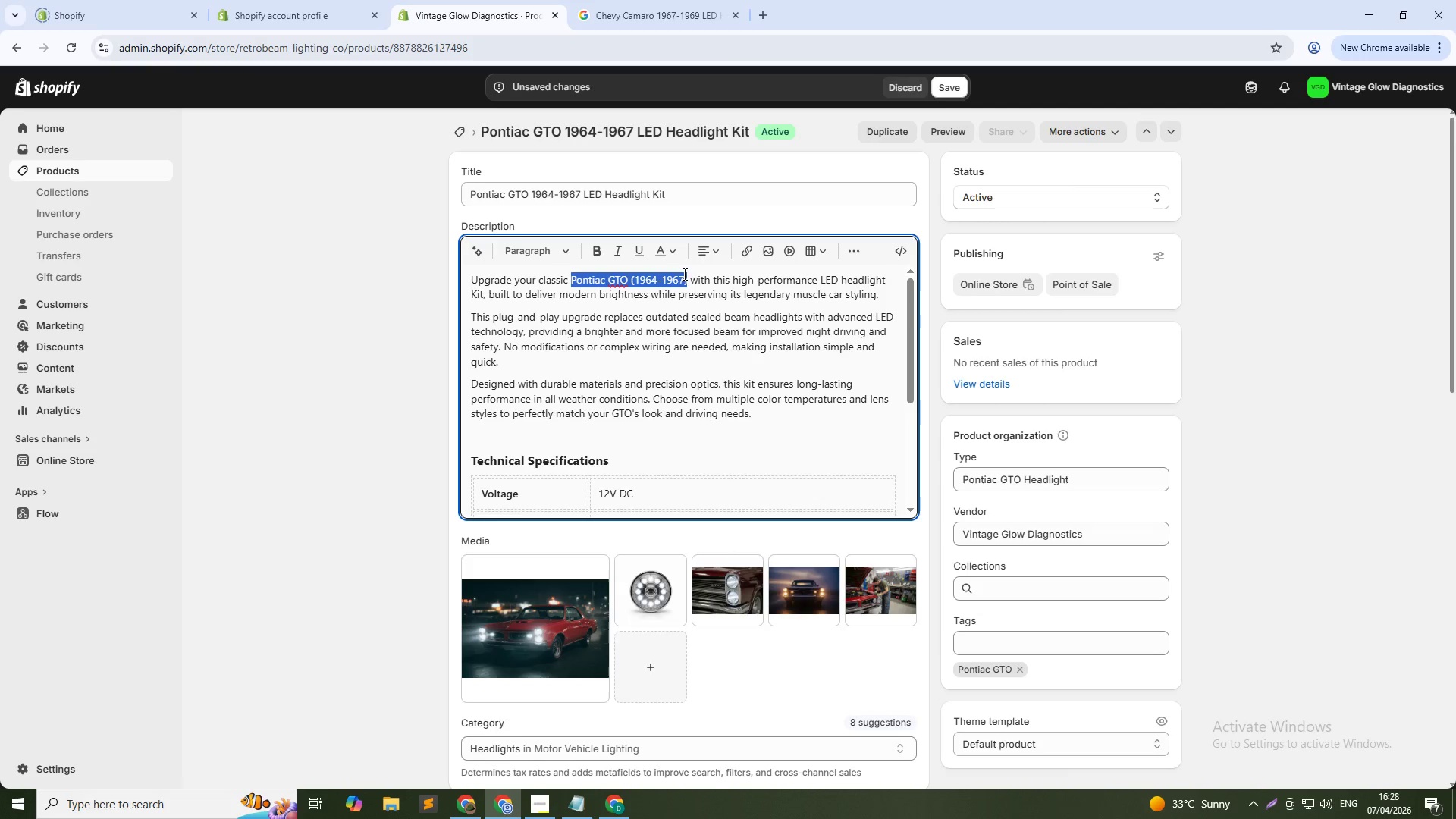 
key(Control+B)
 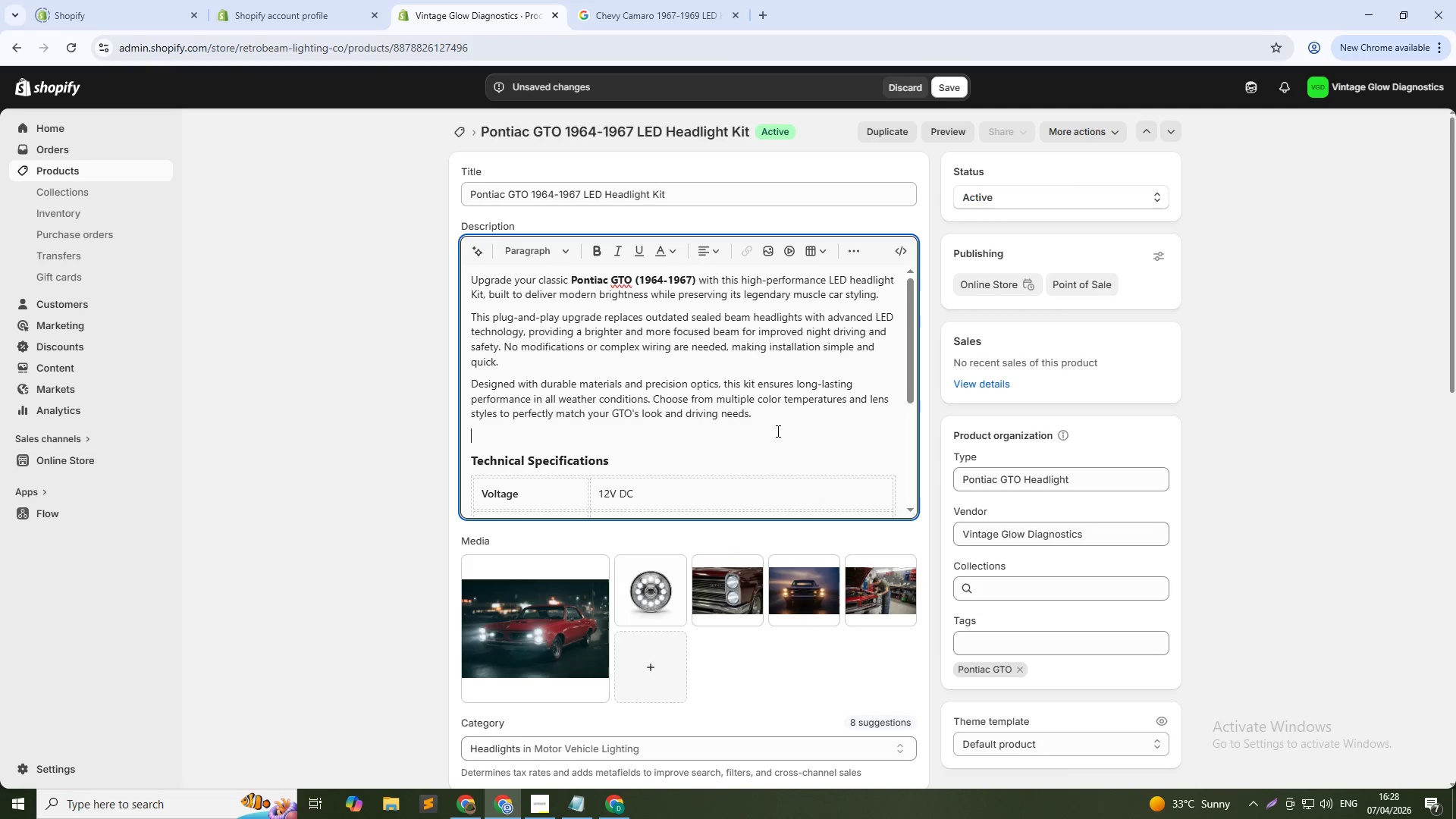 
scroll: coordinate [981, 529], scroll_direction: down, amount: 11.0
 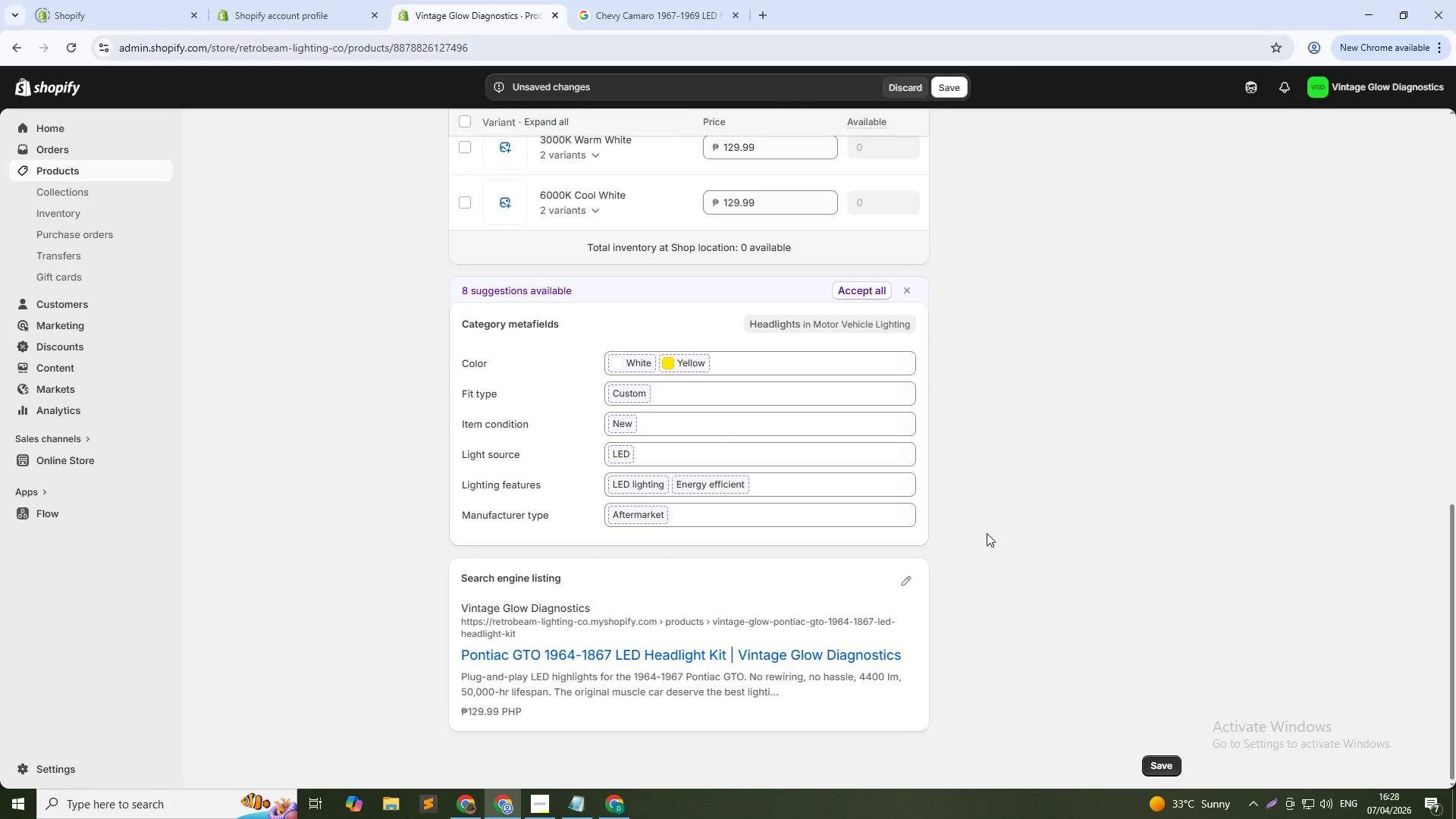 
left_click([949, 90])
 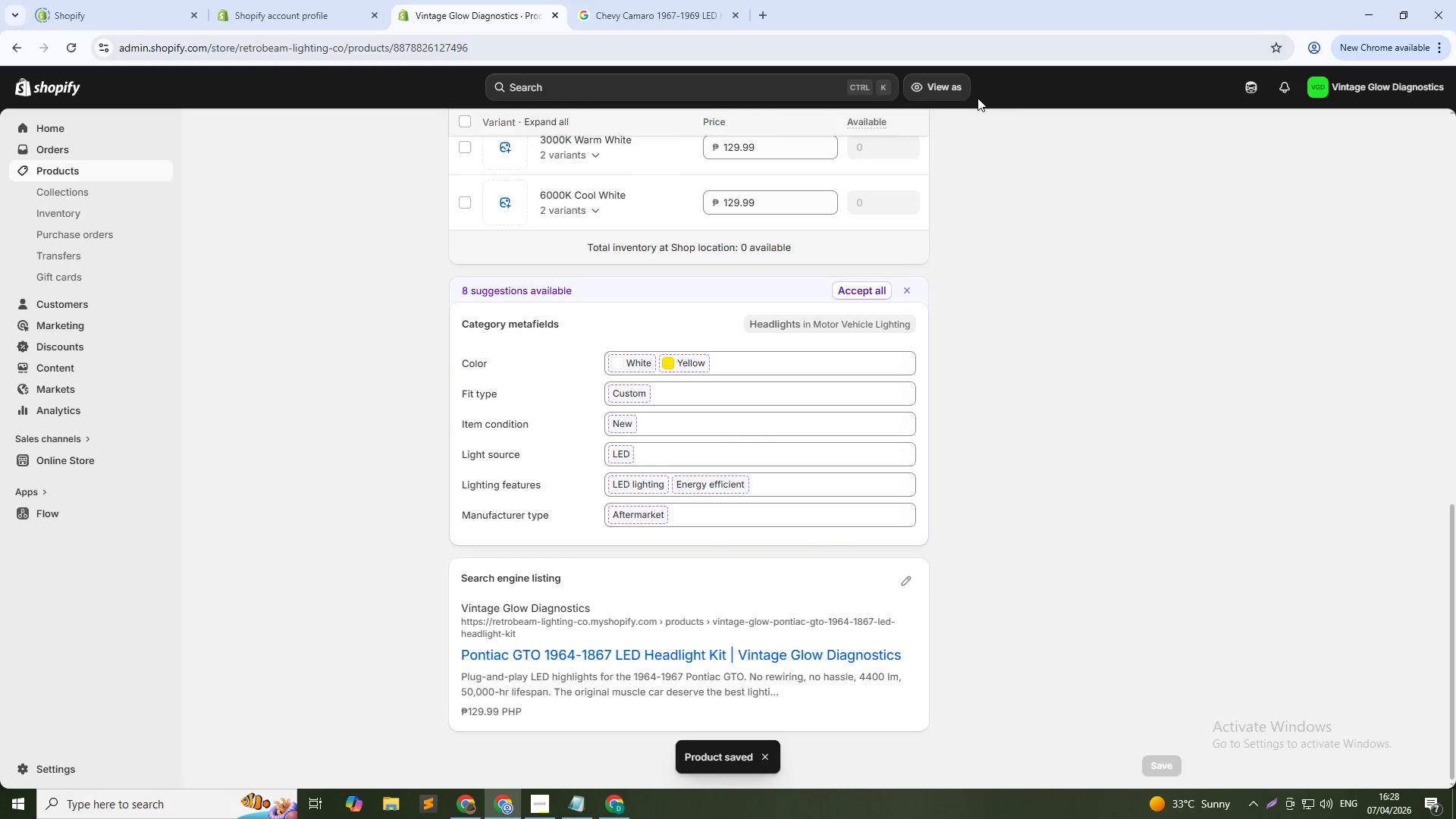 
wait(7.88)
 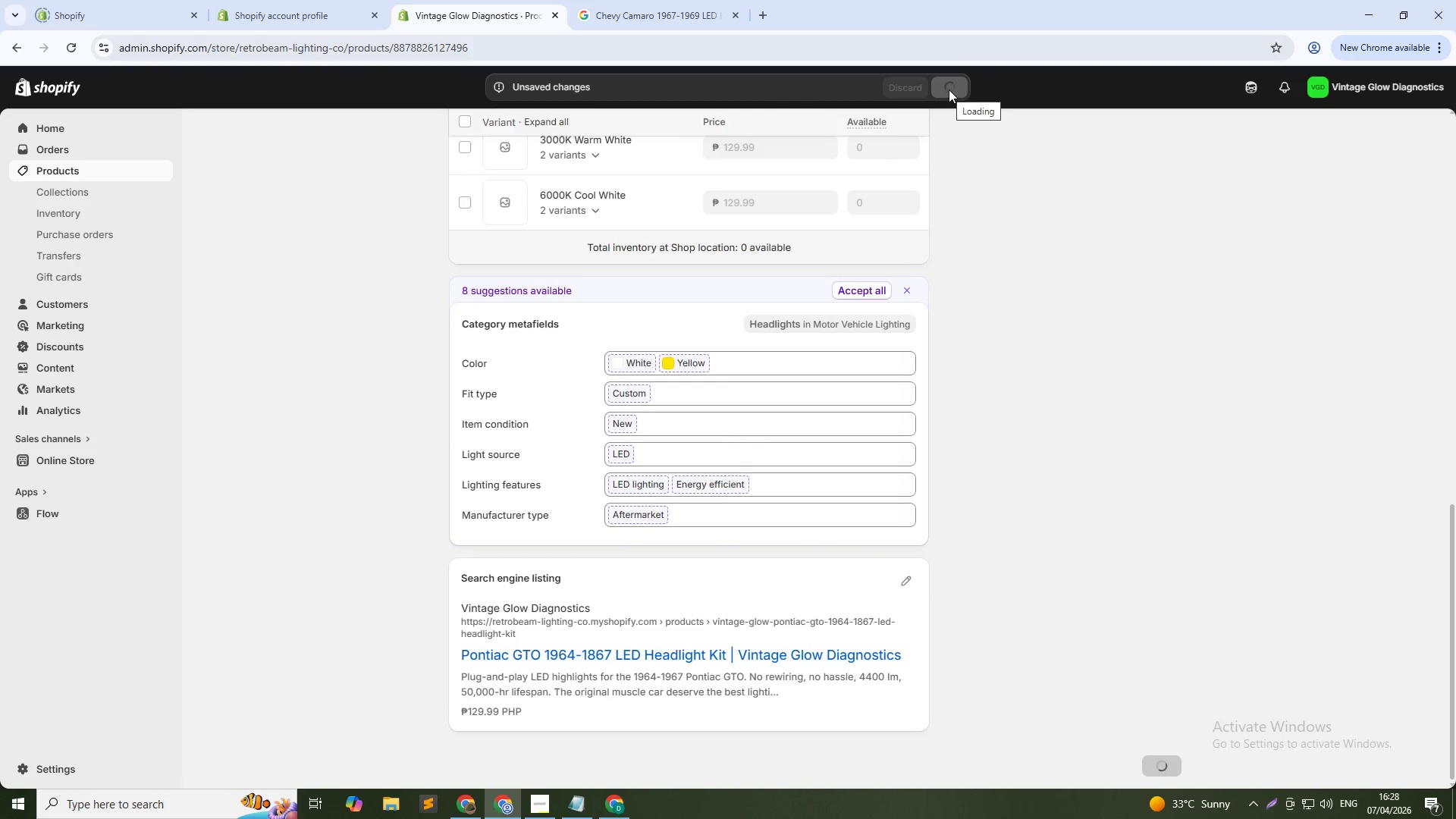 
scroll: coordinate [431, 178], scroll_direction: up, amount: 20.0
 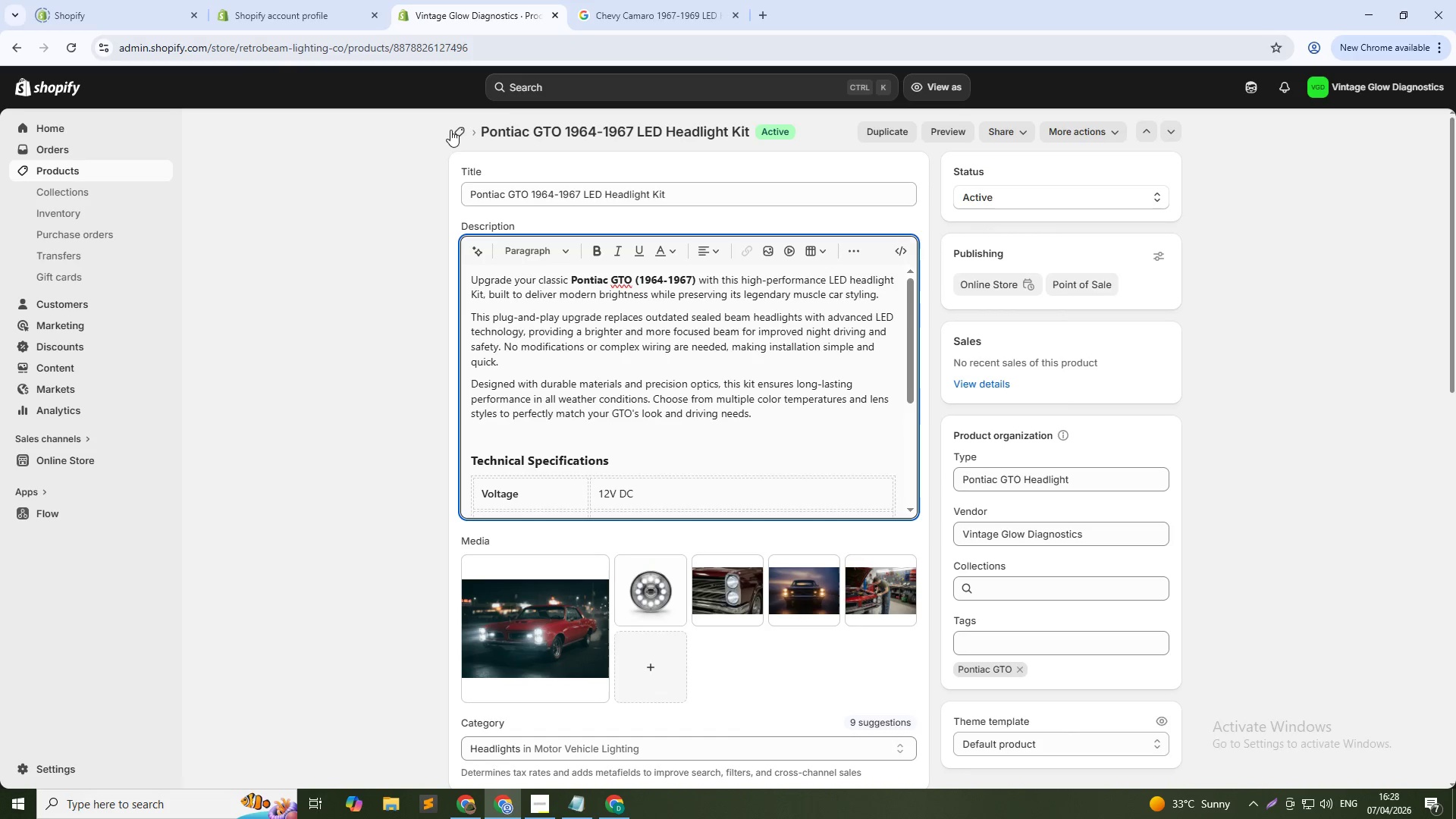 
left_click([455, 130])
 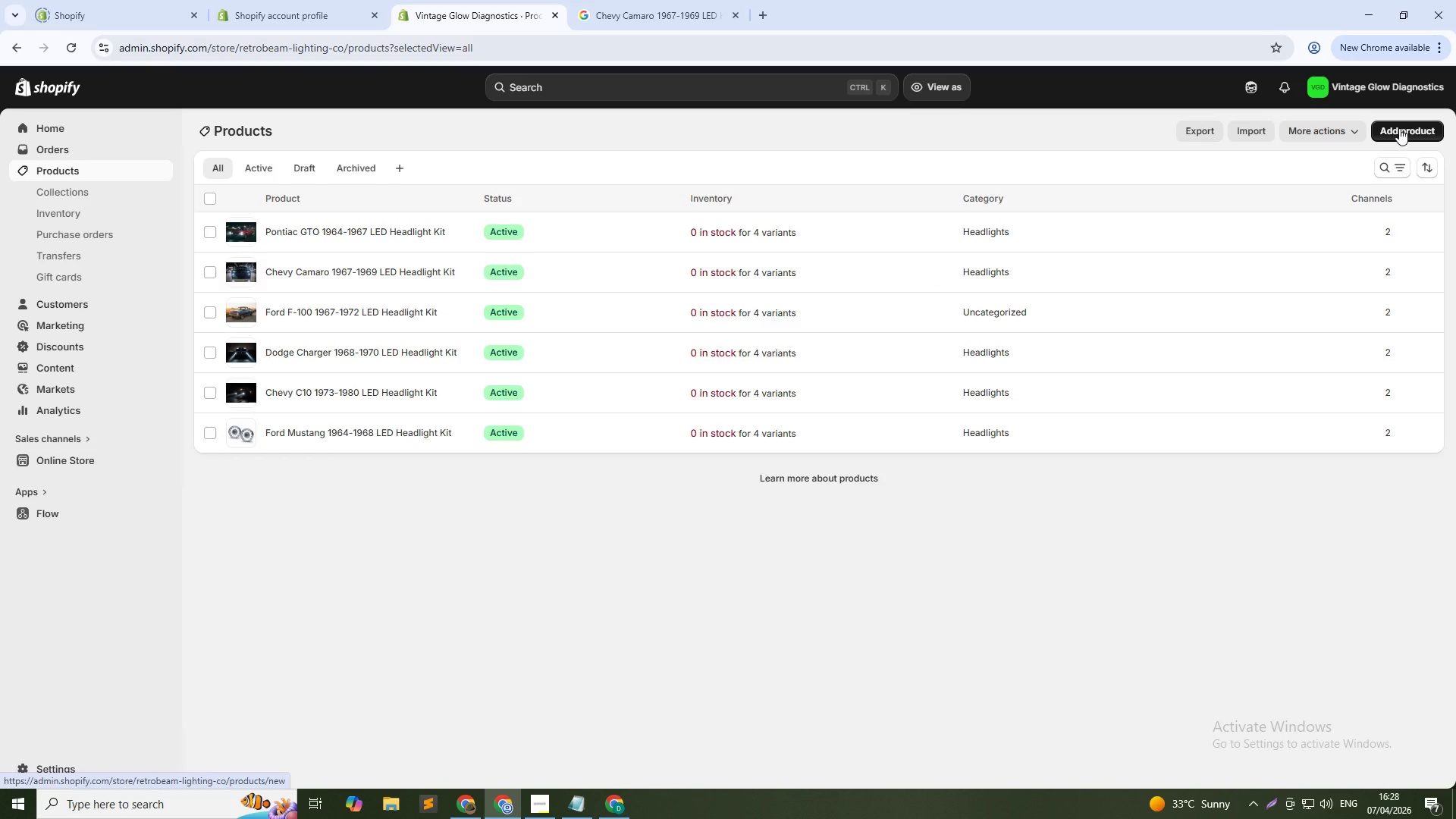 
wait(7.83)
 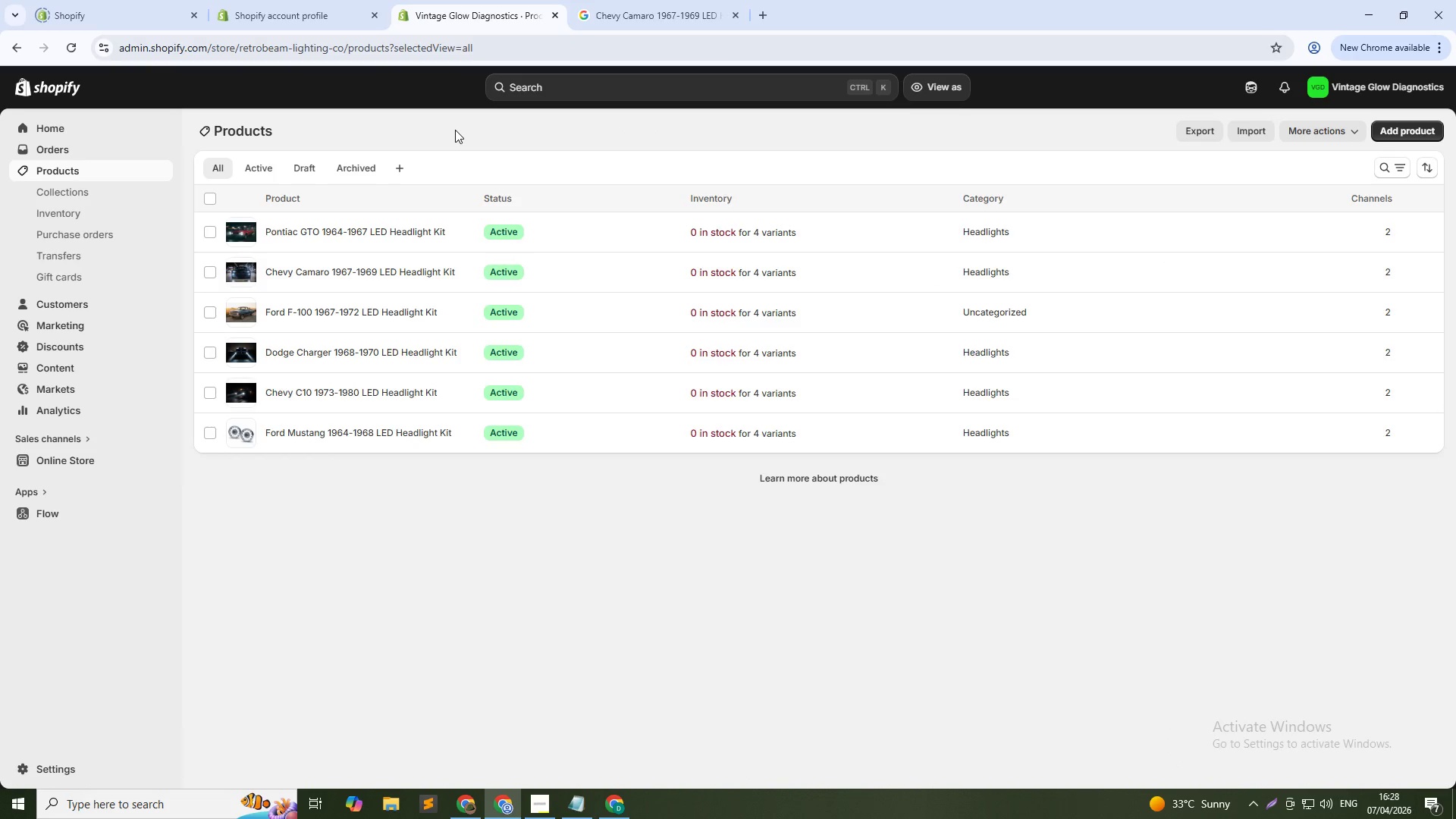 
left_click([1399, 128])
 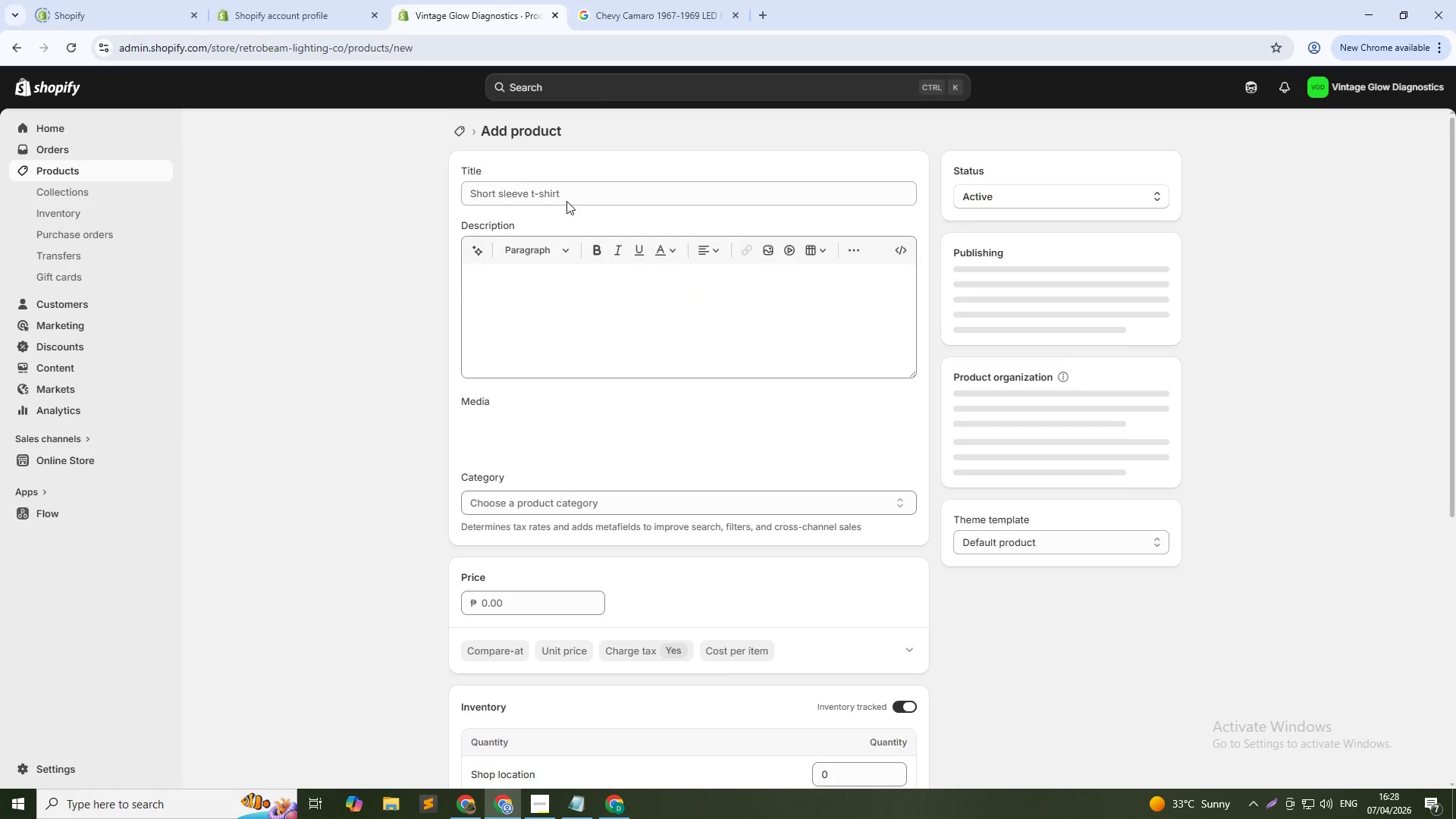 
left_click([566, 196])
 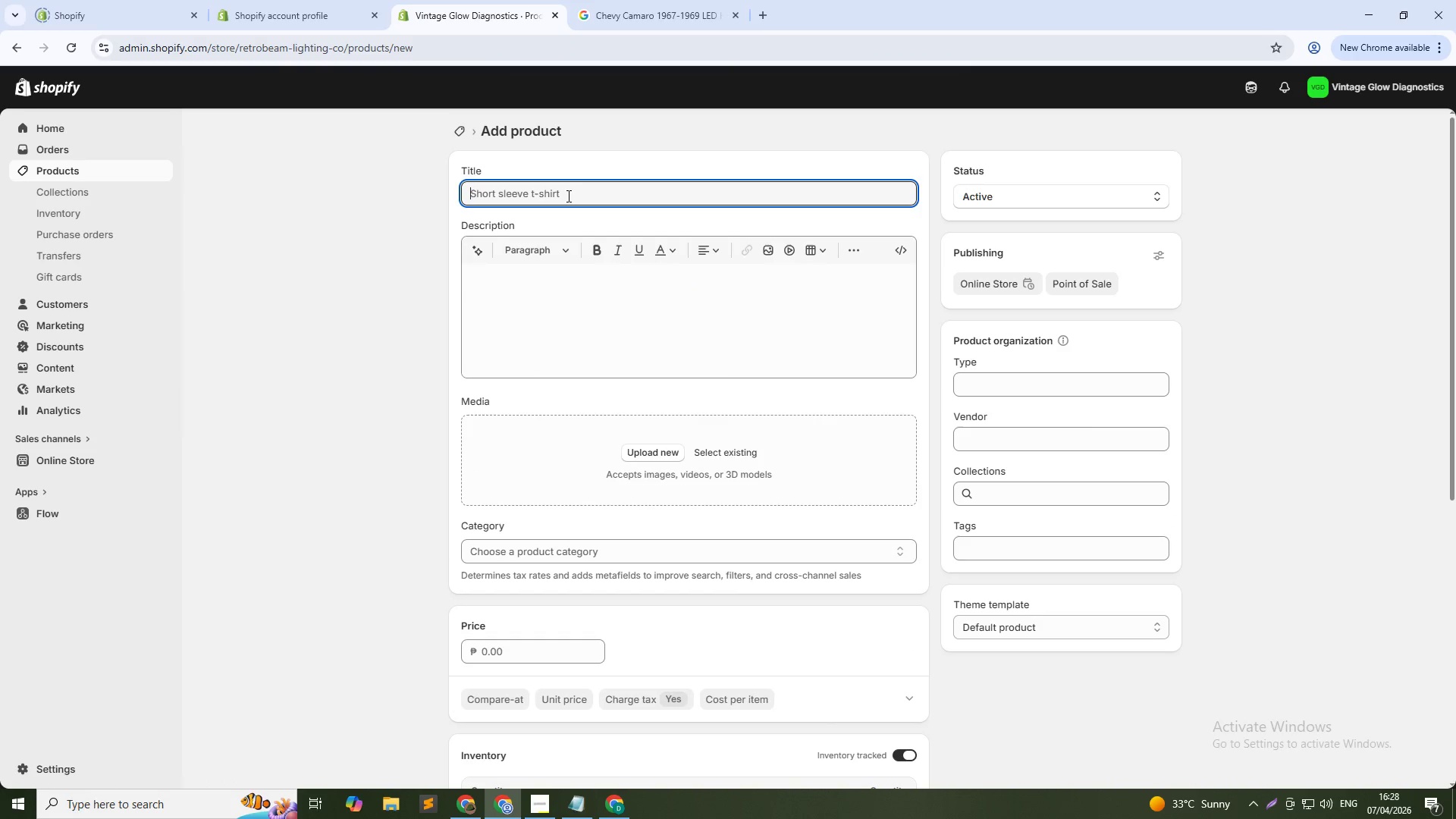 
type(Ford Mustang 1969-1973 LED Tailling)
key(Backspace)
key(Backspace)
type(ght Kit)
 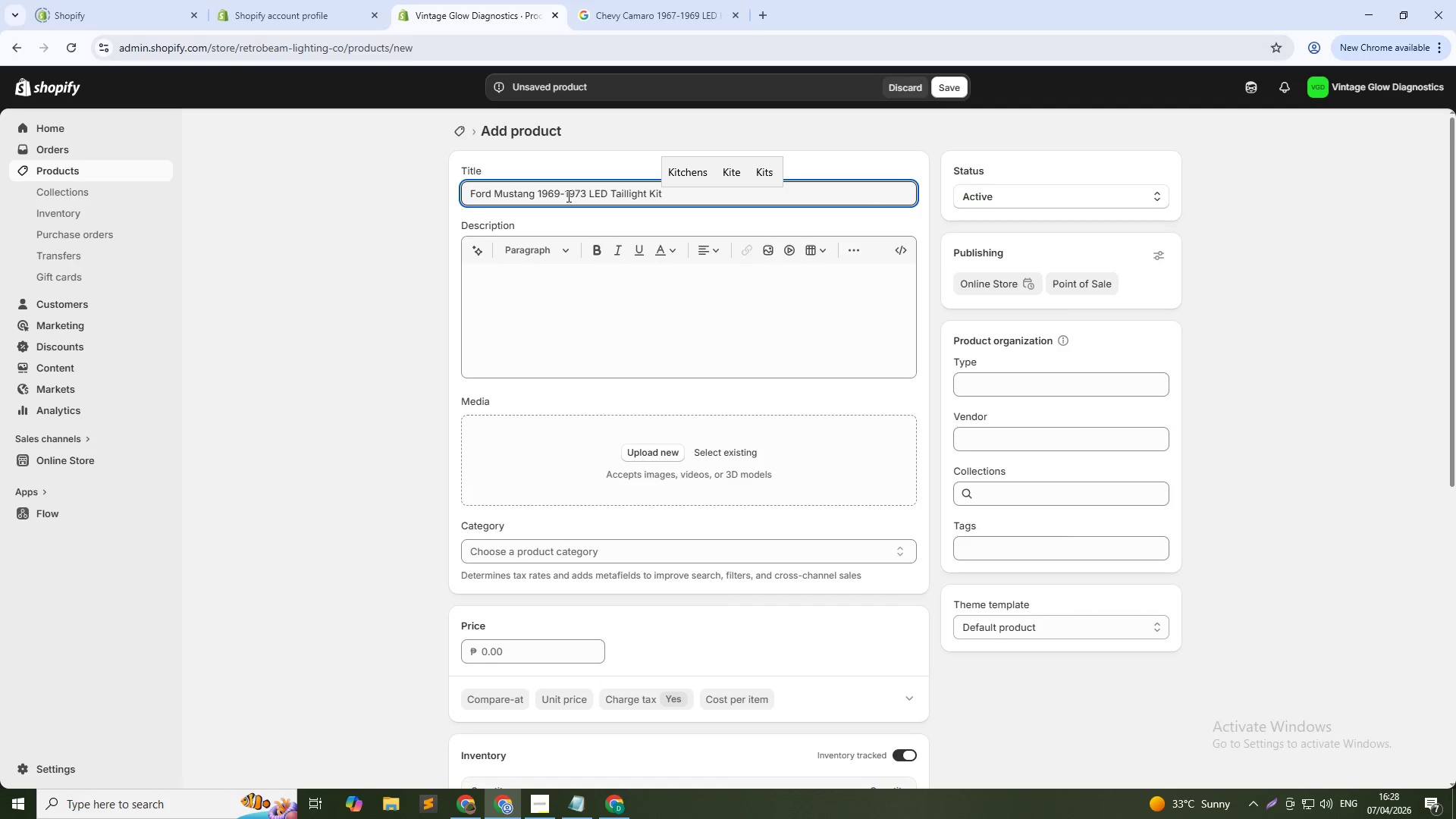 
wait(6.19)
 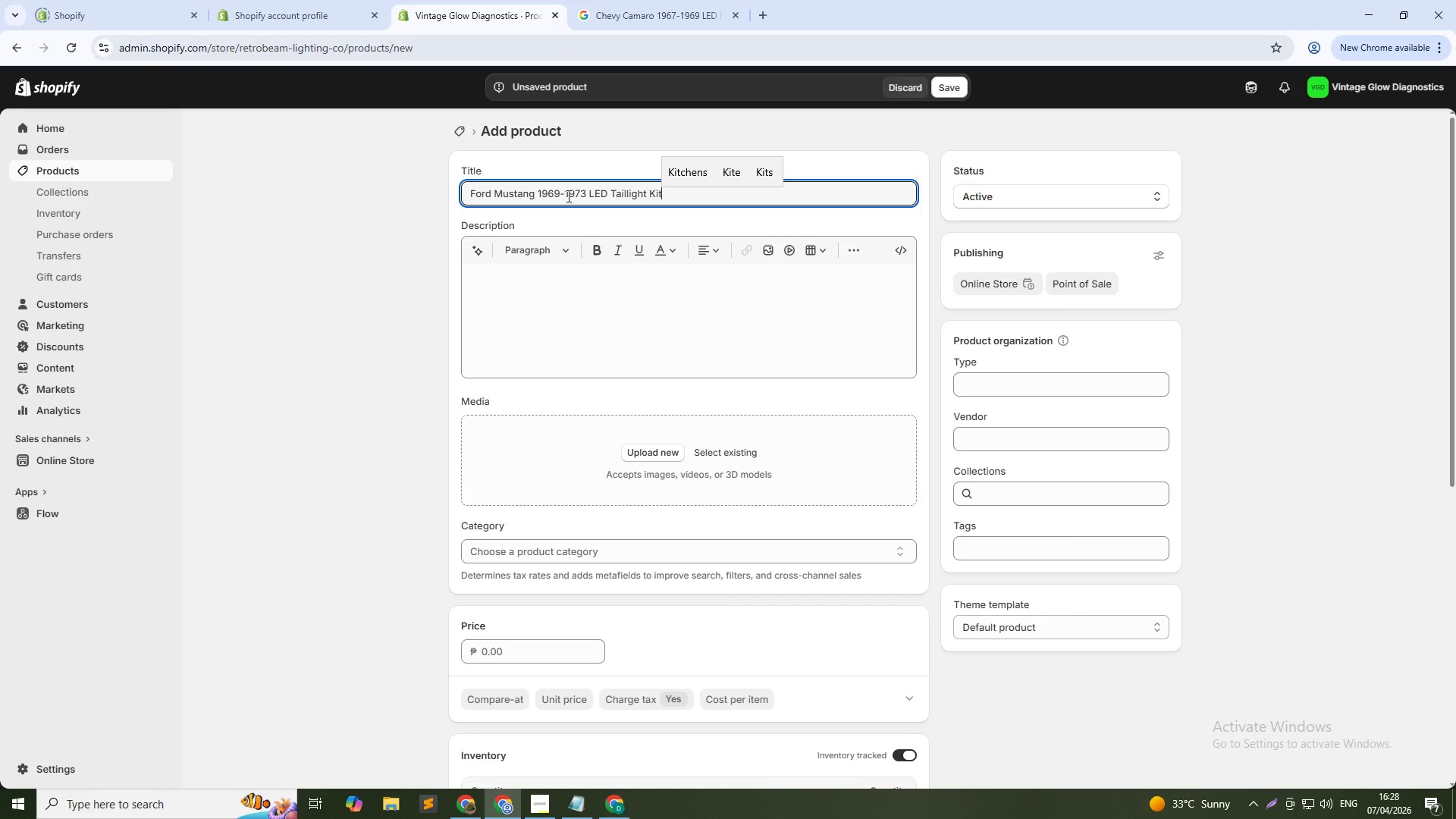 
left_click([548, 656])
 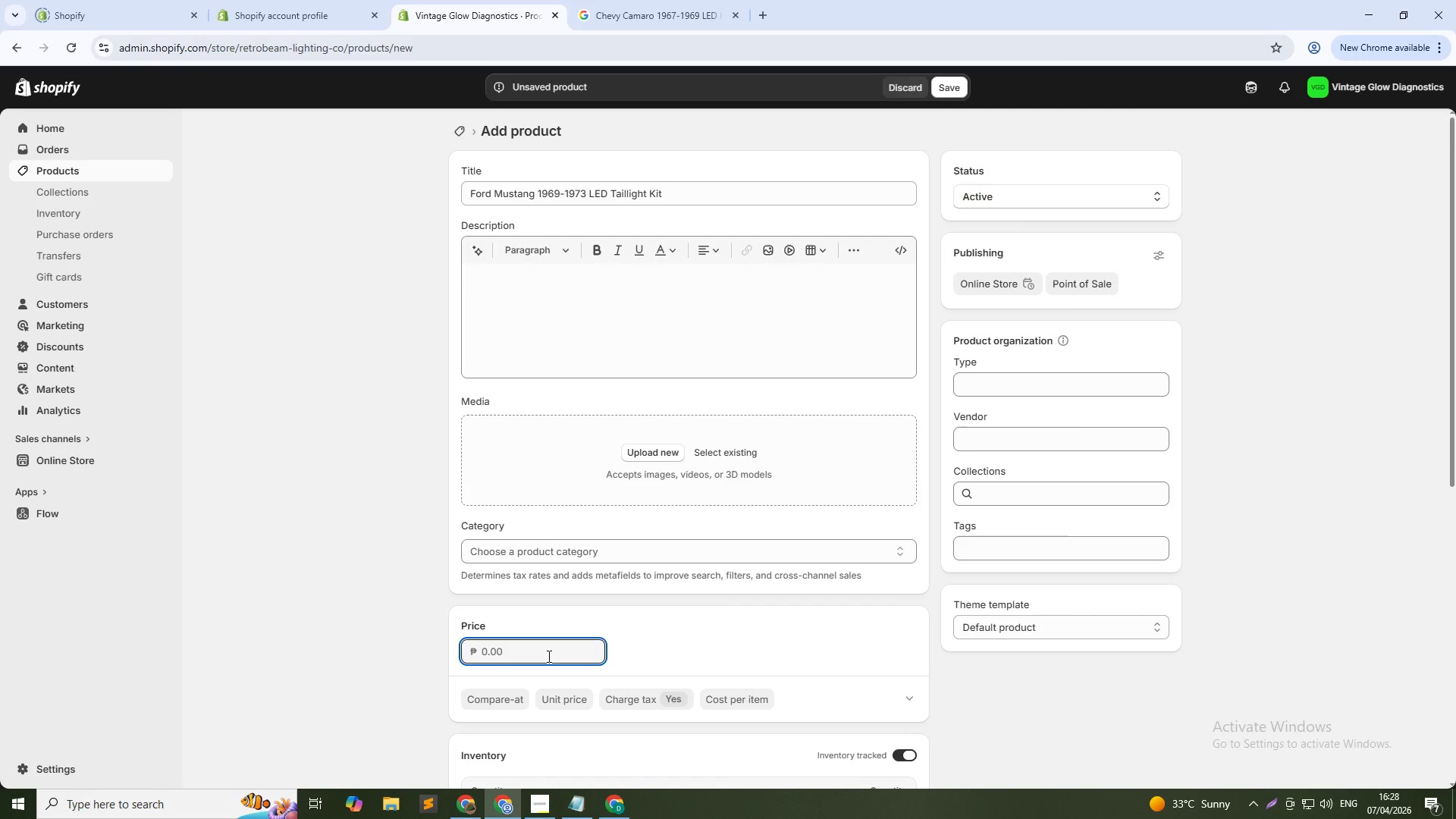 
left_click([548, 656])
 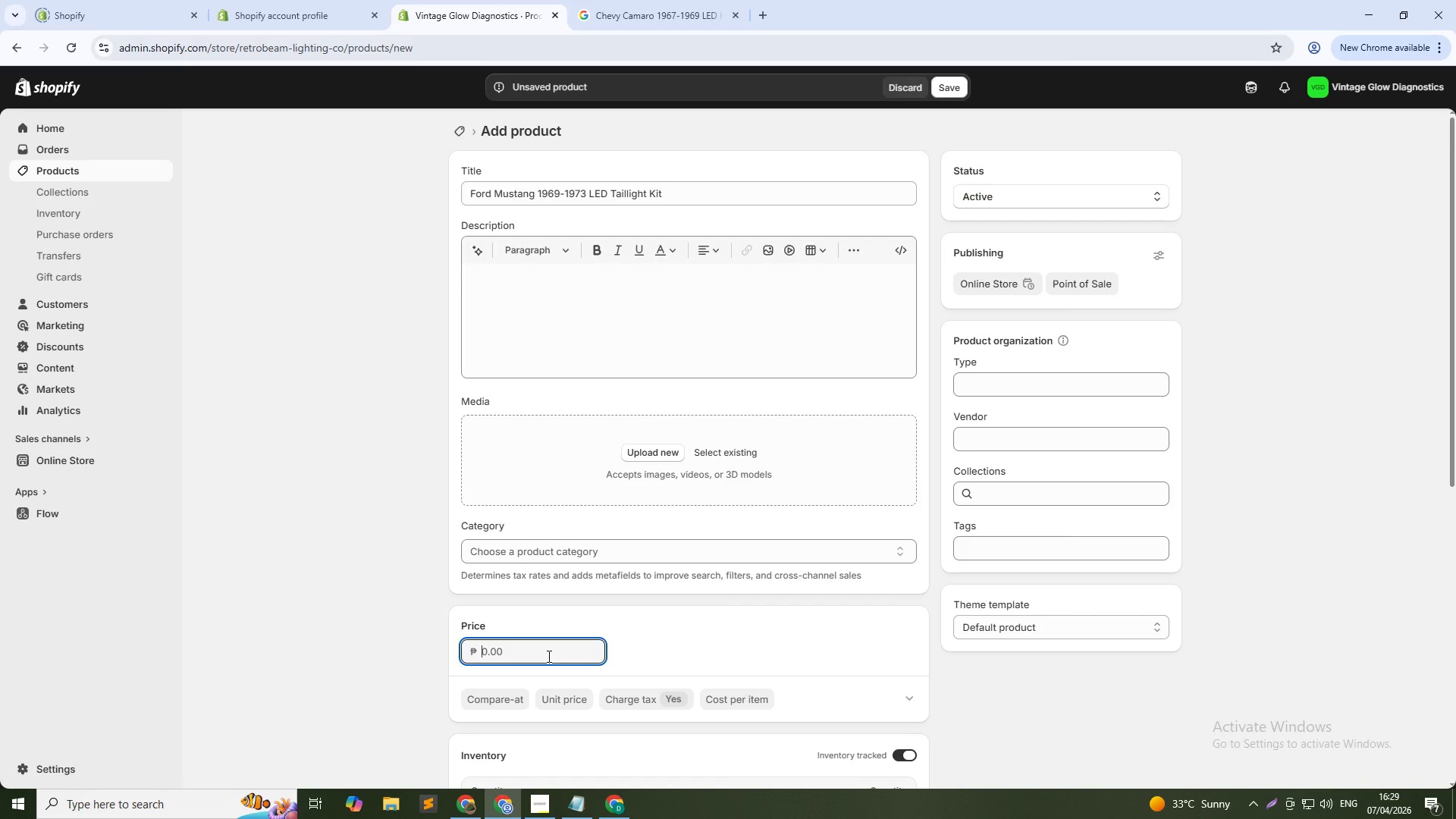 
key(Numpad1)
 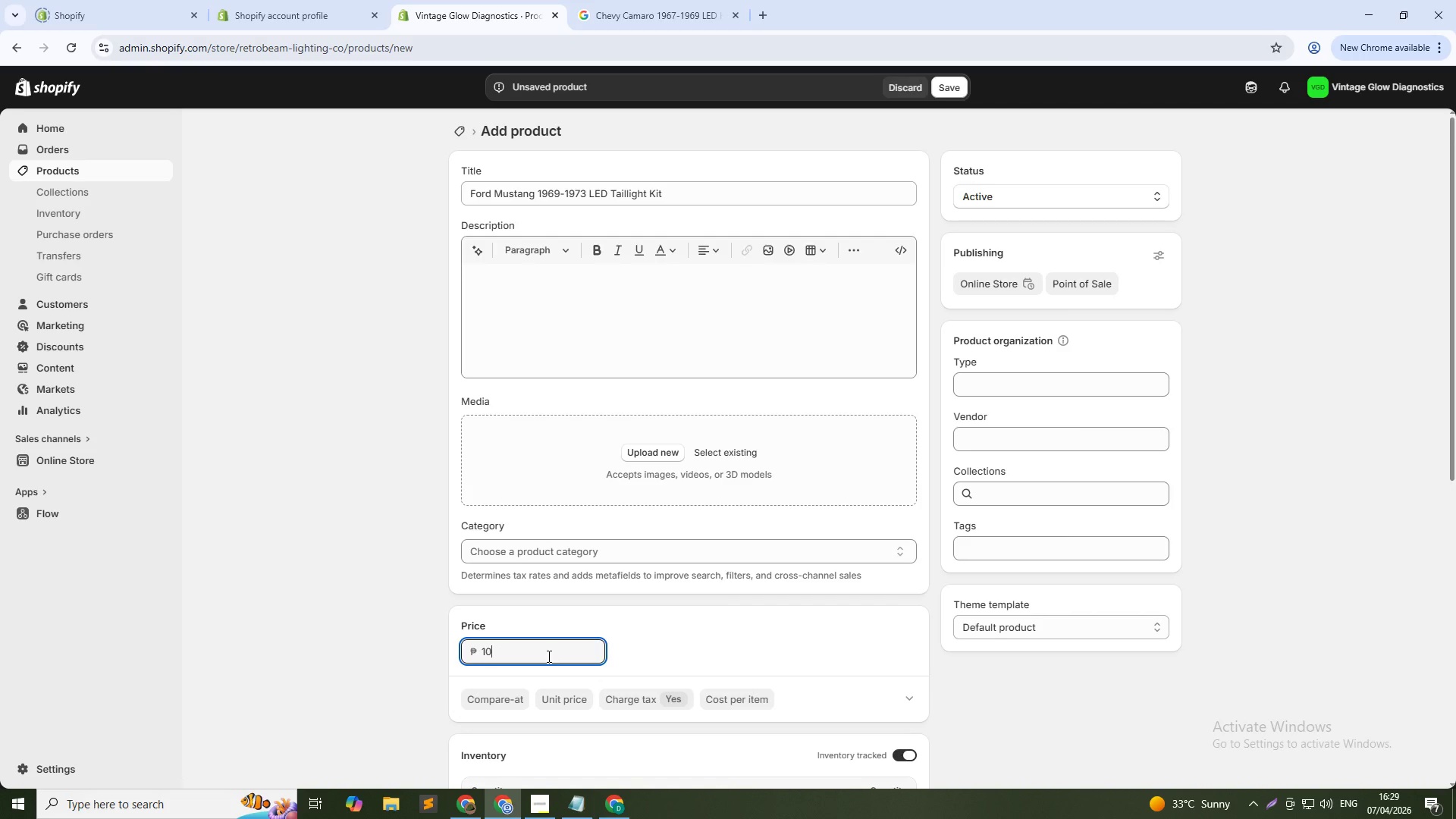 
key(Numpad0)
 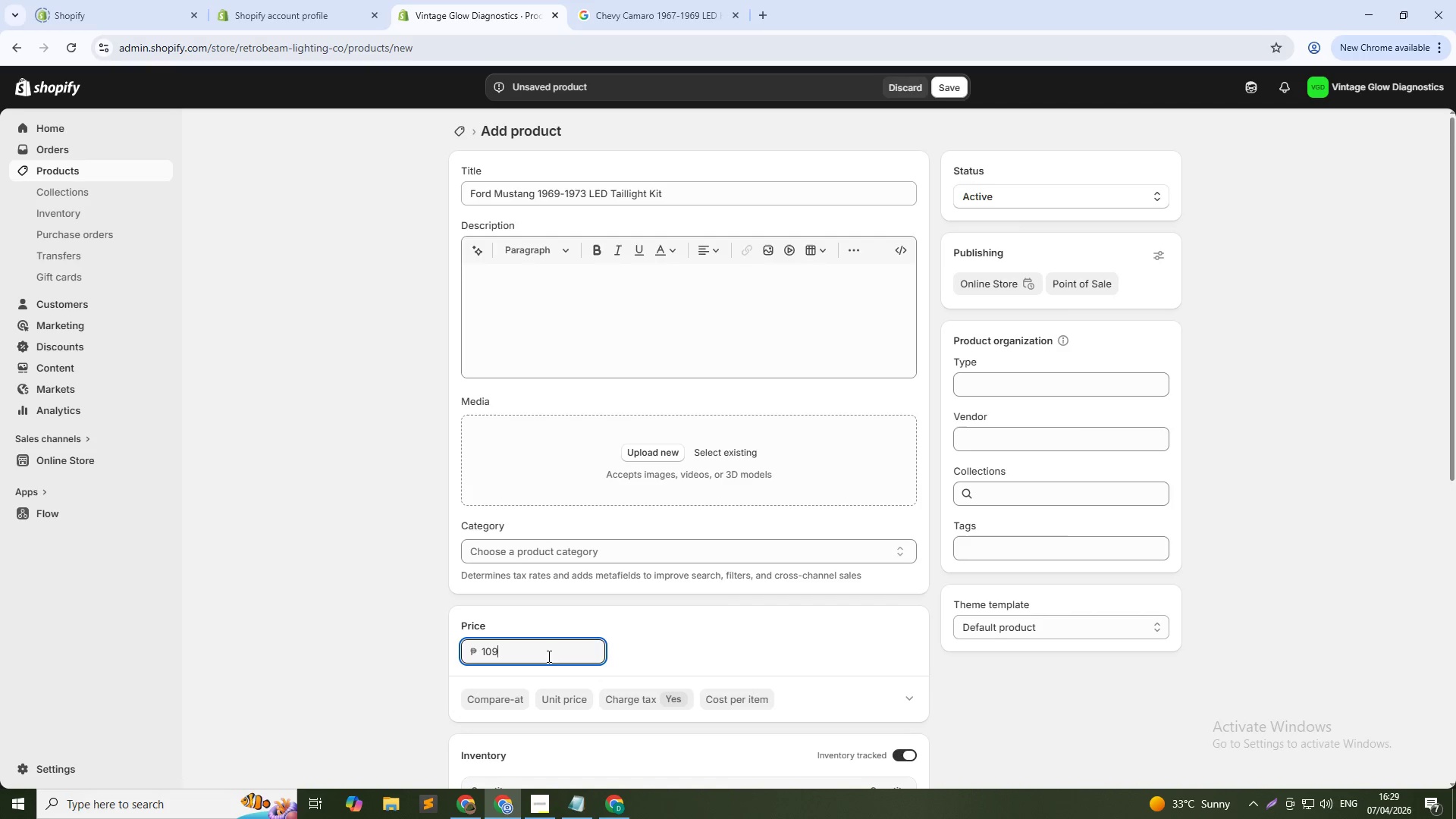 
key(Numpad9)
 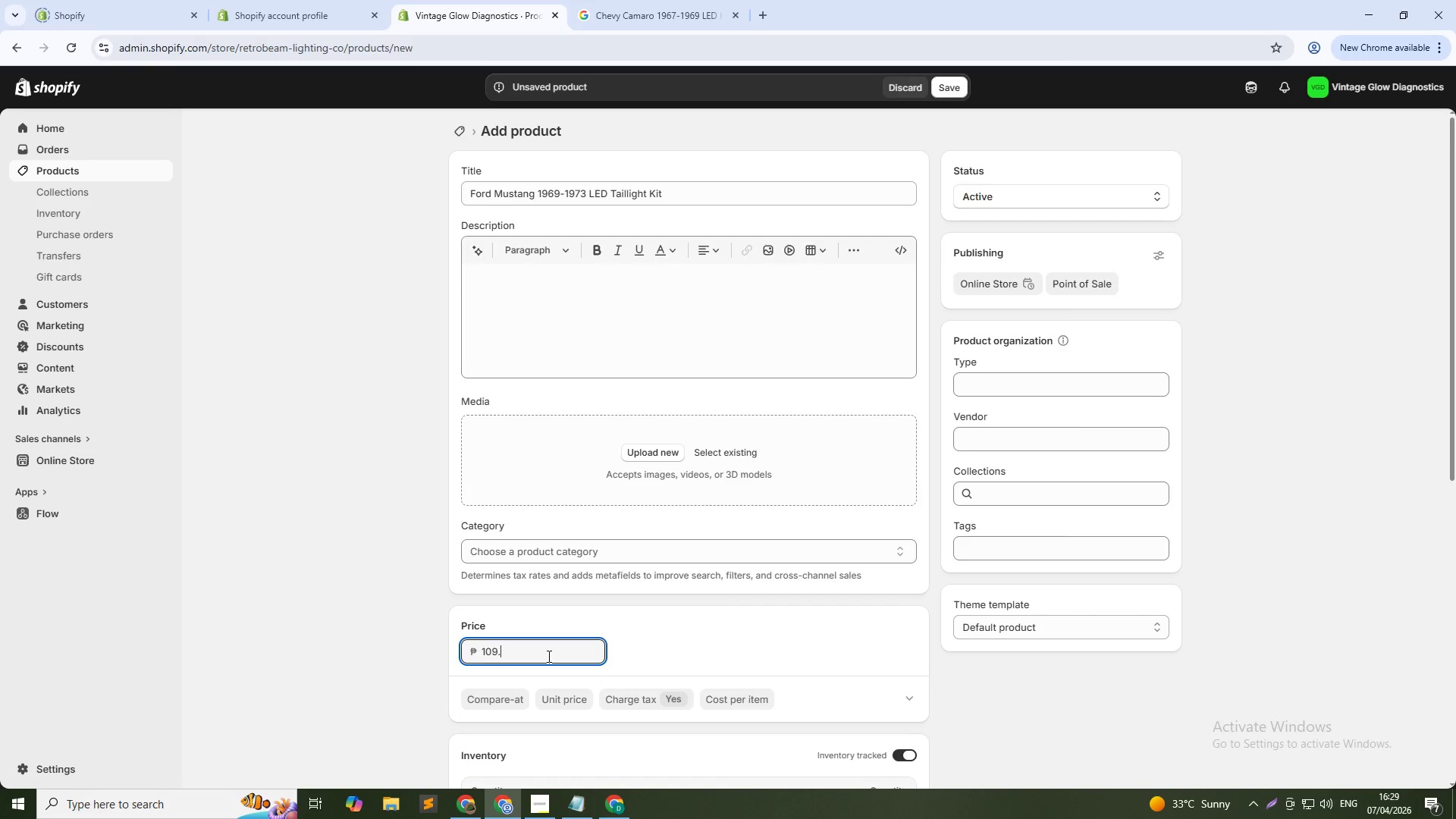 
key(NumpadDecimal)
 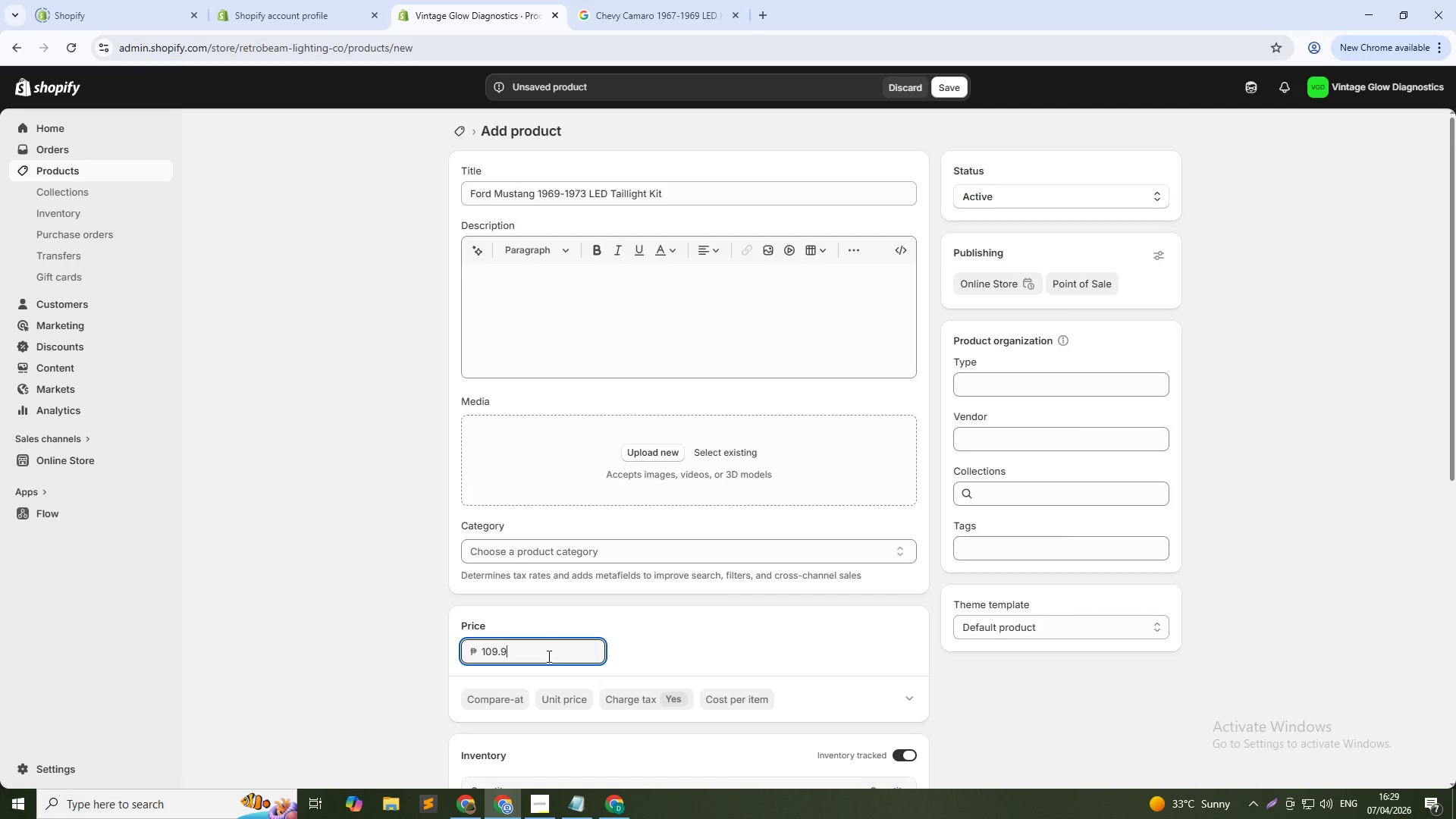 
key(Numpad9)
 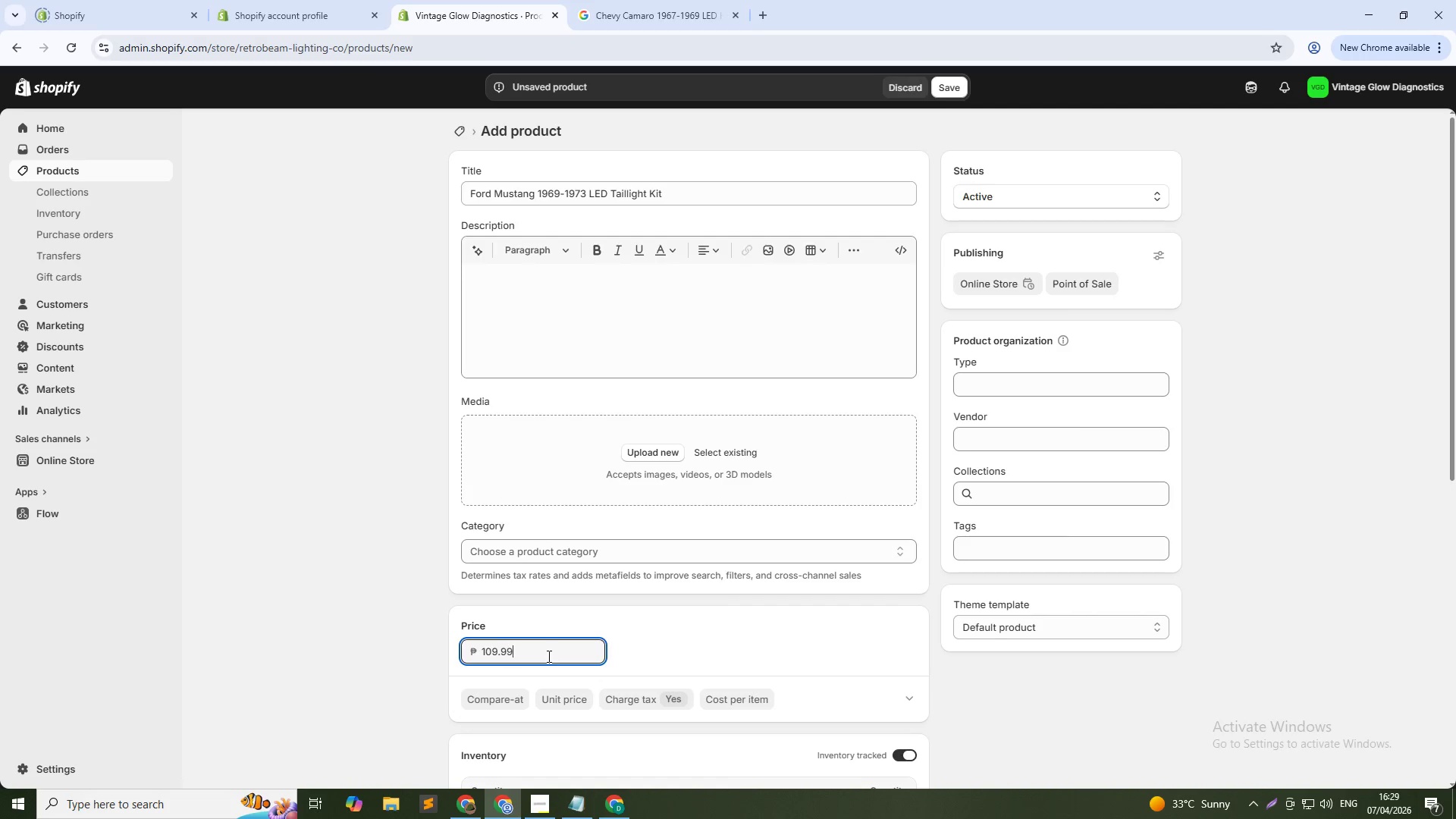 
key(Numpad9)
 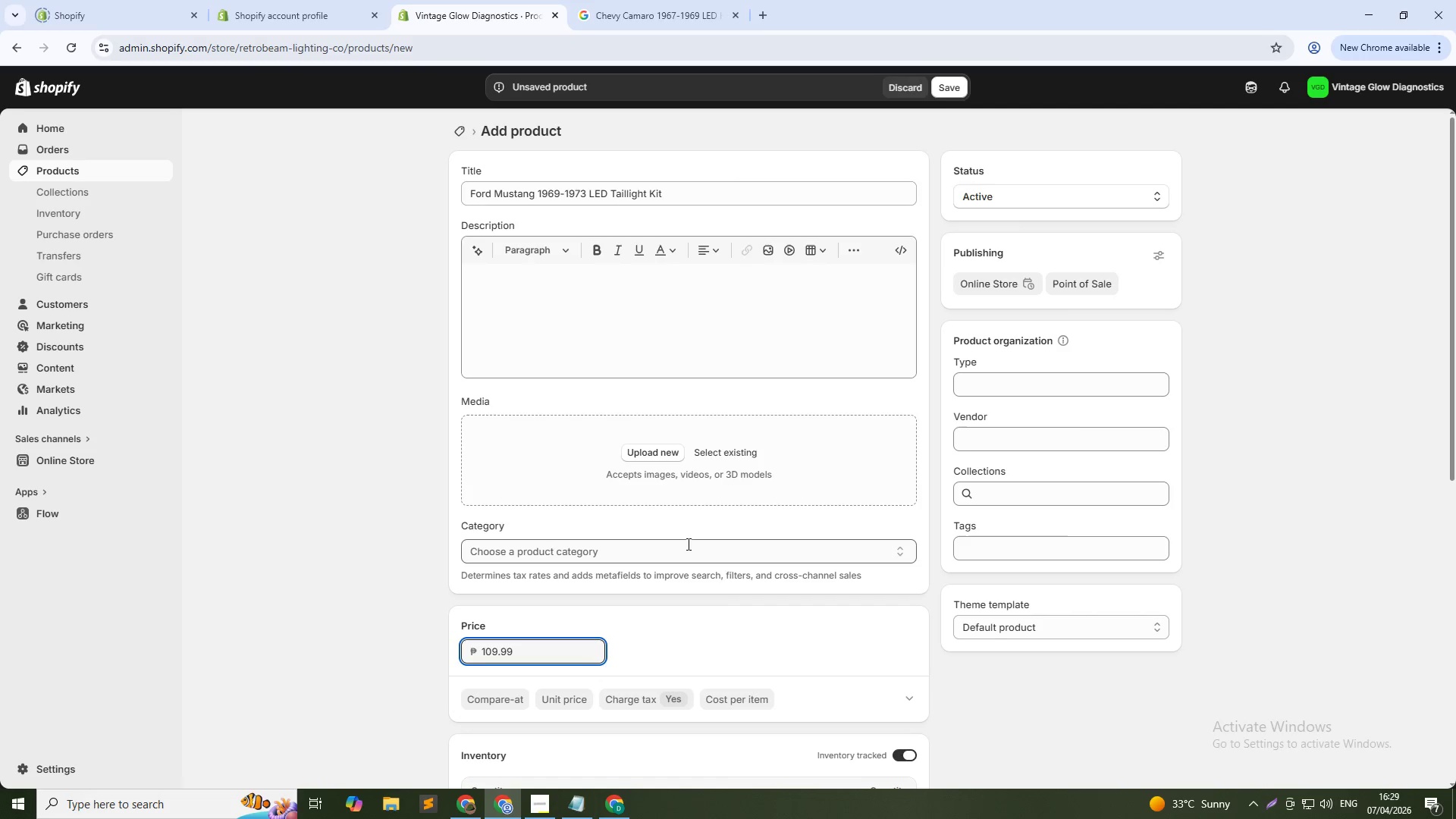 
left_click([974, 441])
 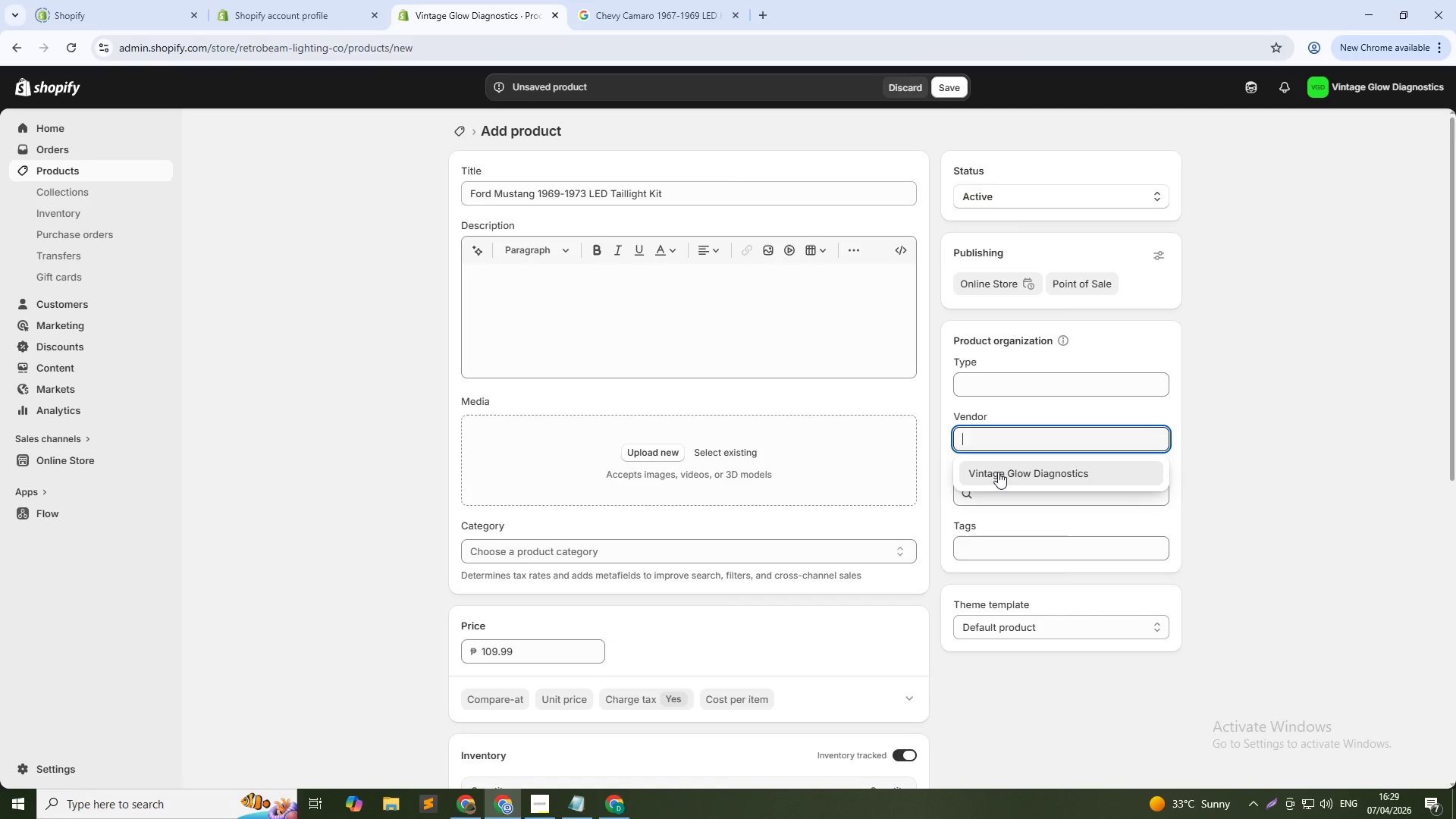 
left_click([999, 472])
 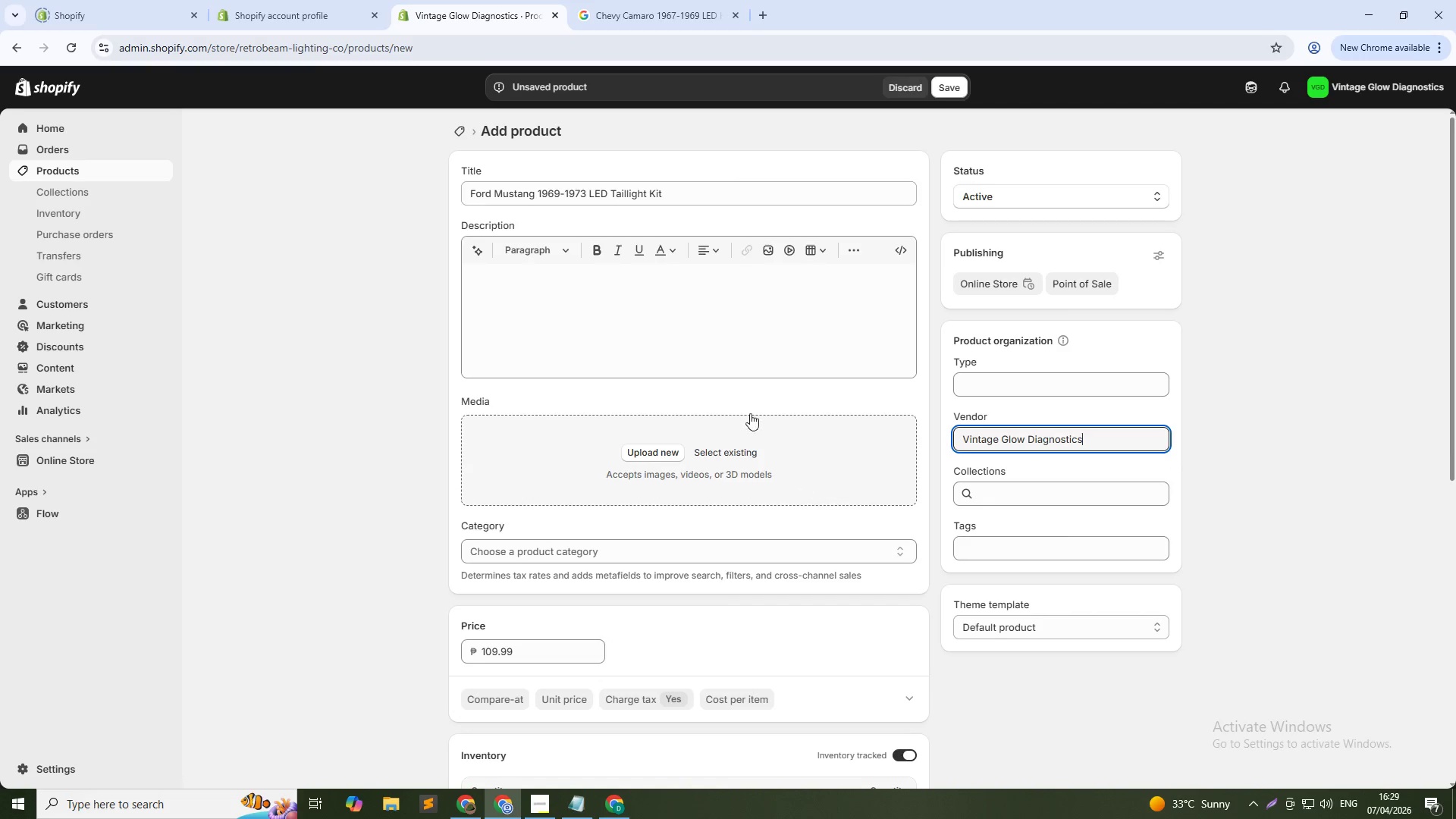 
left_click([615, 300])
 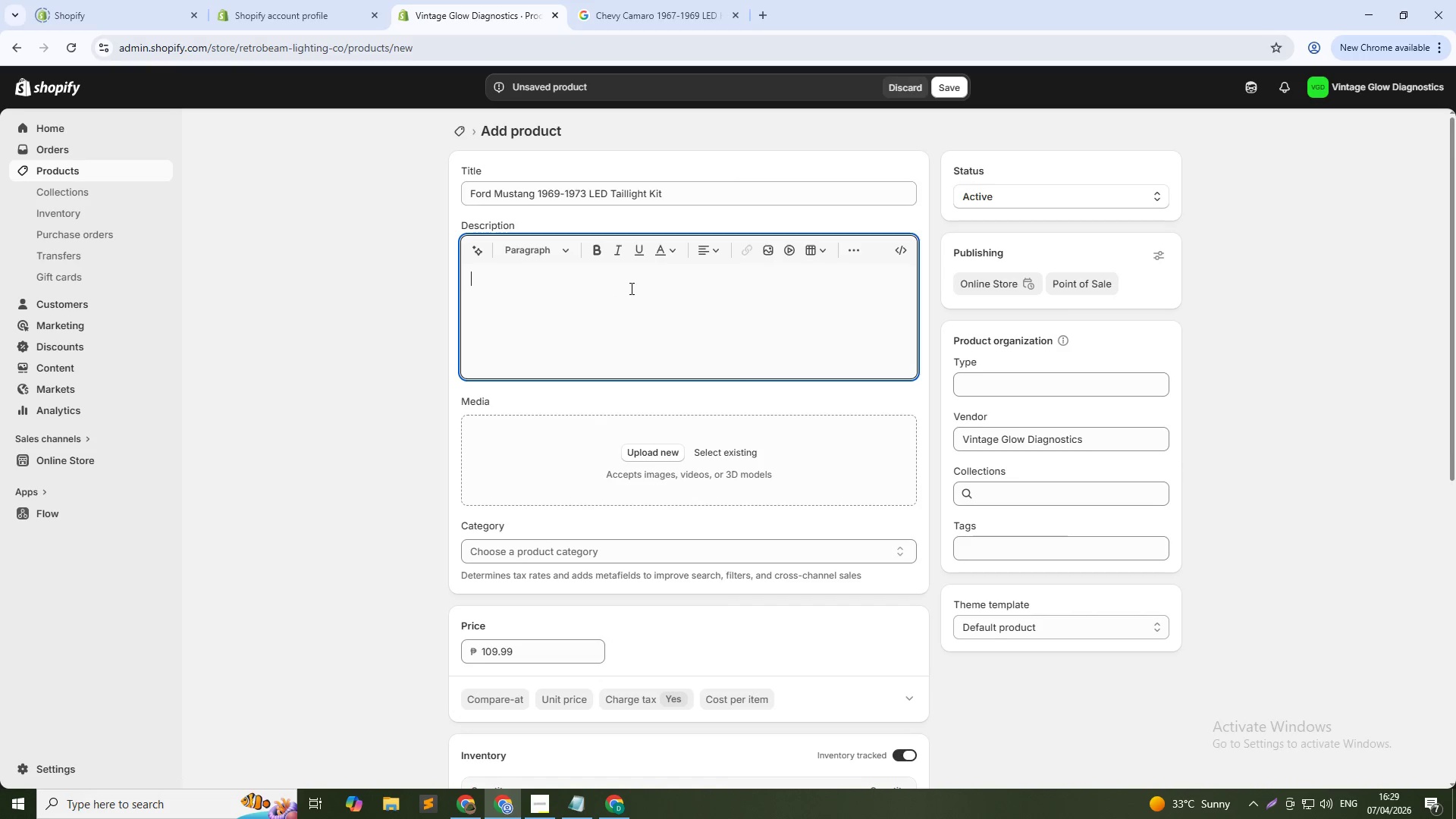 
key(Meta+V)
 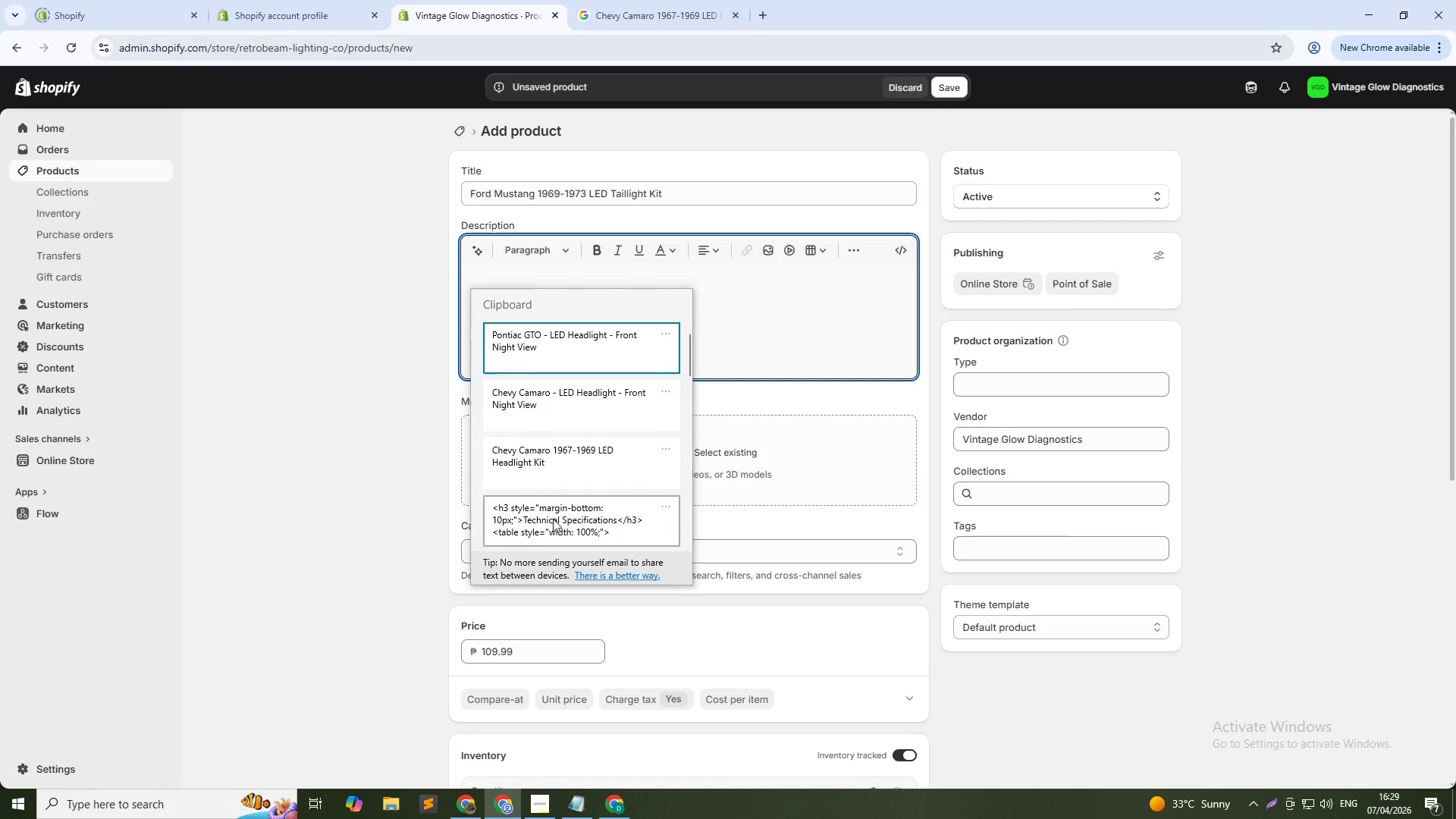 
left_click([553, 523])
 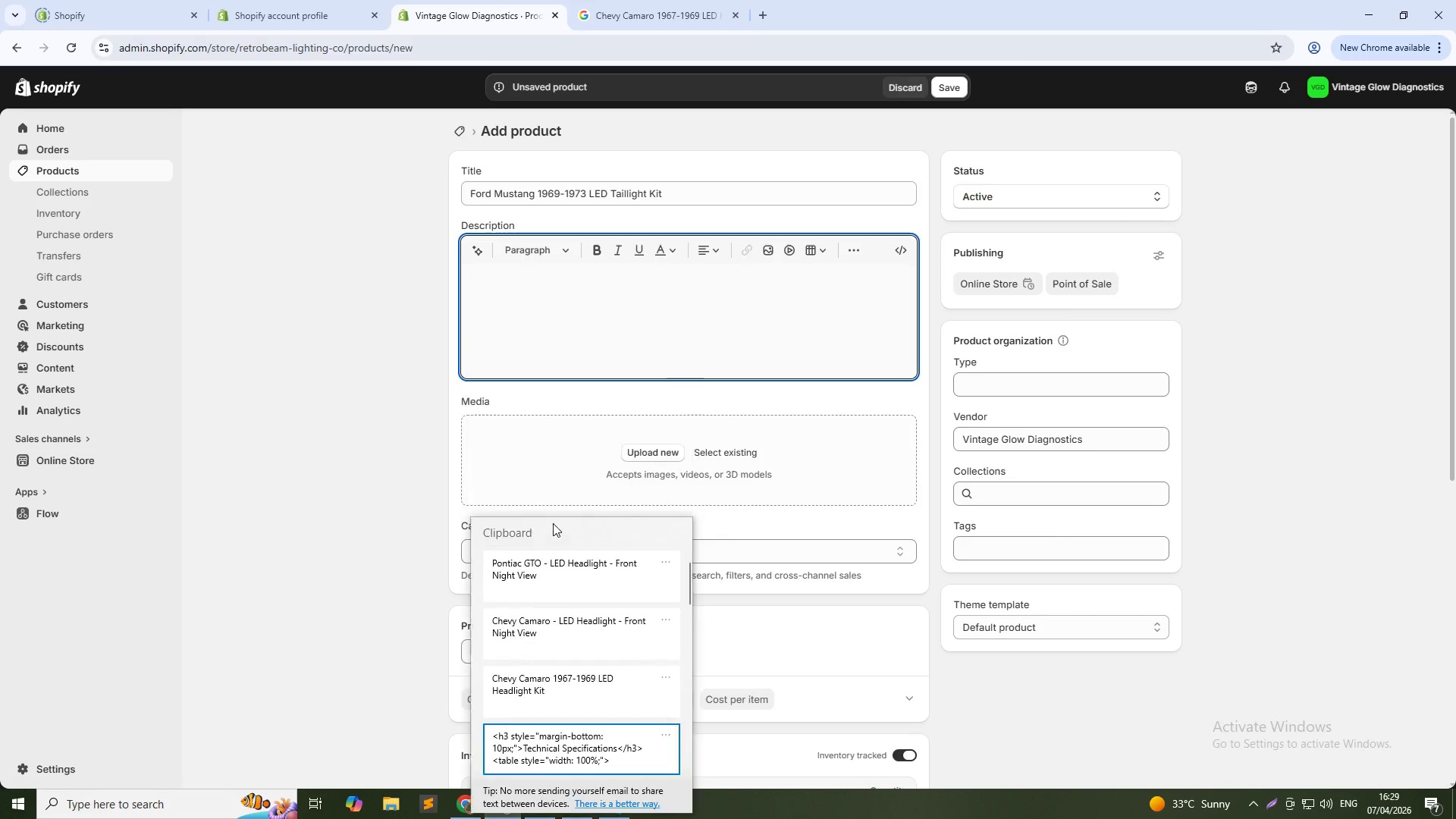 
key(Control+ControlLeft)
 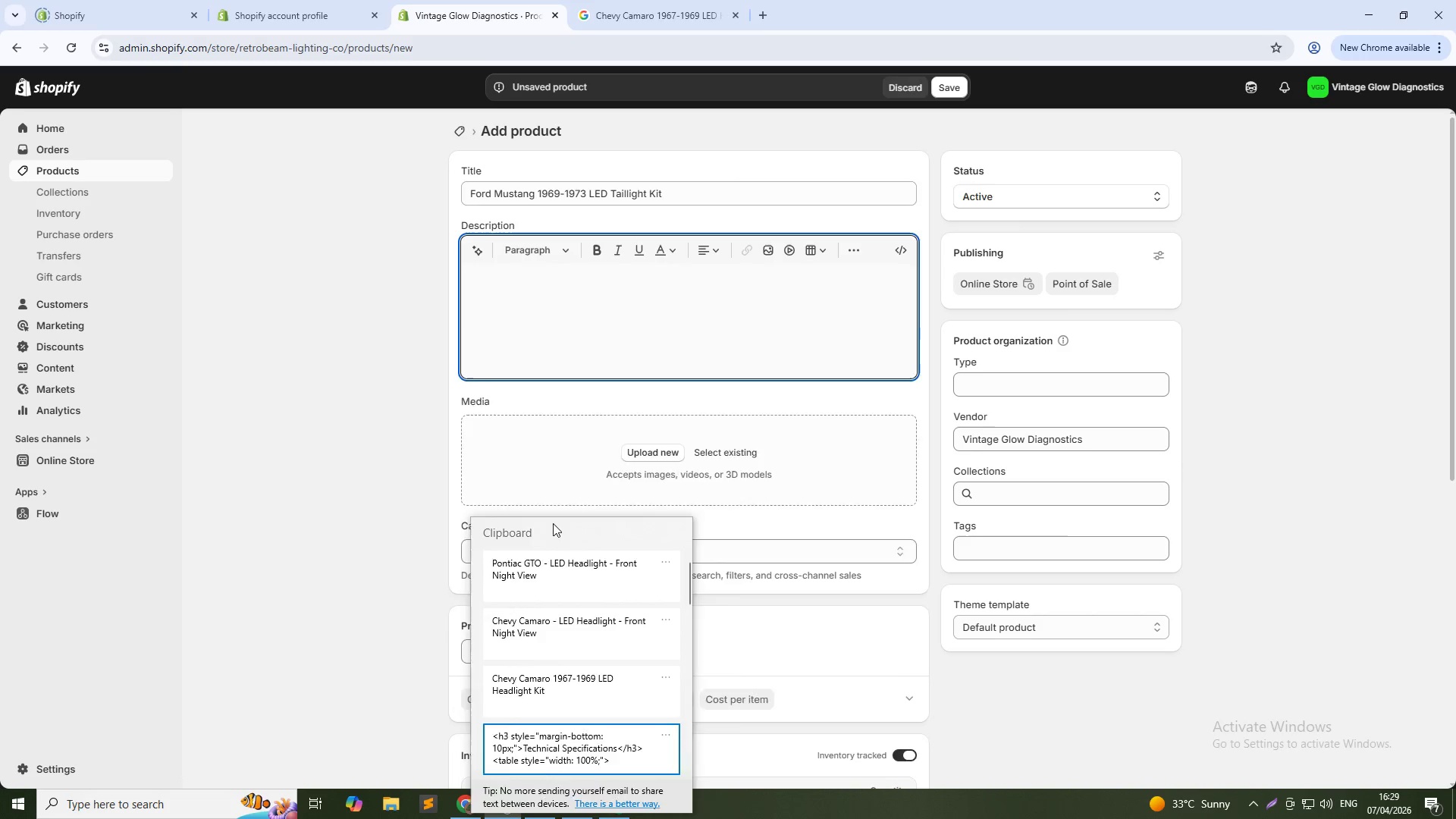 
scroll: coordinate [721, 401], scroll_direction: up, amount: 2.0
 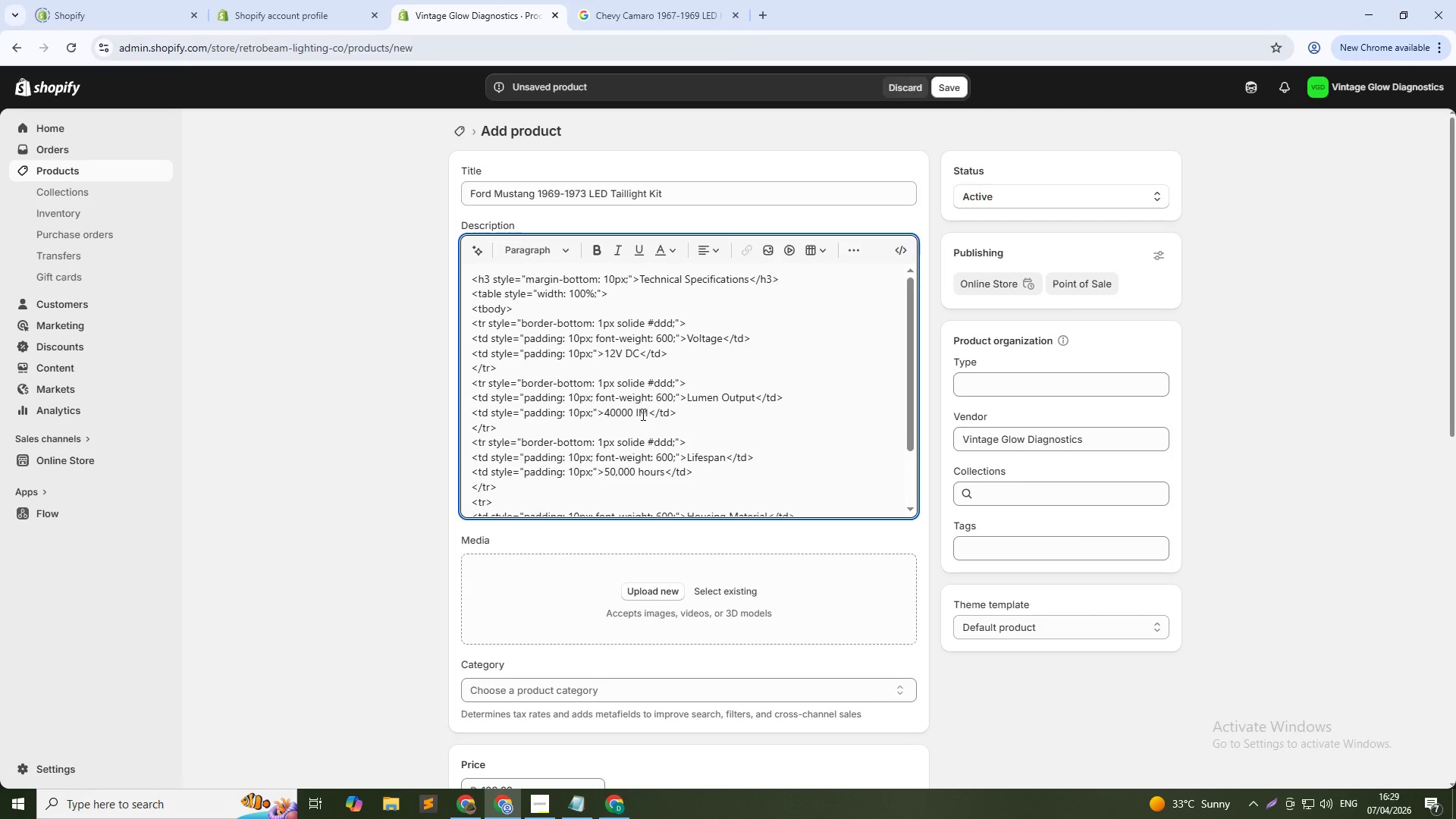 
double_click([626, 411])
 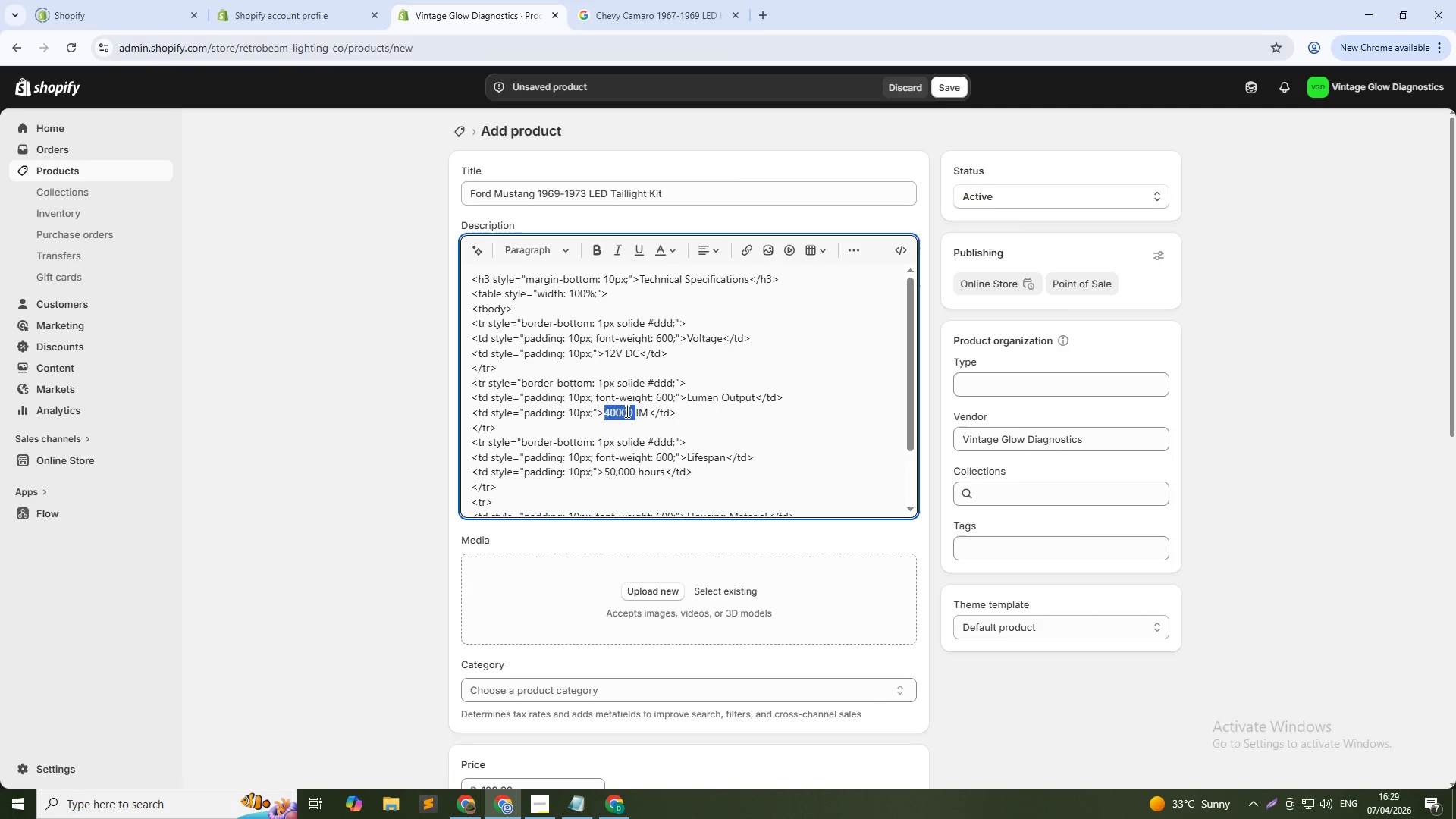 
key(Numpad1)
 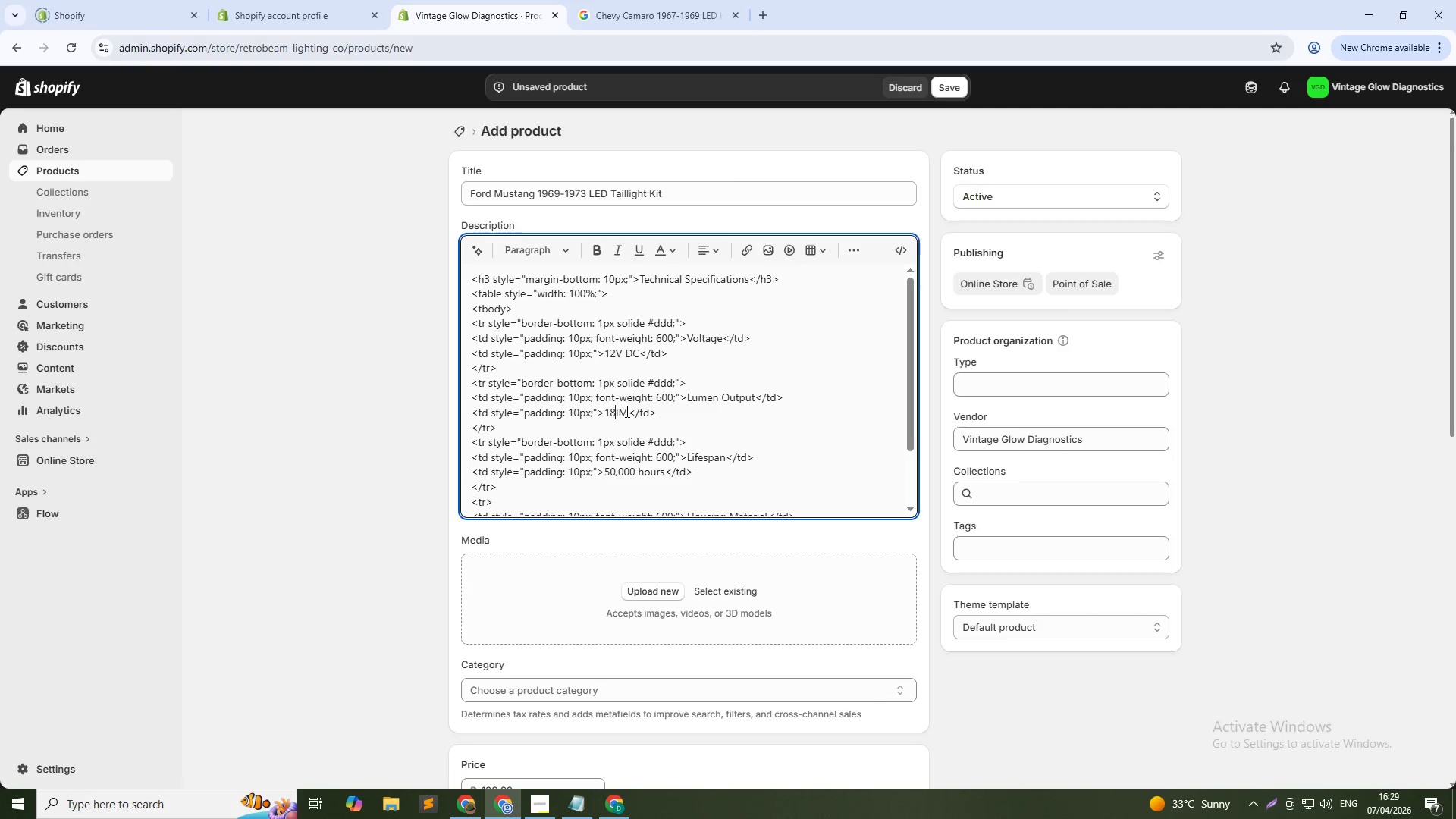 
key(Numpad8)
 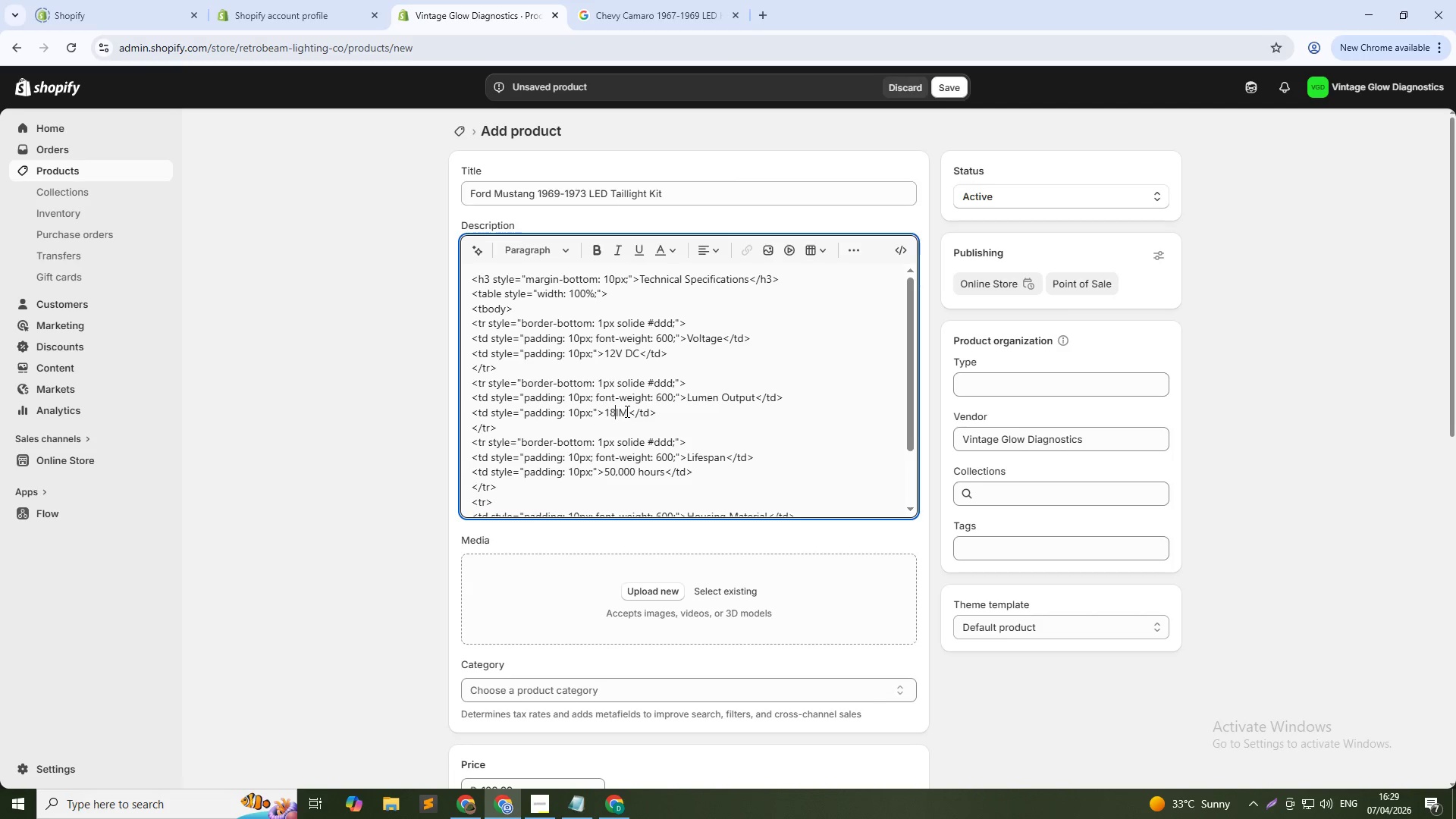 
key(Numpad0)
 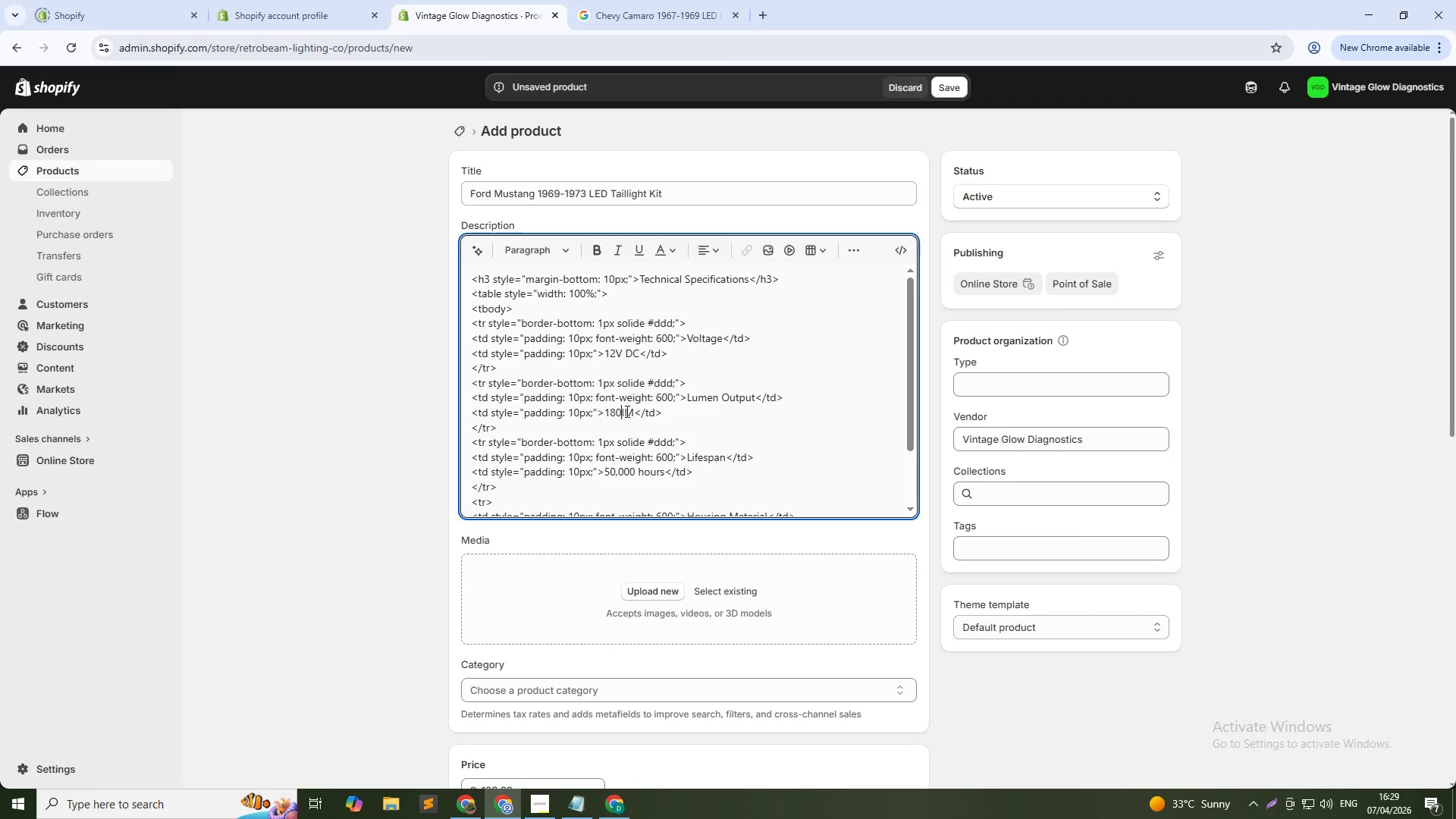 
key(Numpad0)
 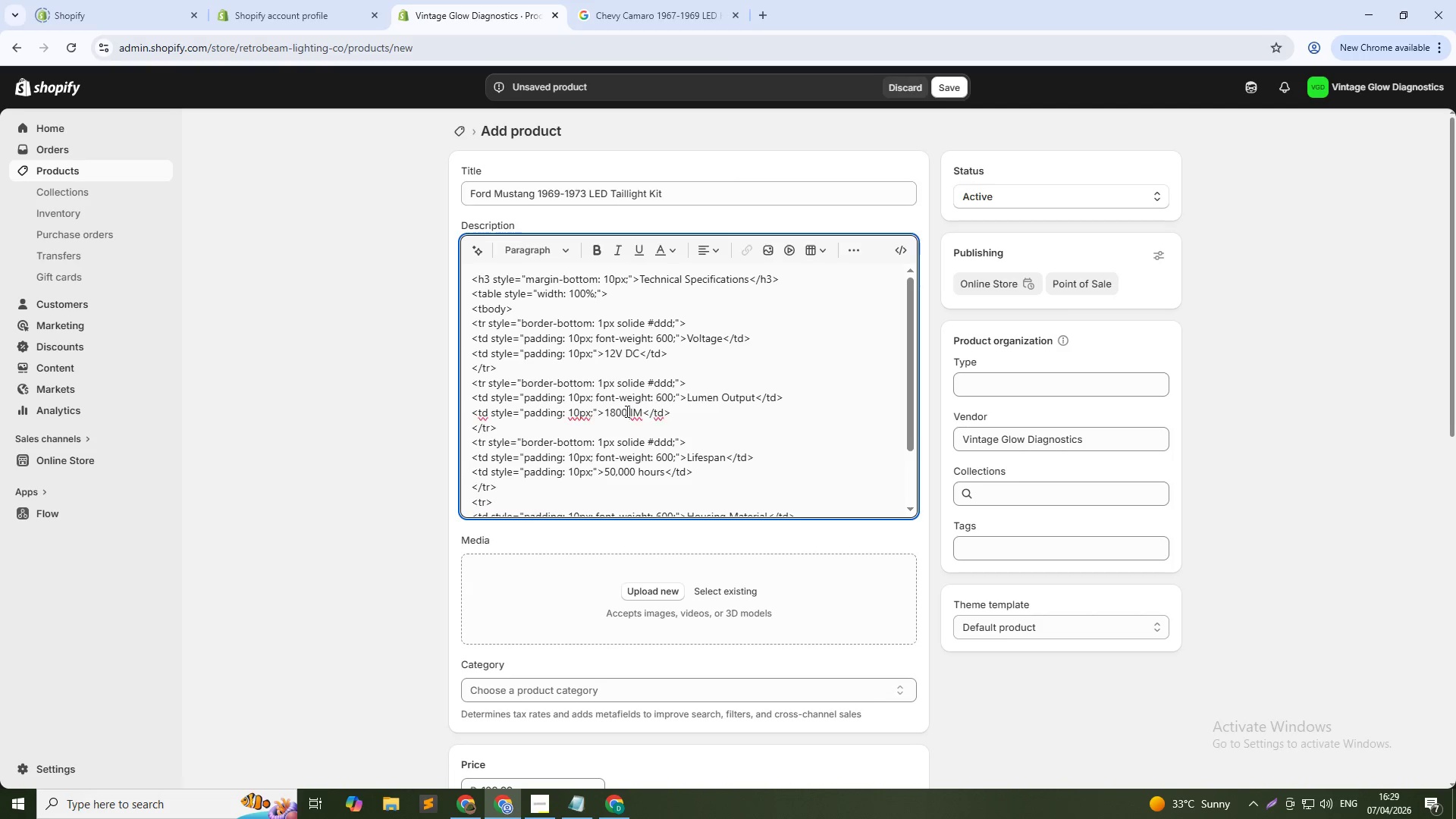 
key(Space)
 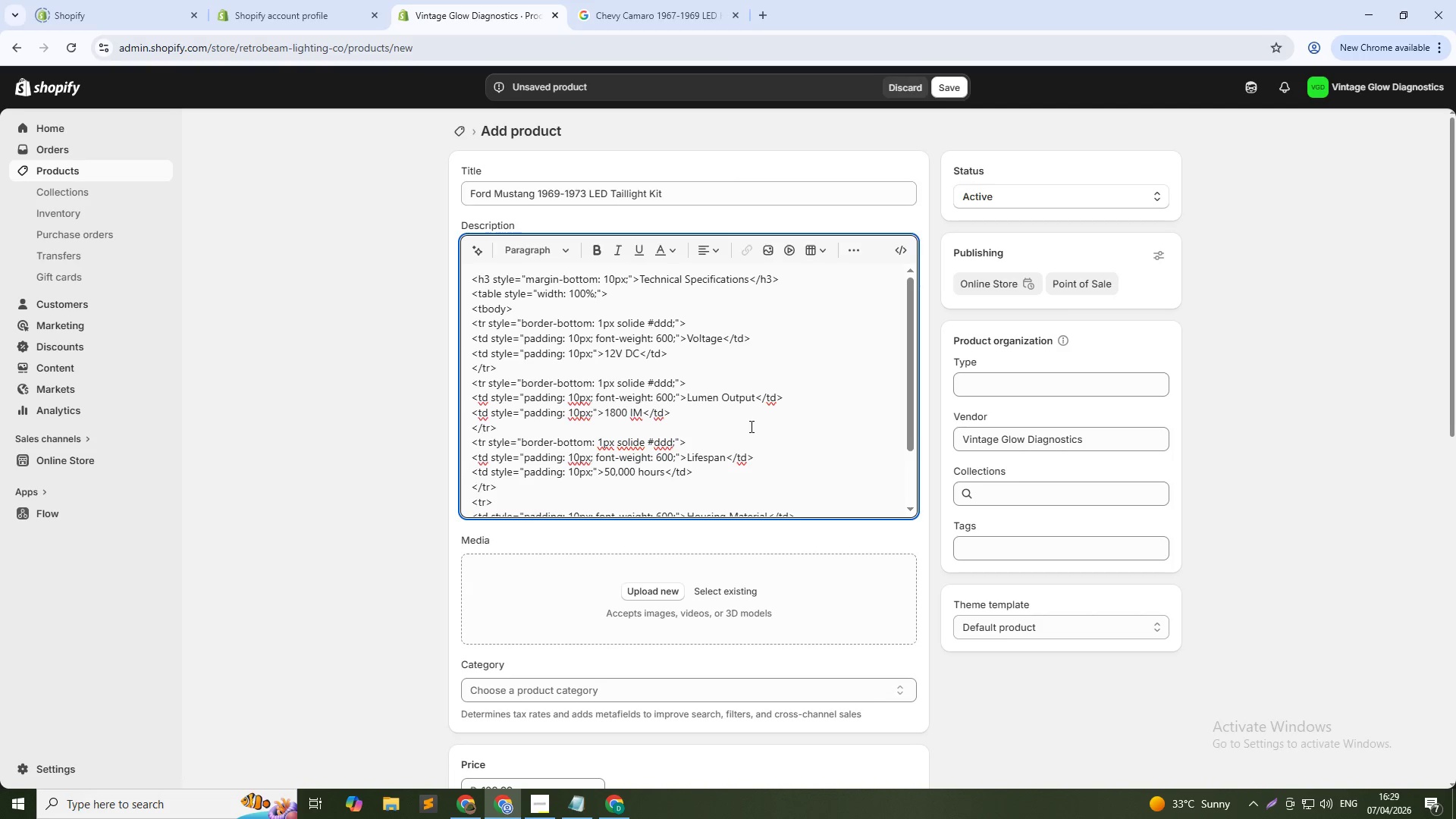 
scroll: coordinate [746, 427], scroll_direction: down, amount: 2.0
 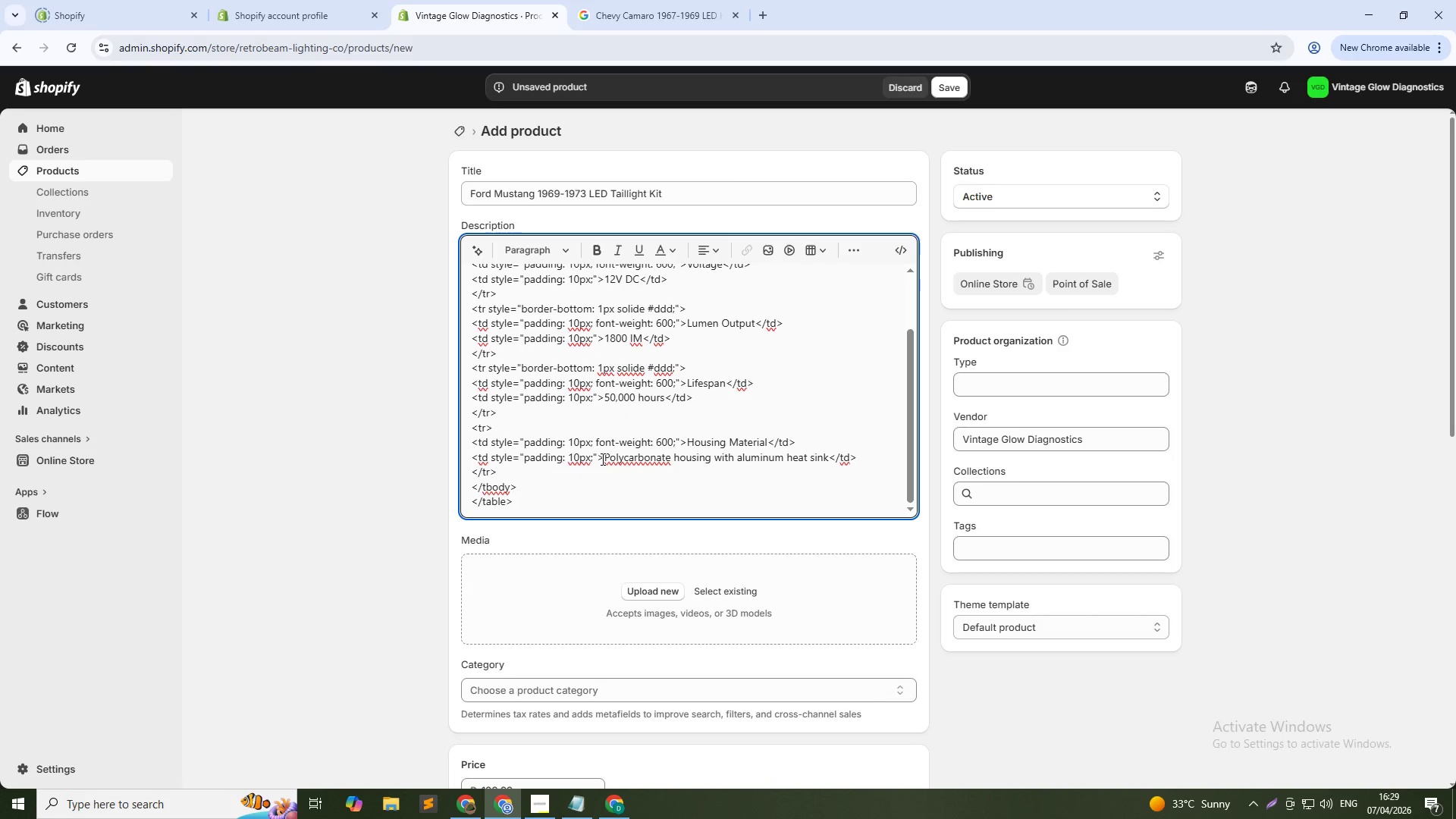 
left_click_drag(start_coordinate=[602, 459], to_coordinate=[827, 456])
 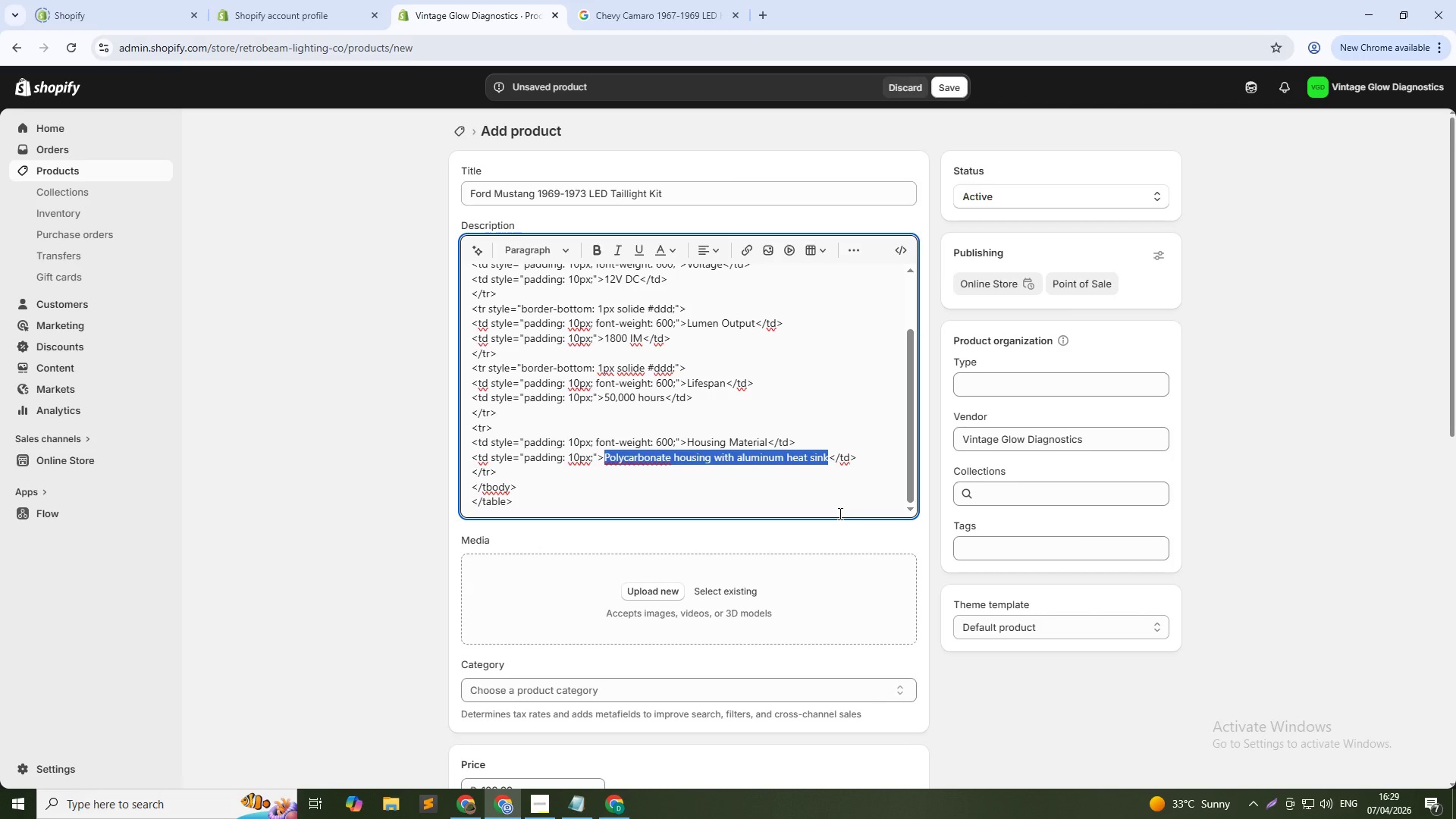 
key(ArrowRight)
 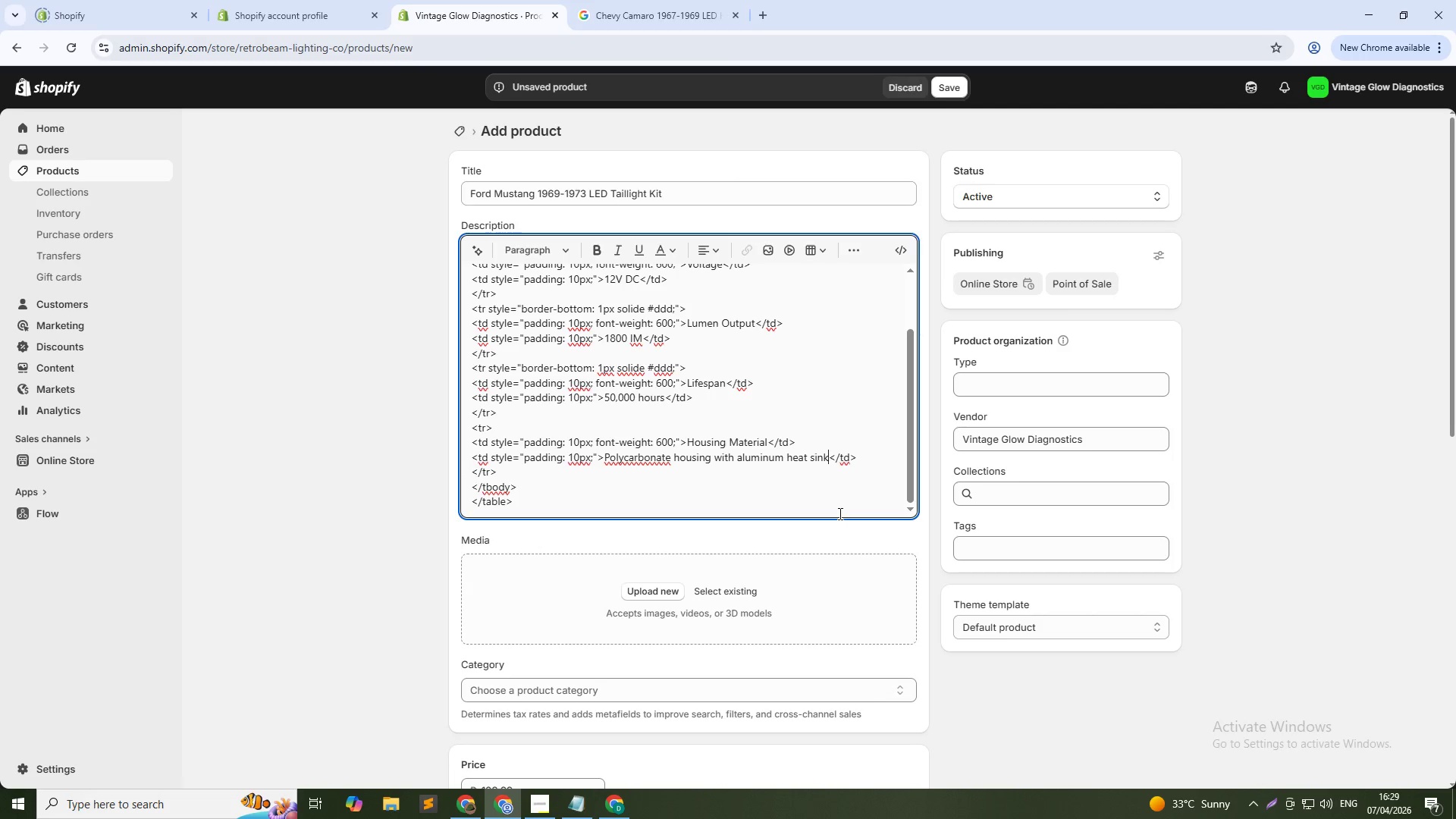 
key(Control+Shift+ArrowLeft)
 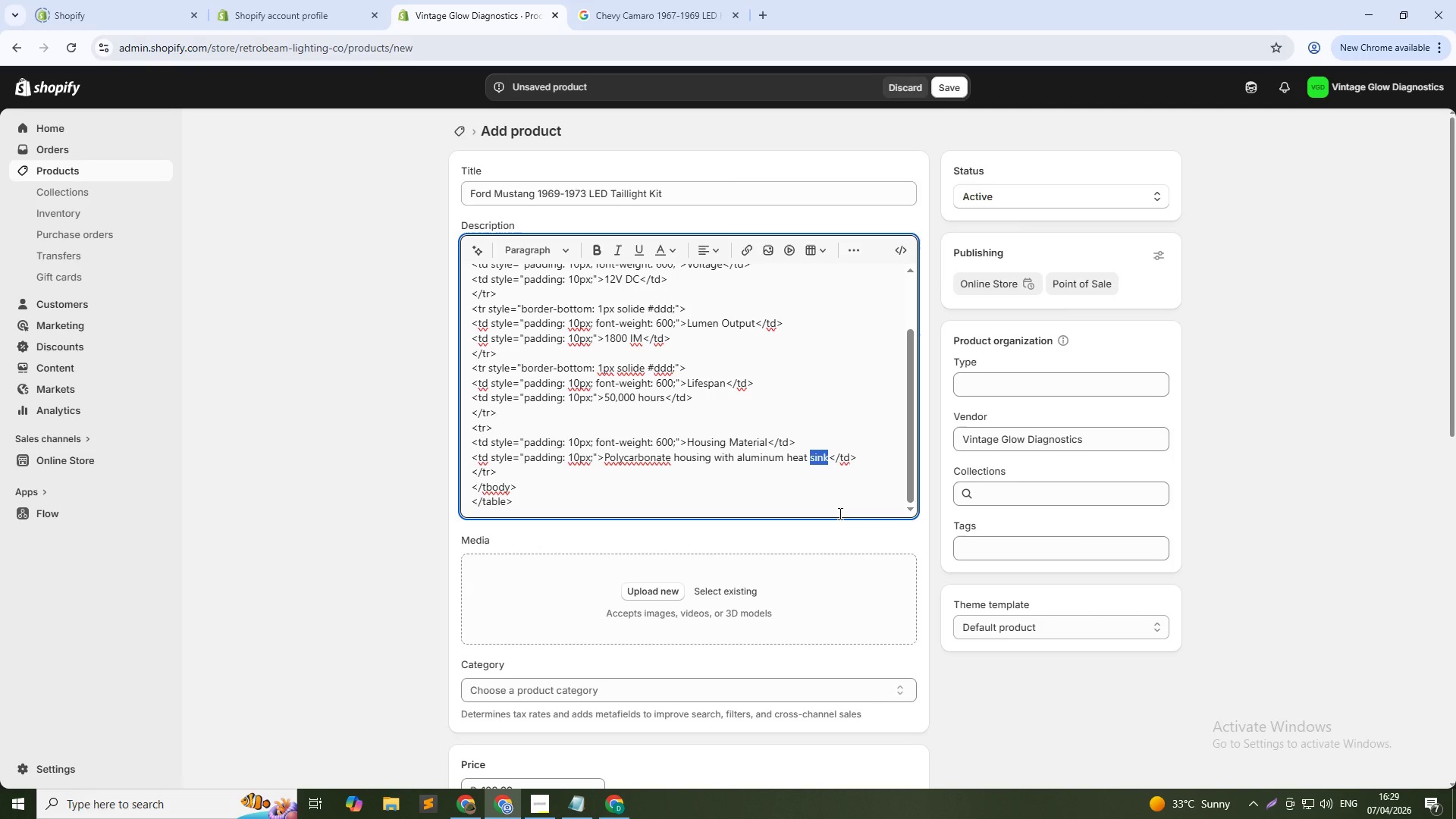 
key(Control+Shift+ArrowLeft)
 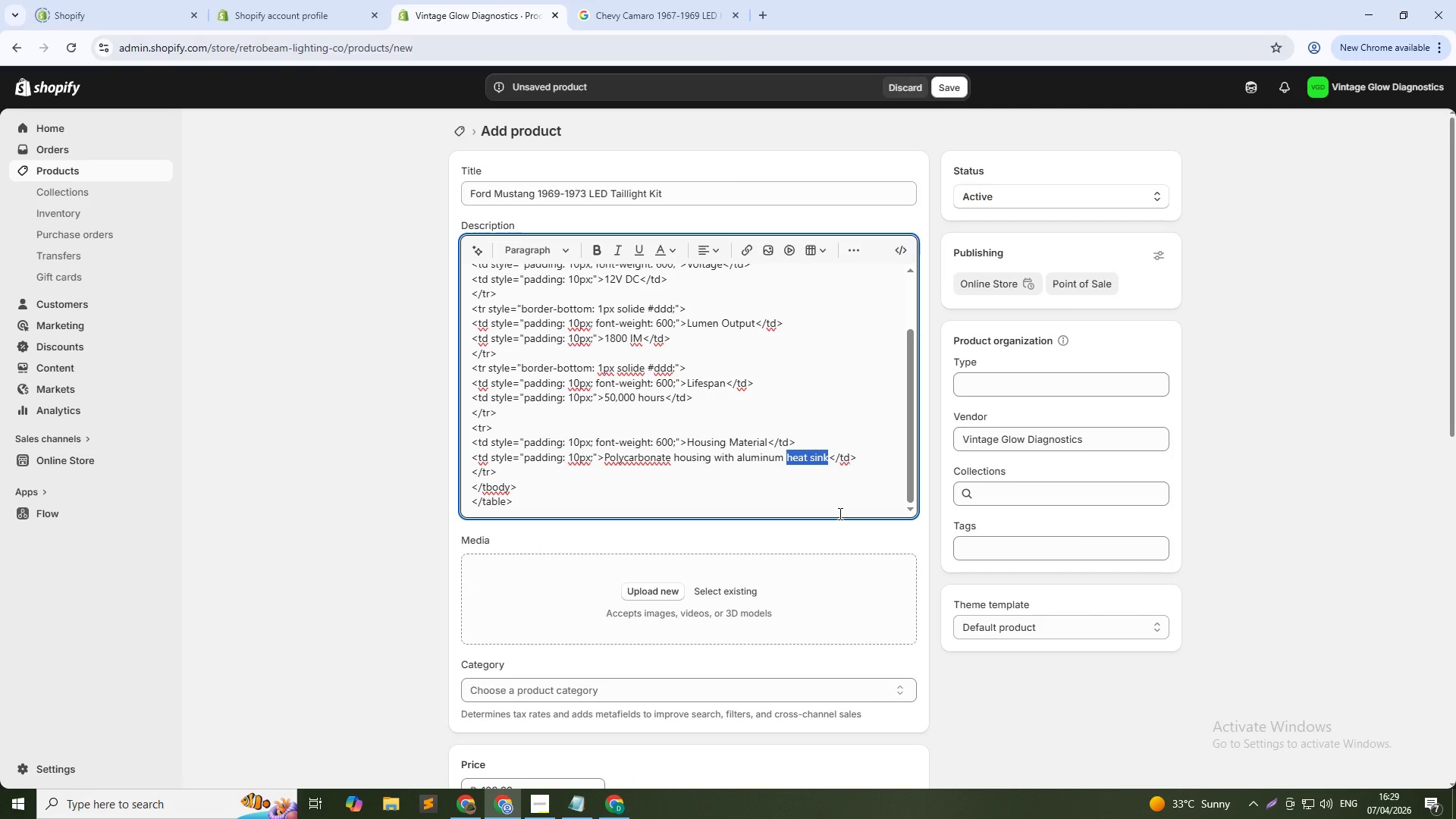 
type(PCB board)
 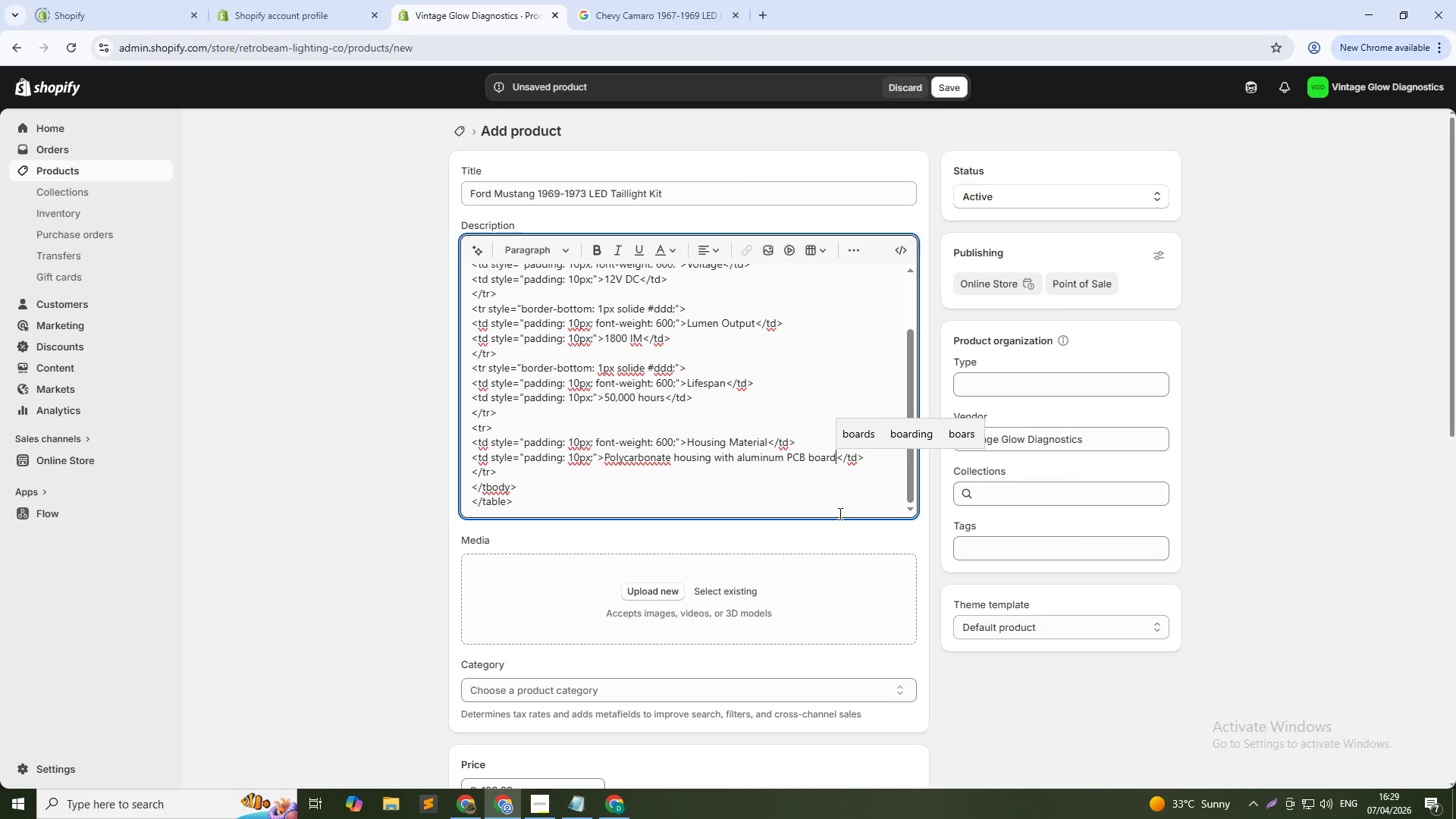 
hold_key(key=ArrowLeft, duration=1.09)
 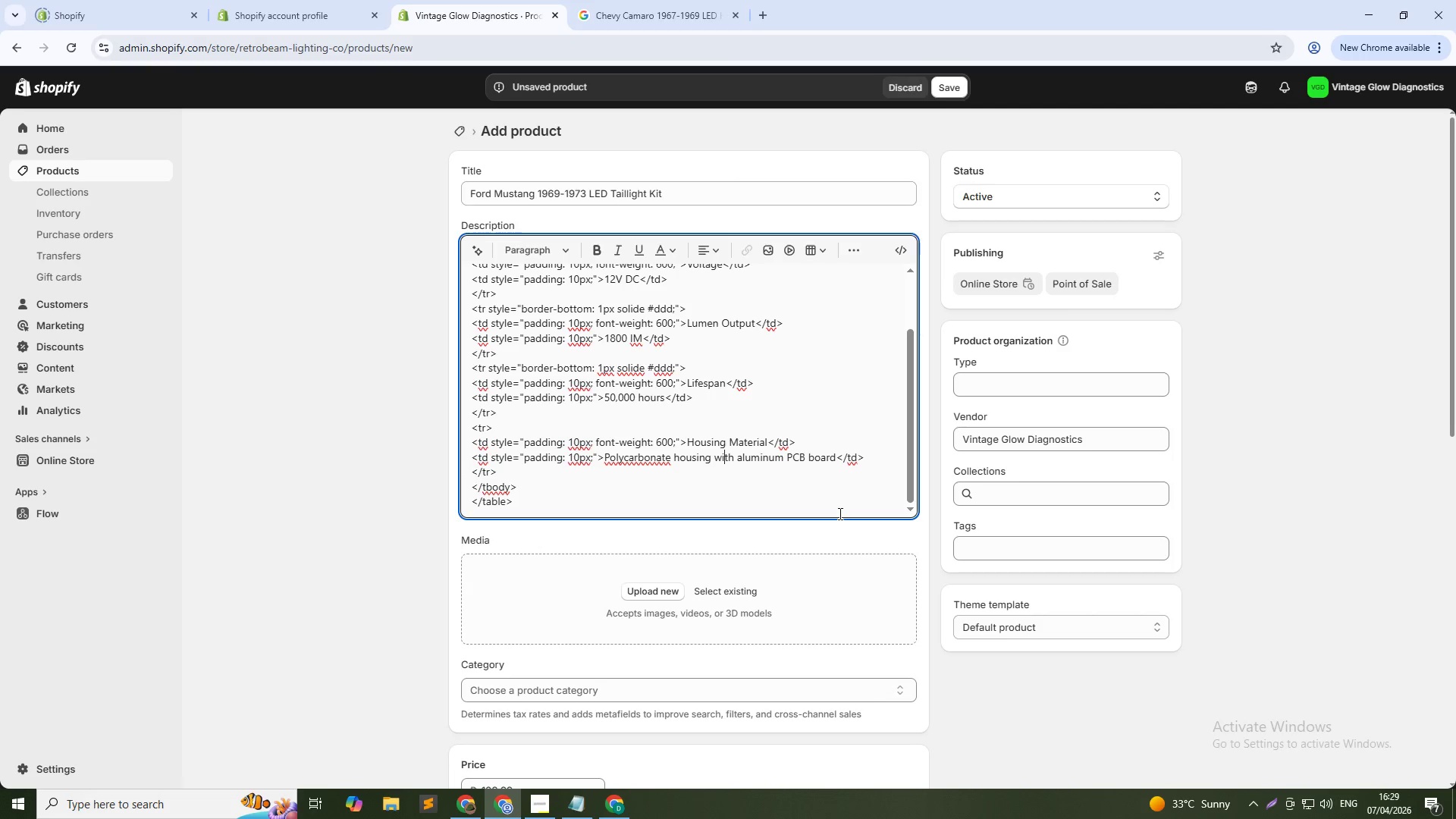 
key(ArrowLeft)
 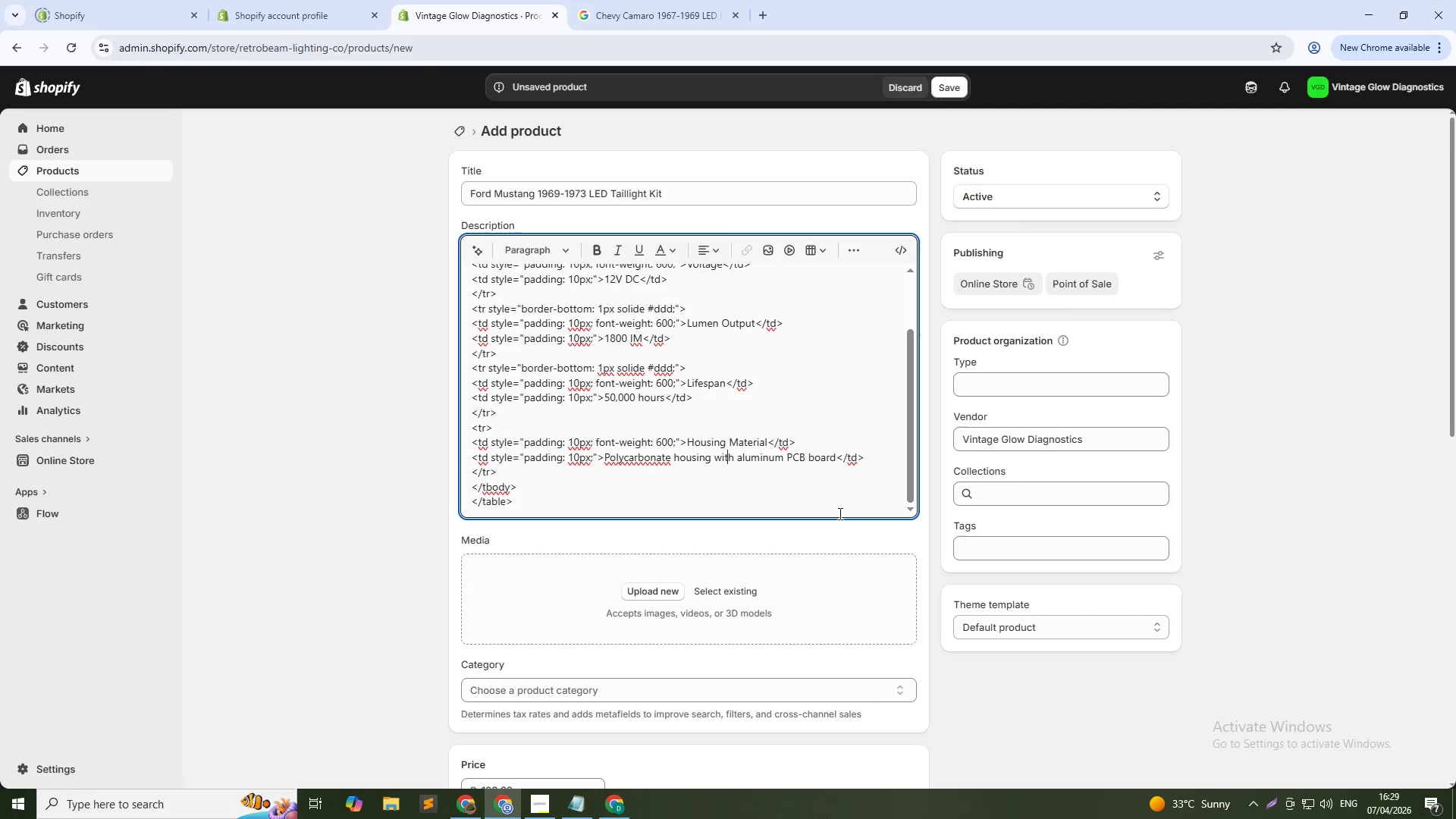 
key(ArrowRight)
 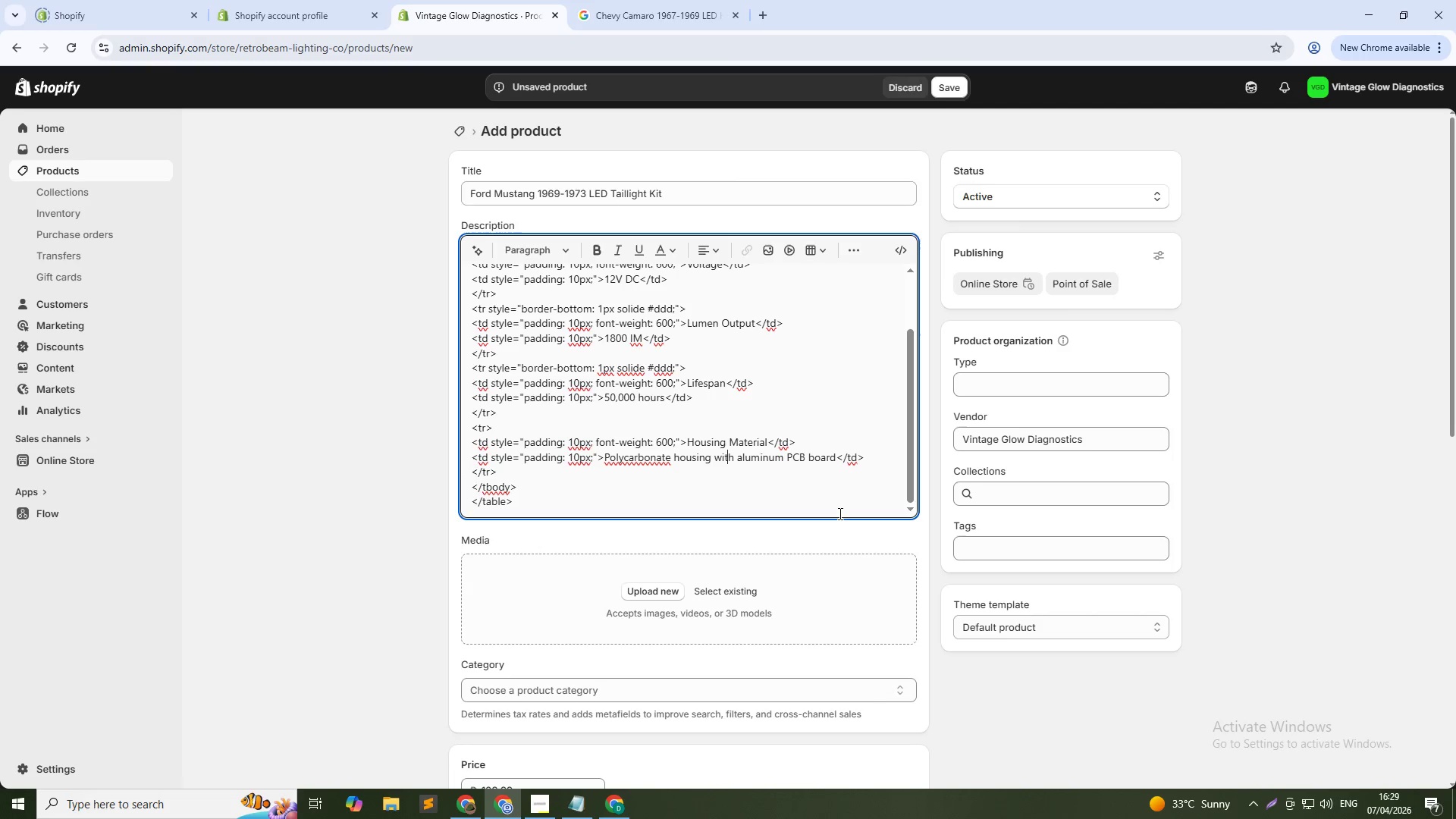 
key(ArrowRight)
 